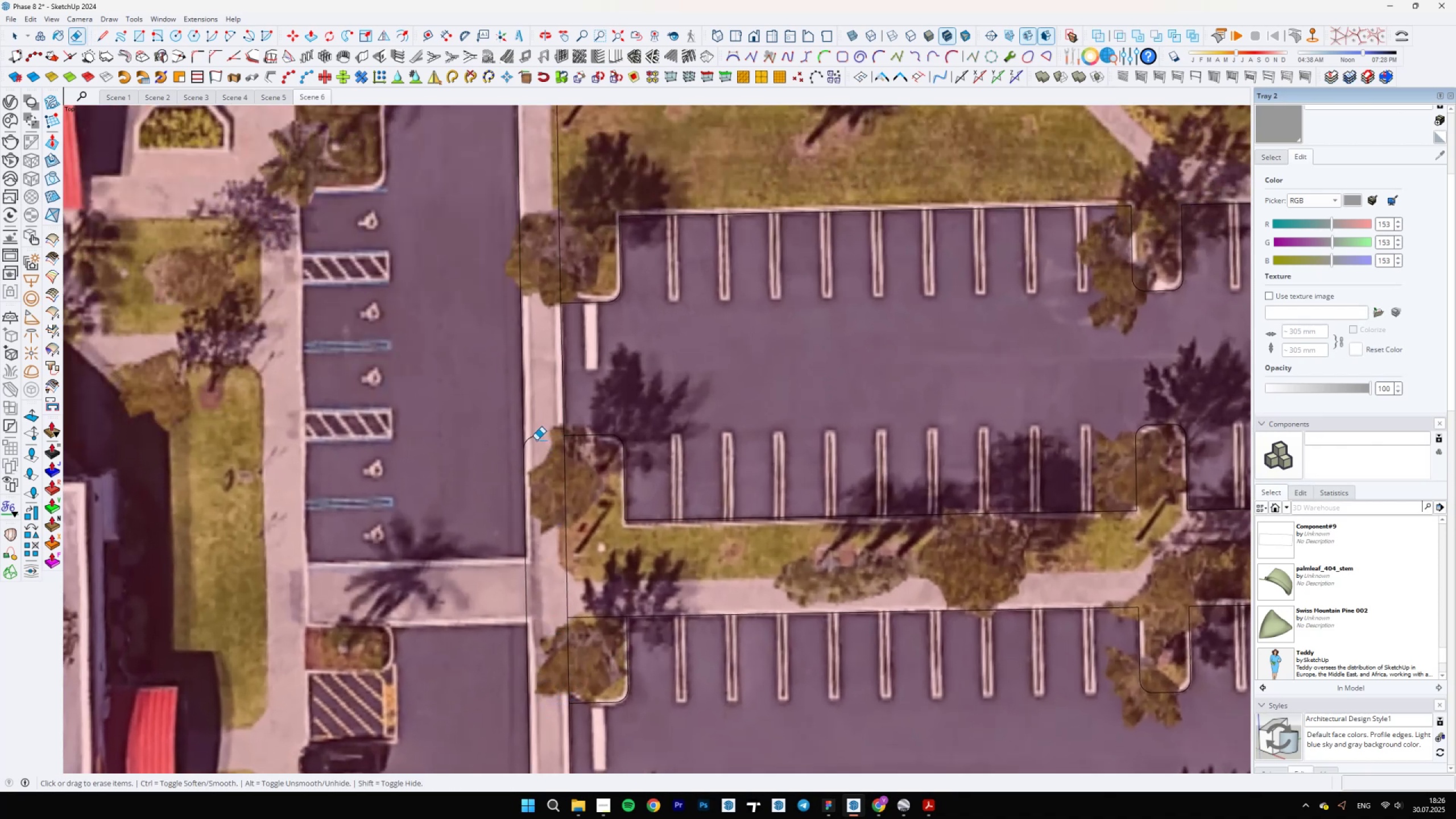 
key(Space)
 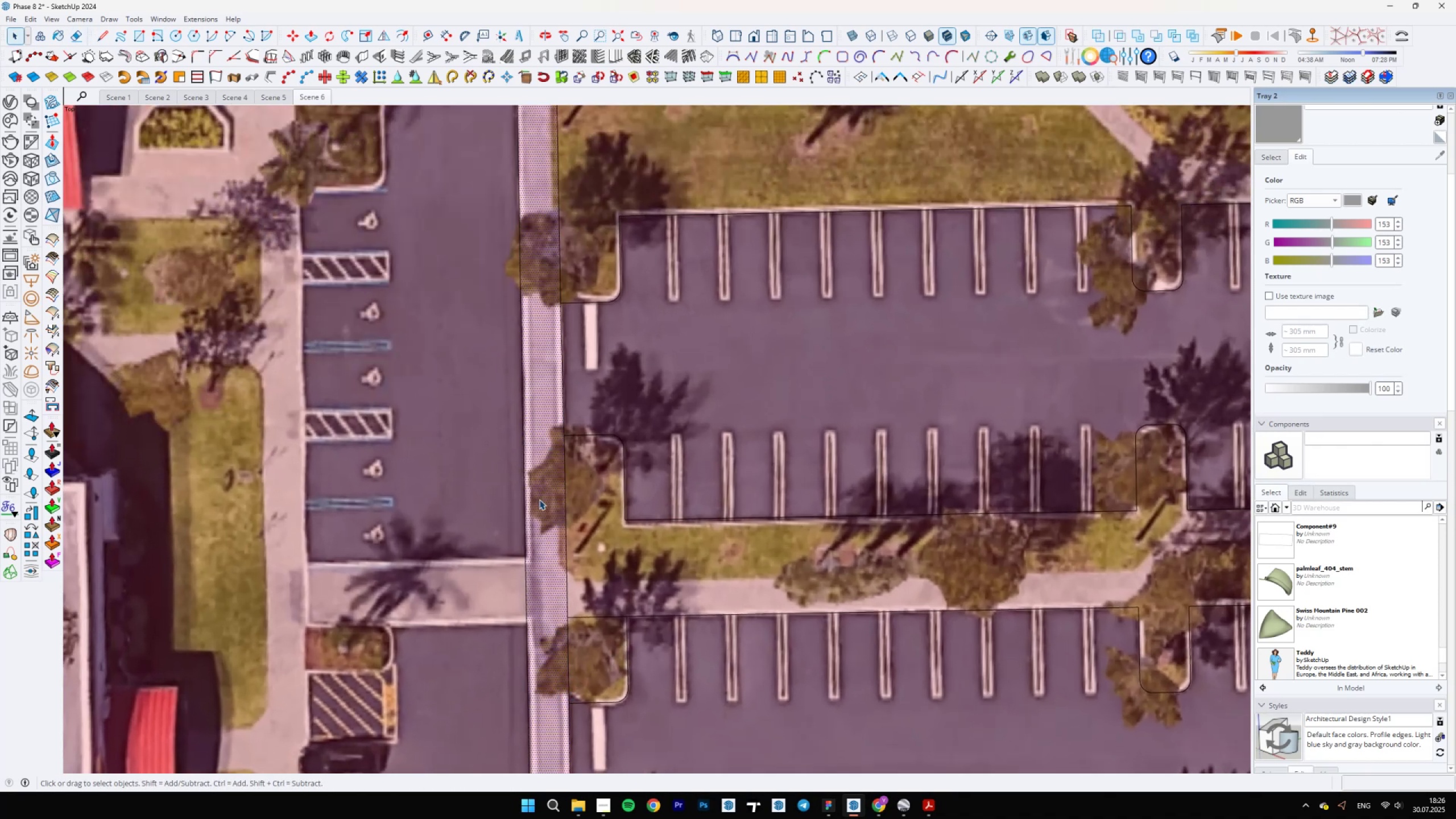 
scroll: coordinate [671, 576], scroll_direction: down, amount: 8.0
 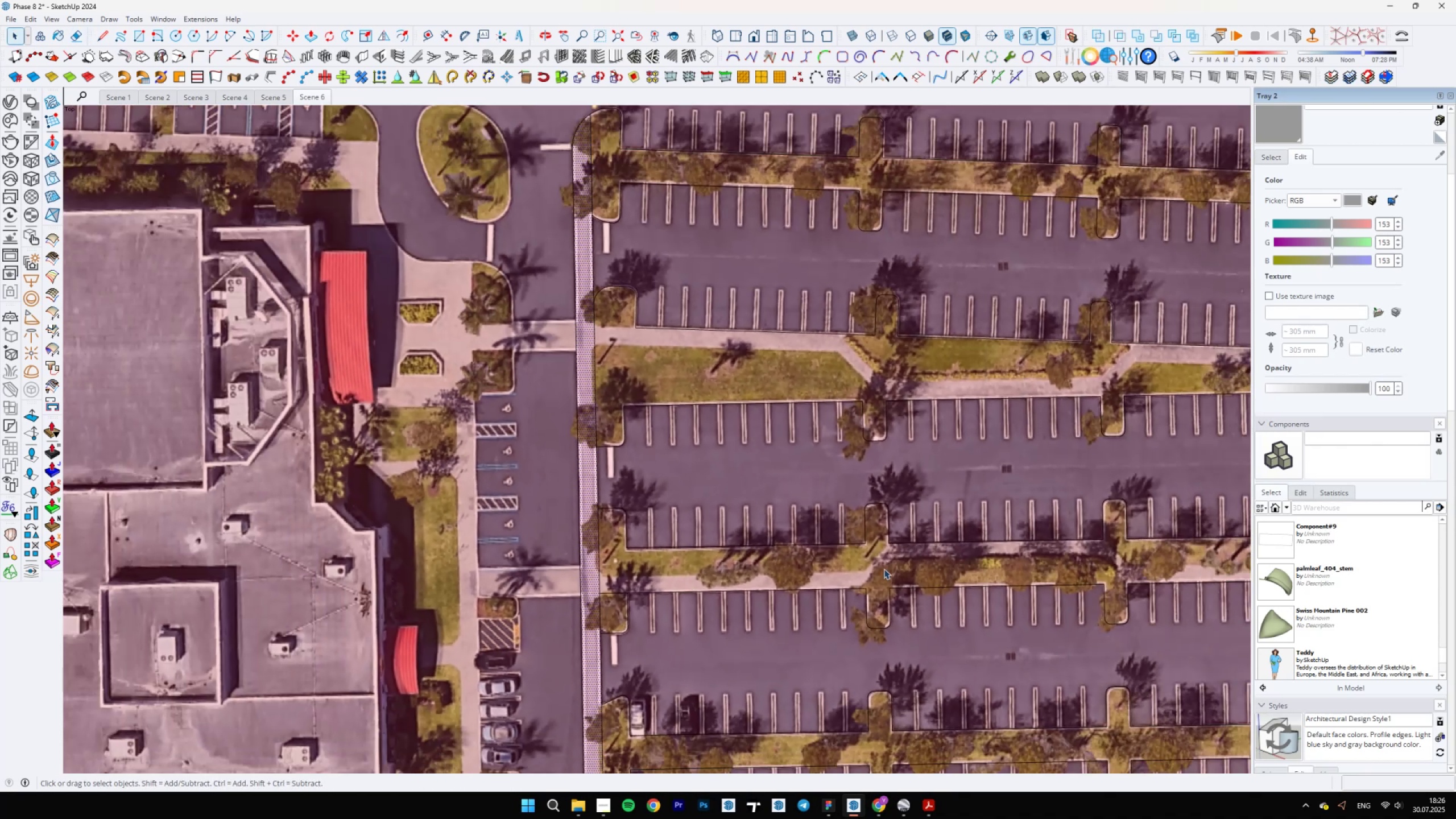 
scroll: coordinate [588, 580], scroll_direction: up, amount: 8.0
 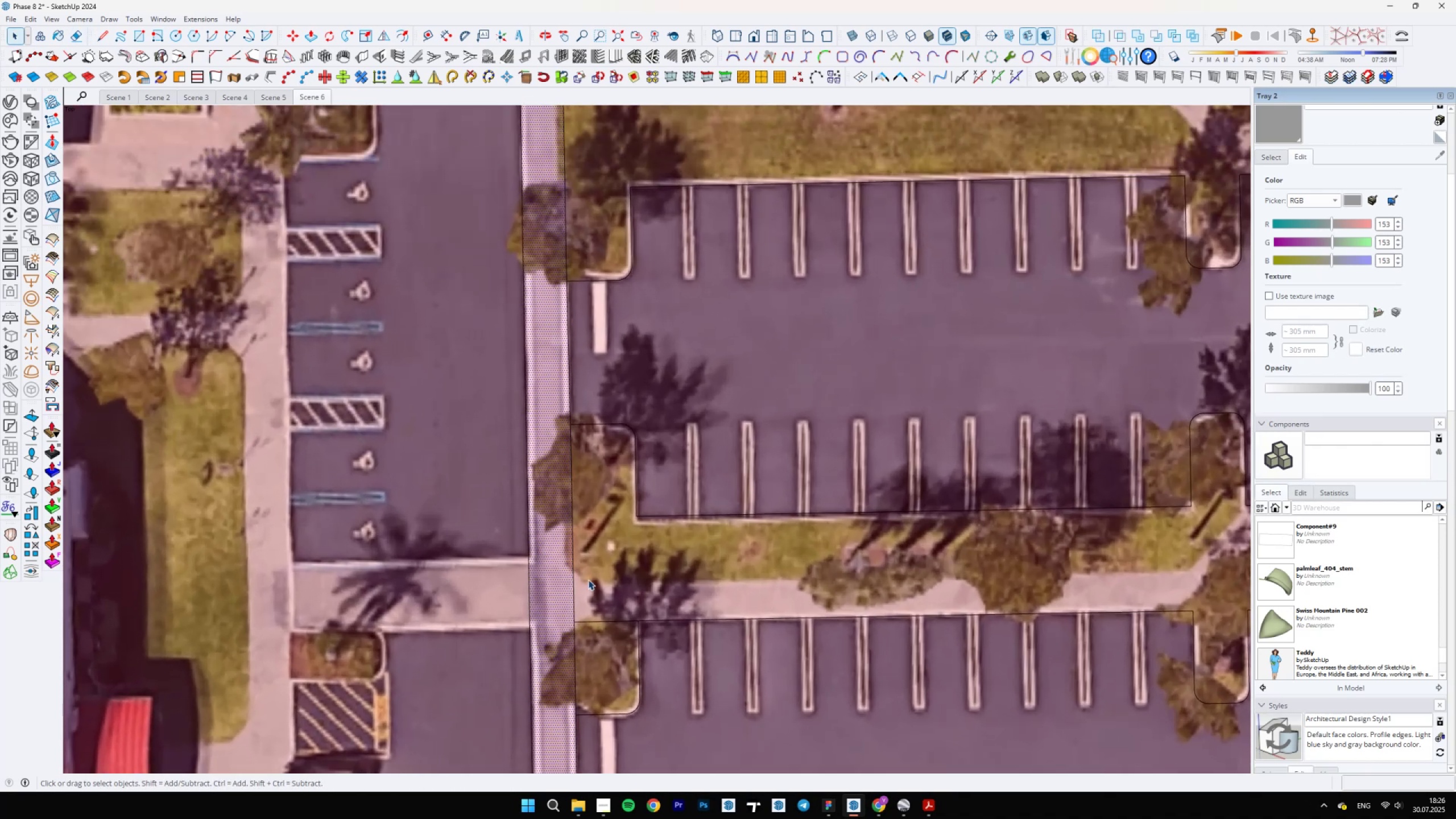 
key(L)
 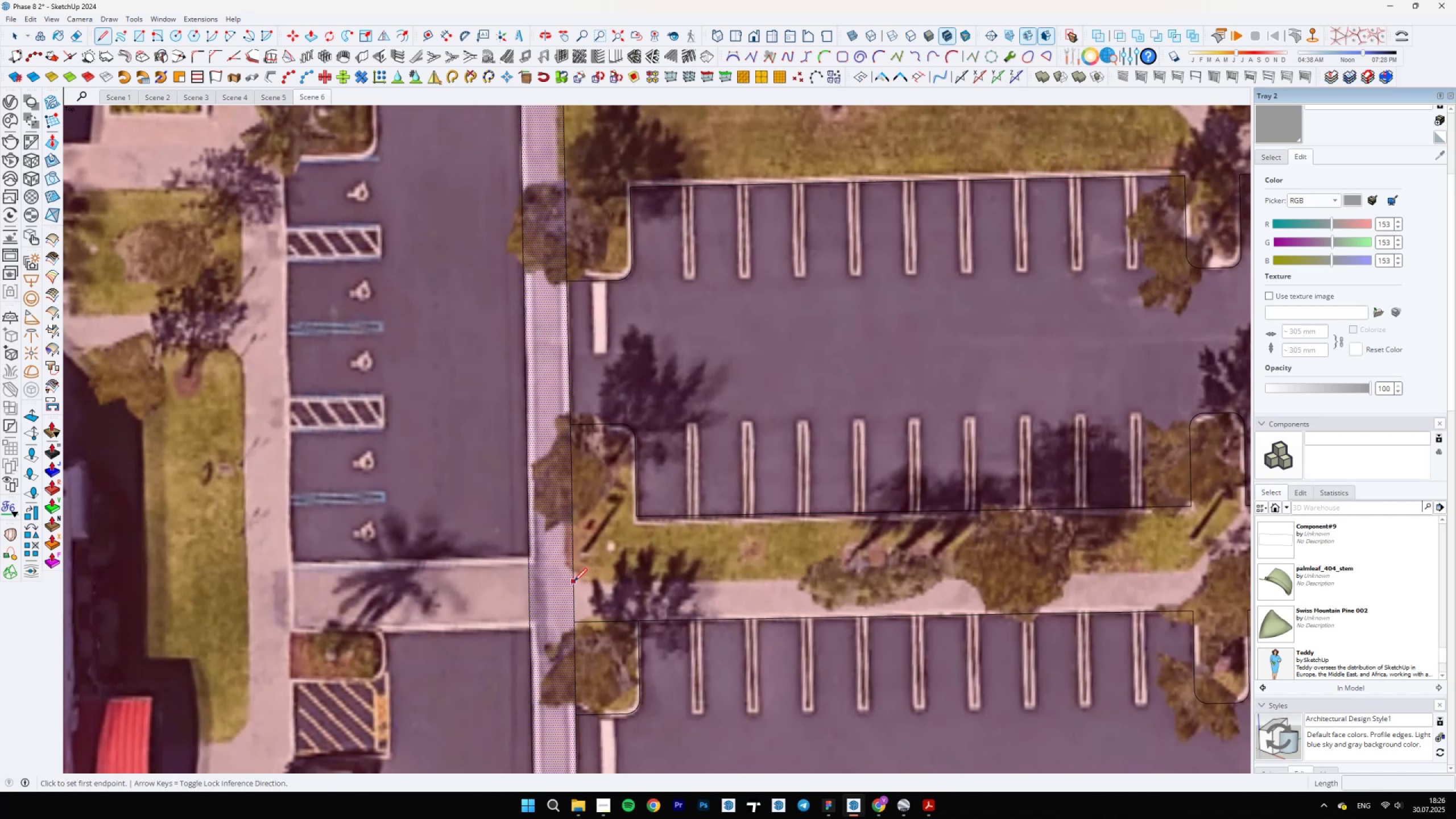 
left_click([574, 582])
 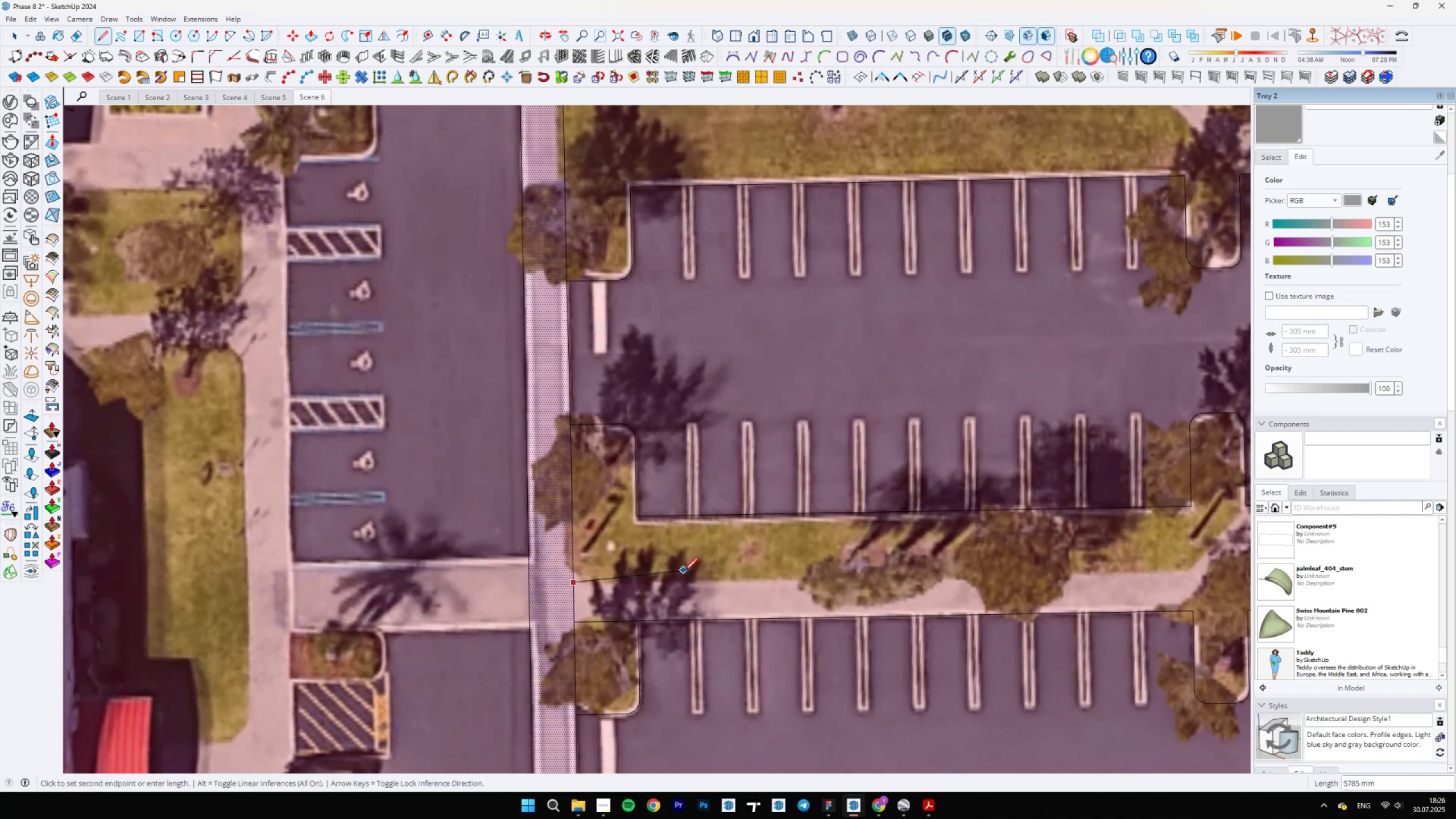 
hold_key(key=ShiftLeft, duration=1.53)
scroll: coordinate [937, 575], scroll_direction: down, amount: 2.0
 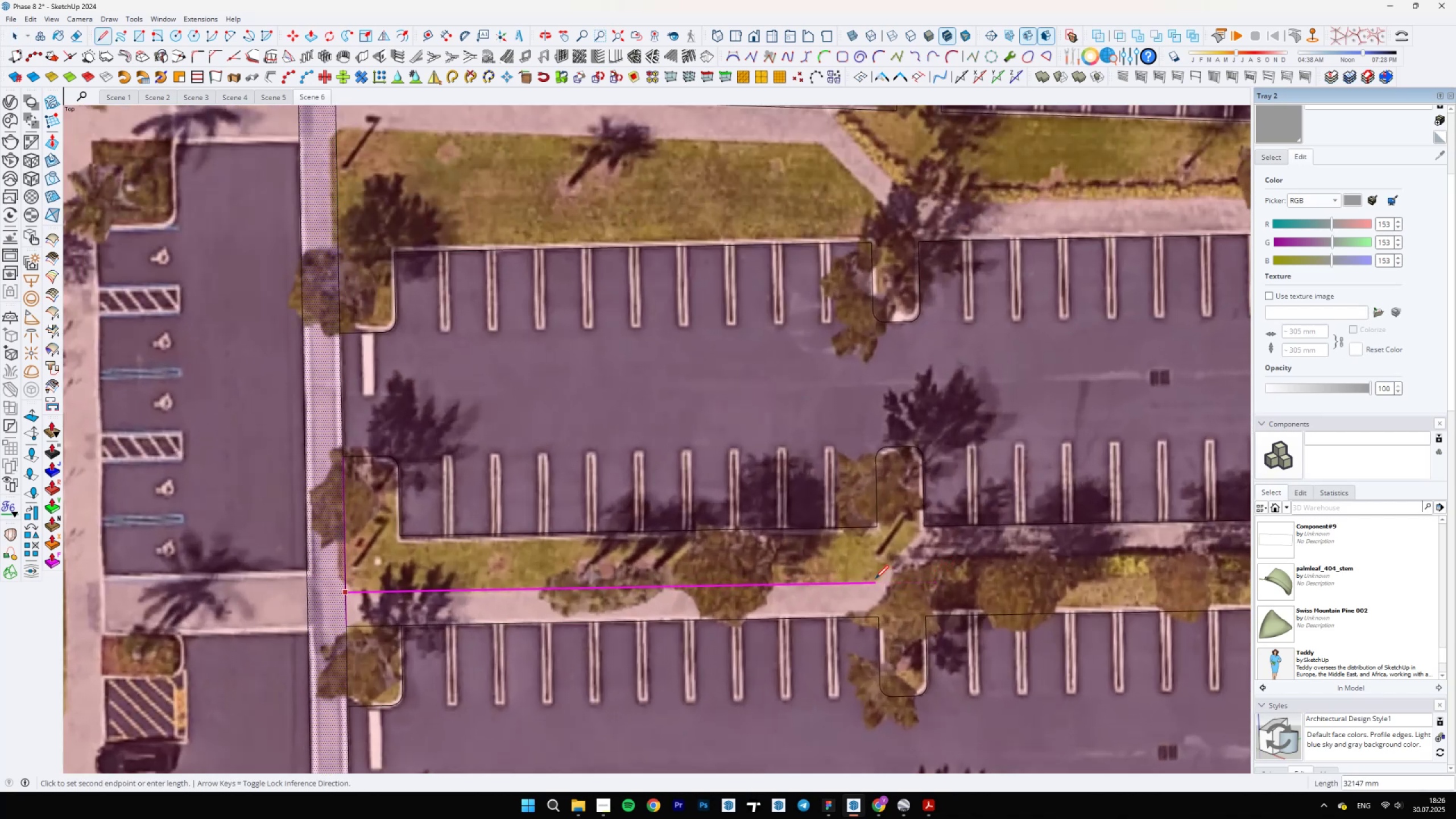 
hold_key(key=ShiftLeft, duration=0.51)
 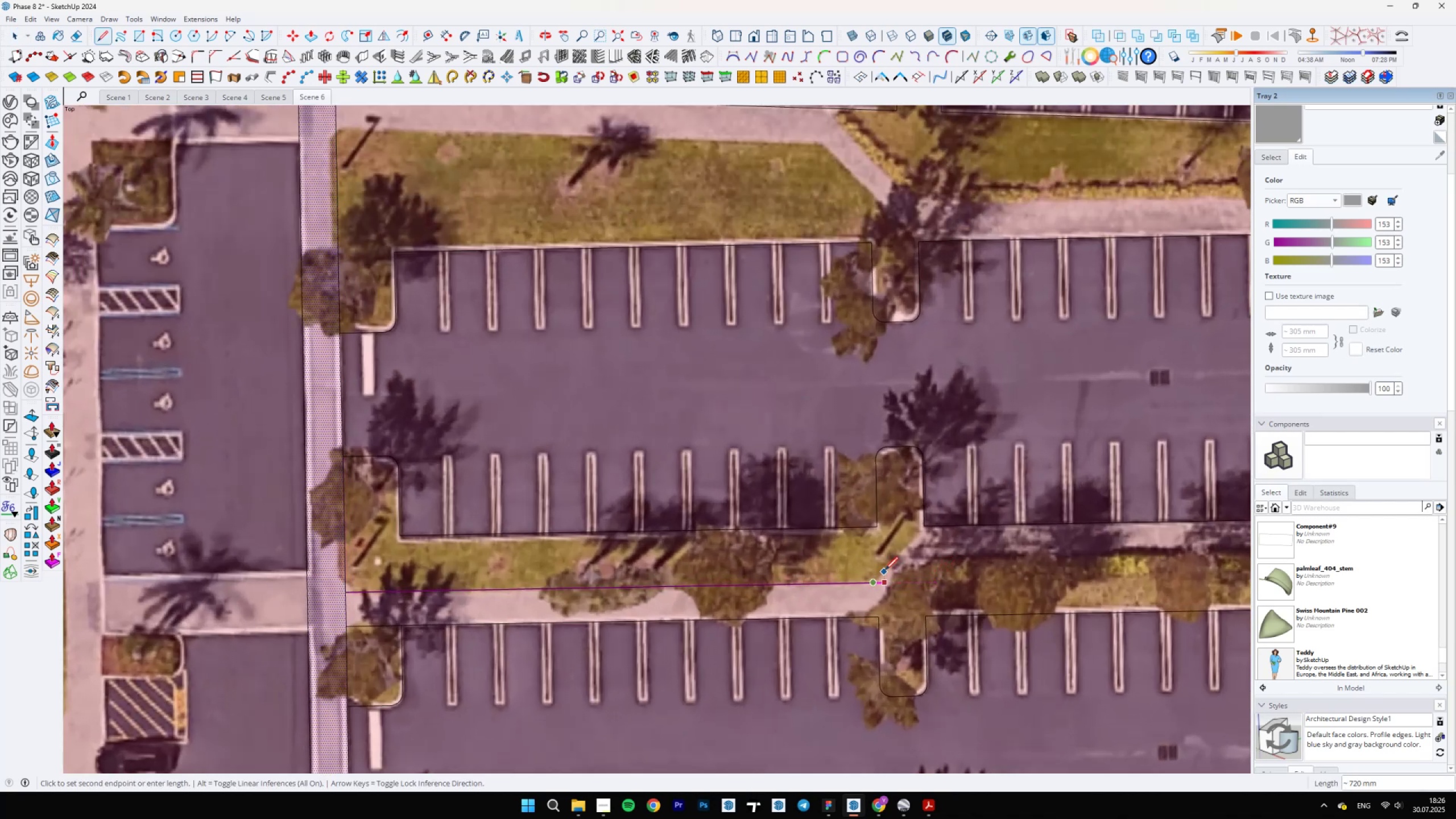 
scroll: coordinate [893, 561], scroll_direction: up, amount: 3.0
 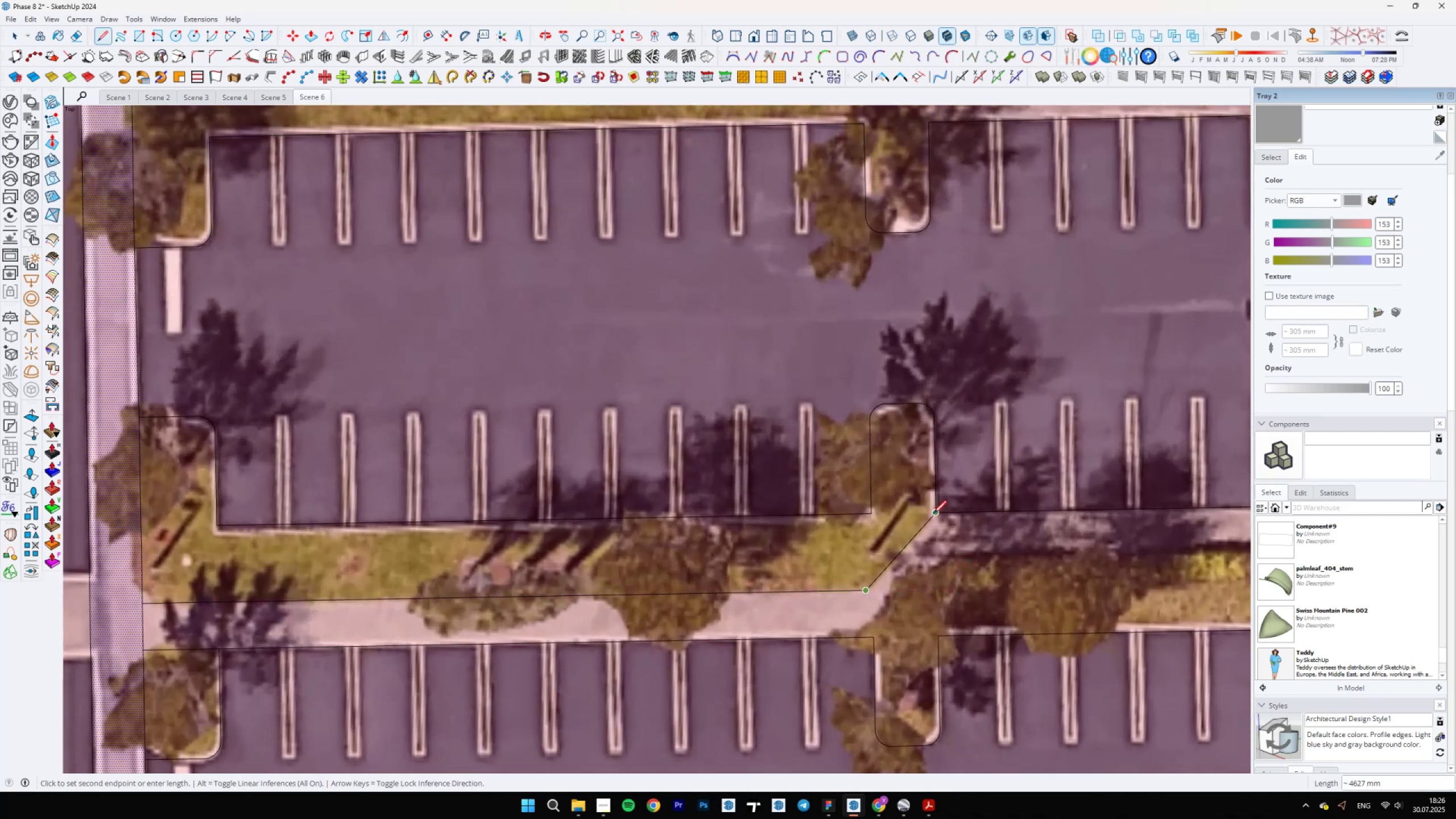 
left_click([934, 514])
 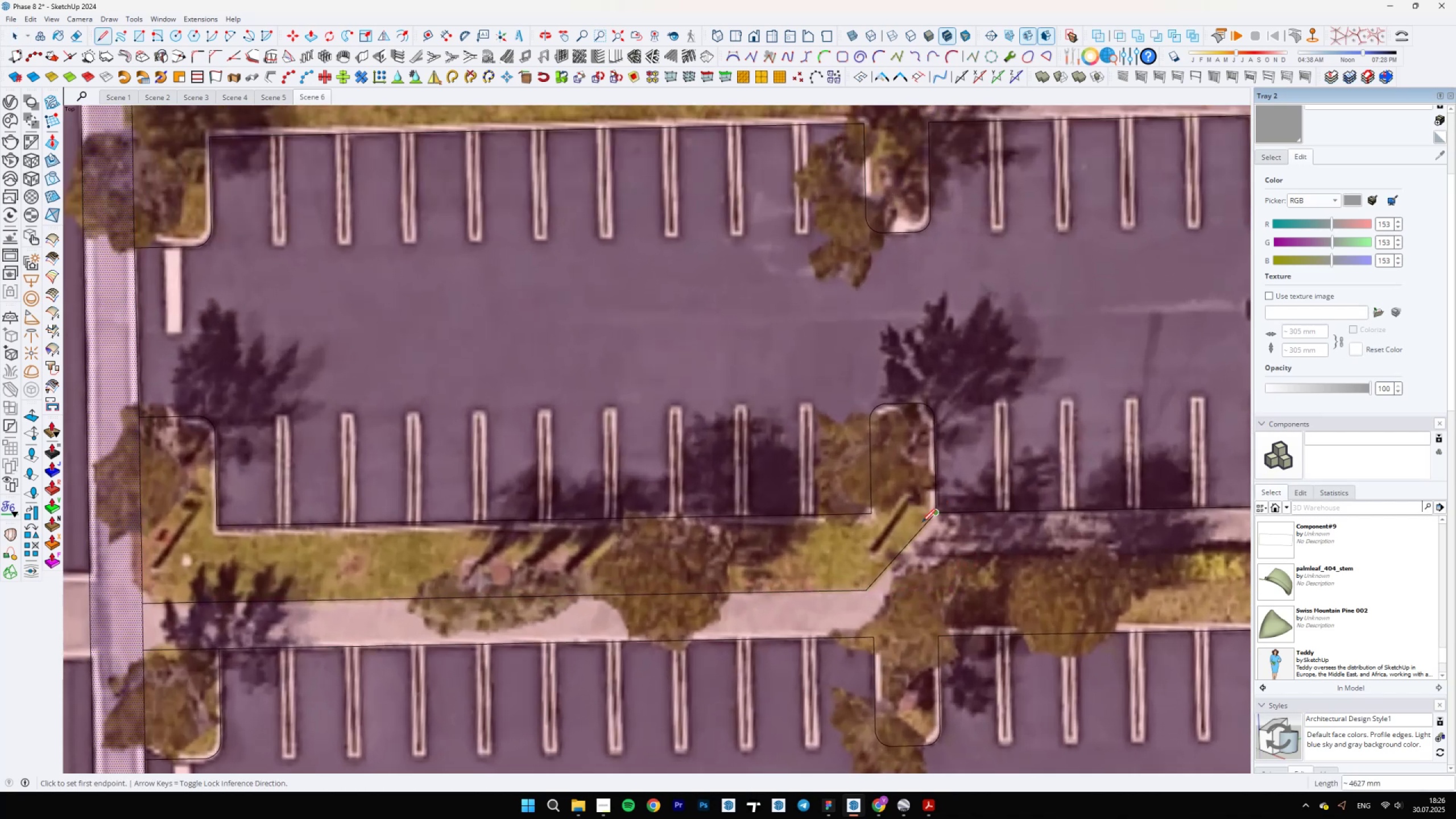 
scroll: coordinate [816, 596], scroll_direction: down, amount: 3.0
 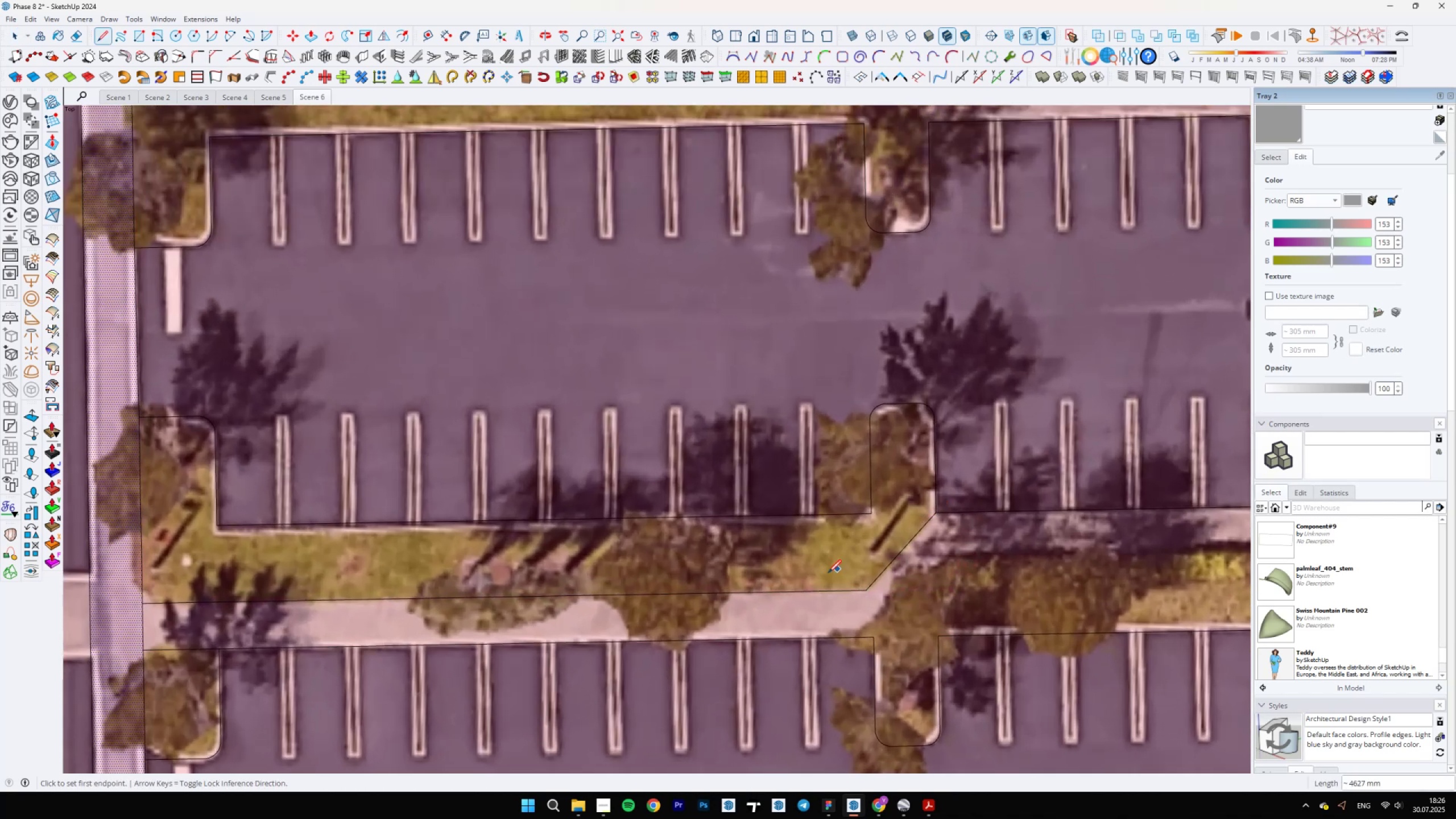 
key(Space)
 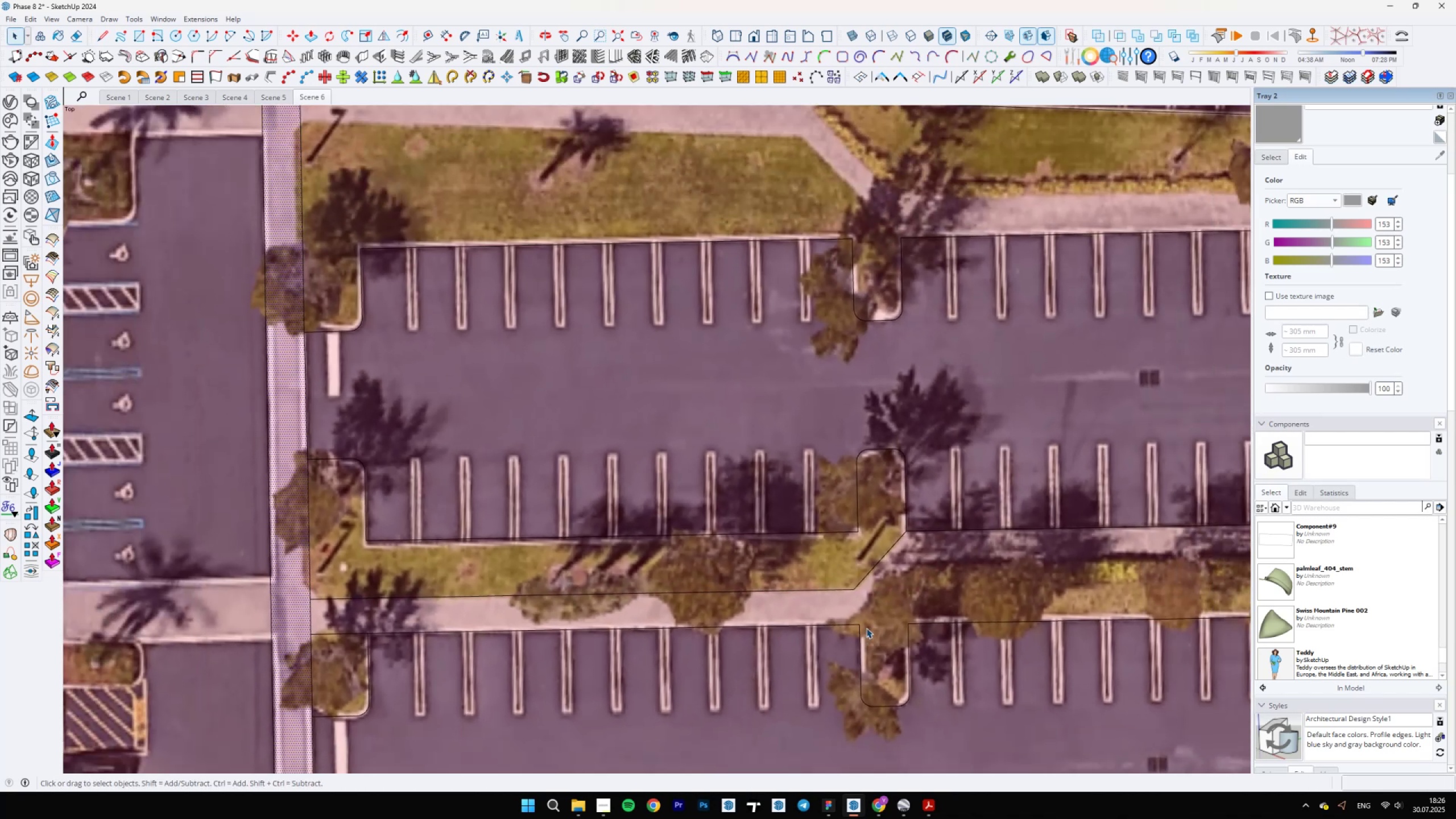 
scroll: coordinate [1001, 597], scroll_direction: up, amount: 4.0
 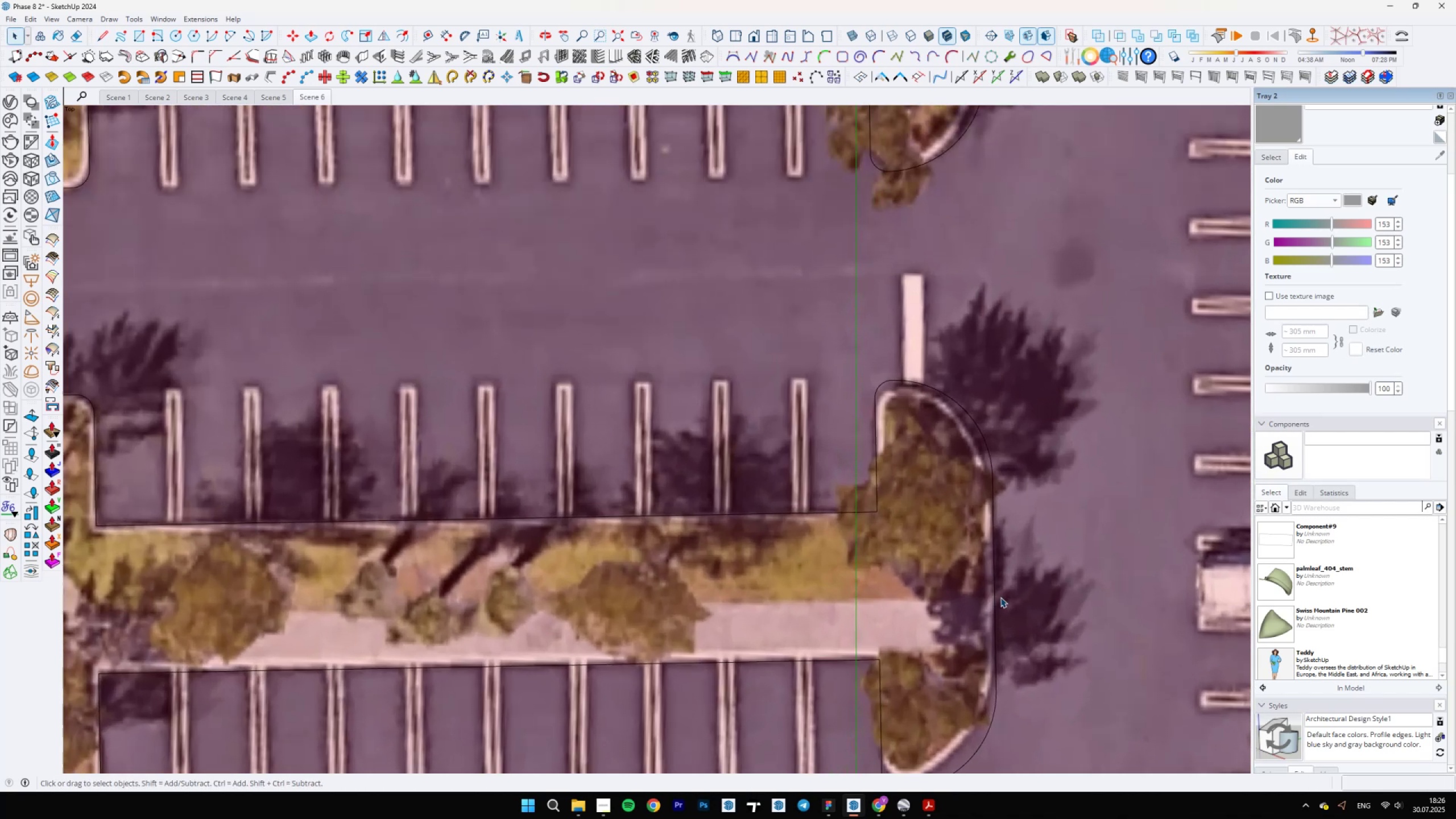 
key(L)
 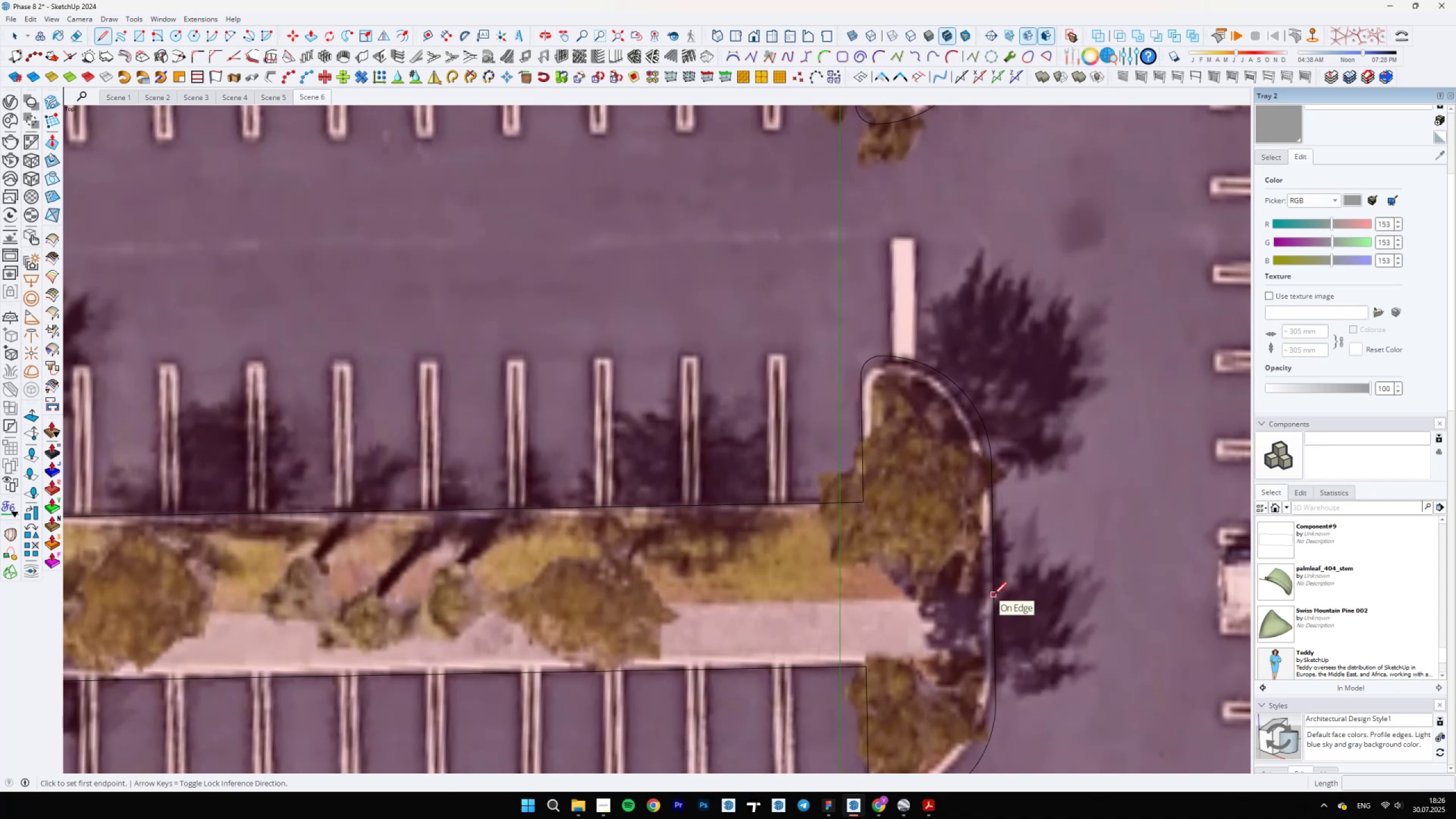 
left_click([994, 598])
 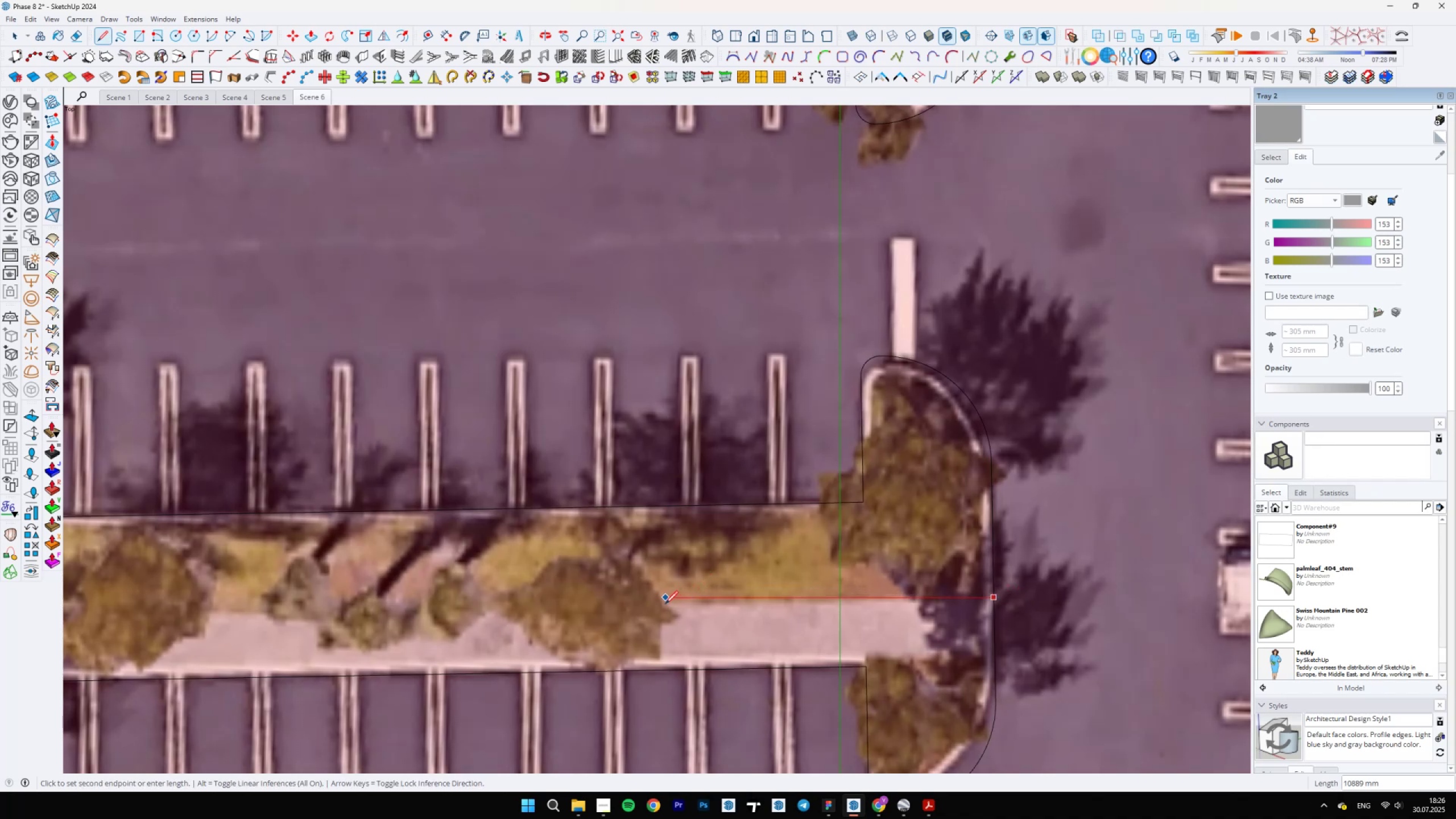 
hold_key(key=ShiftLeft, duration=1.53)
scroll: coordinate [1126, 624], scroll_direction: down, amount: 10.0
 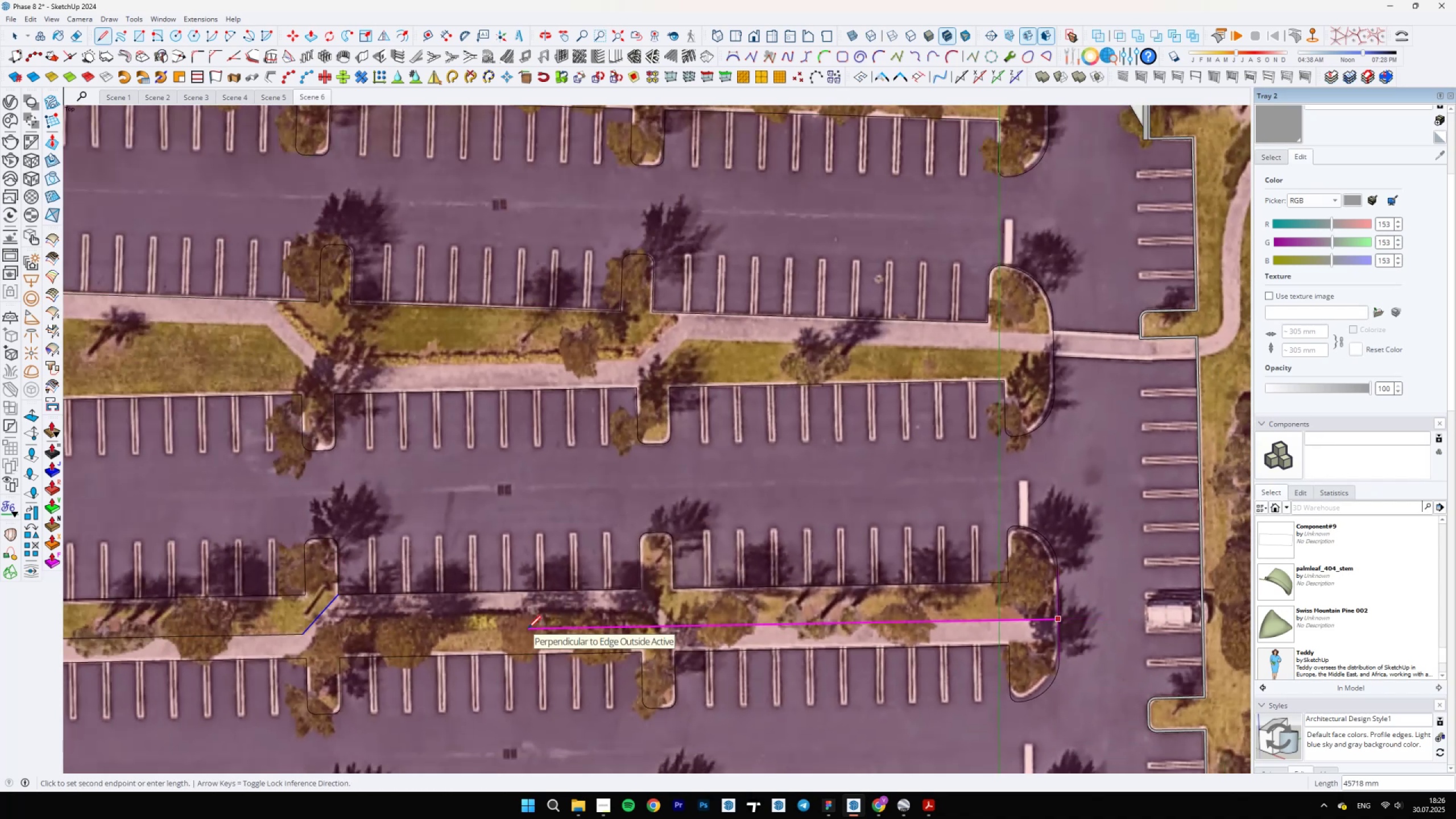 
key(Shift+ShiftLeft)
 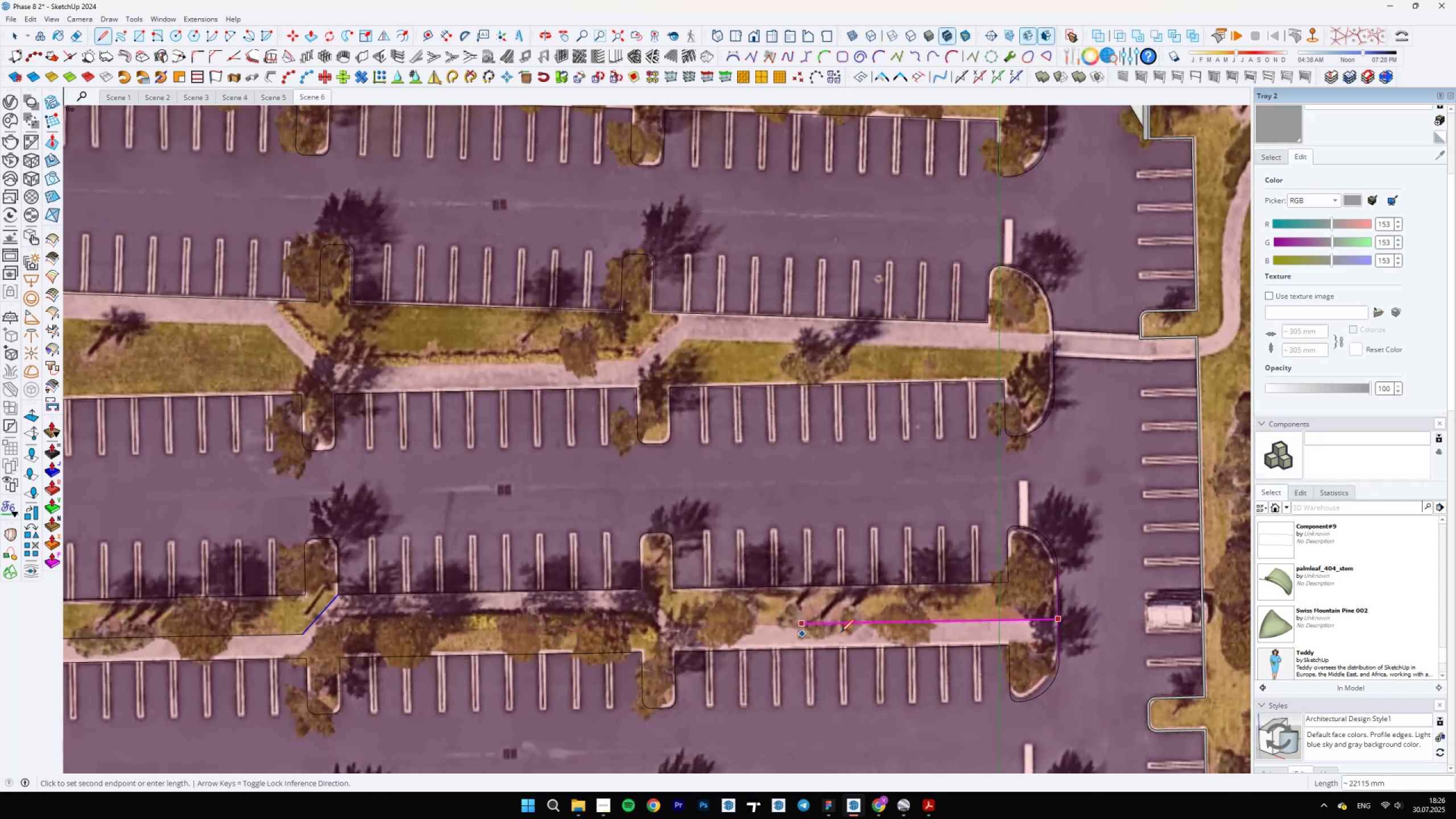 
key(Shift+ShiftLeft)
 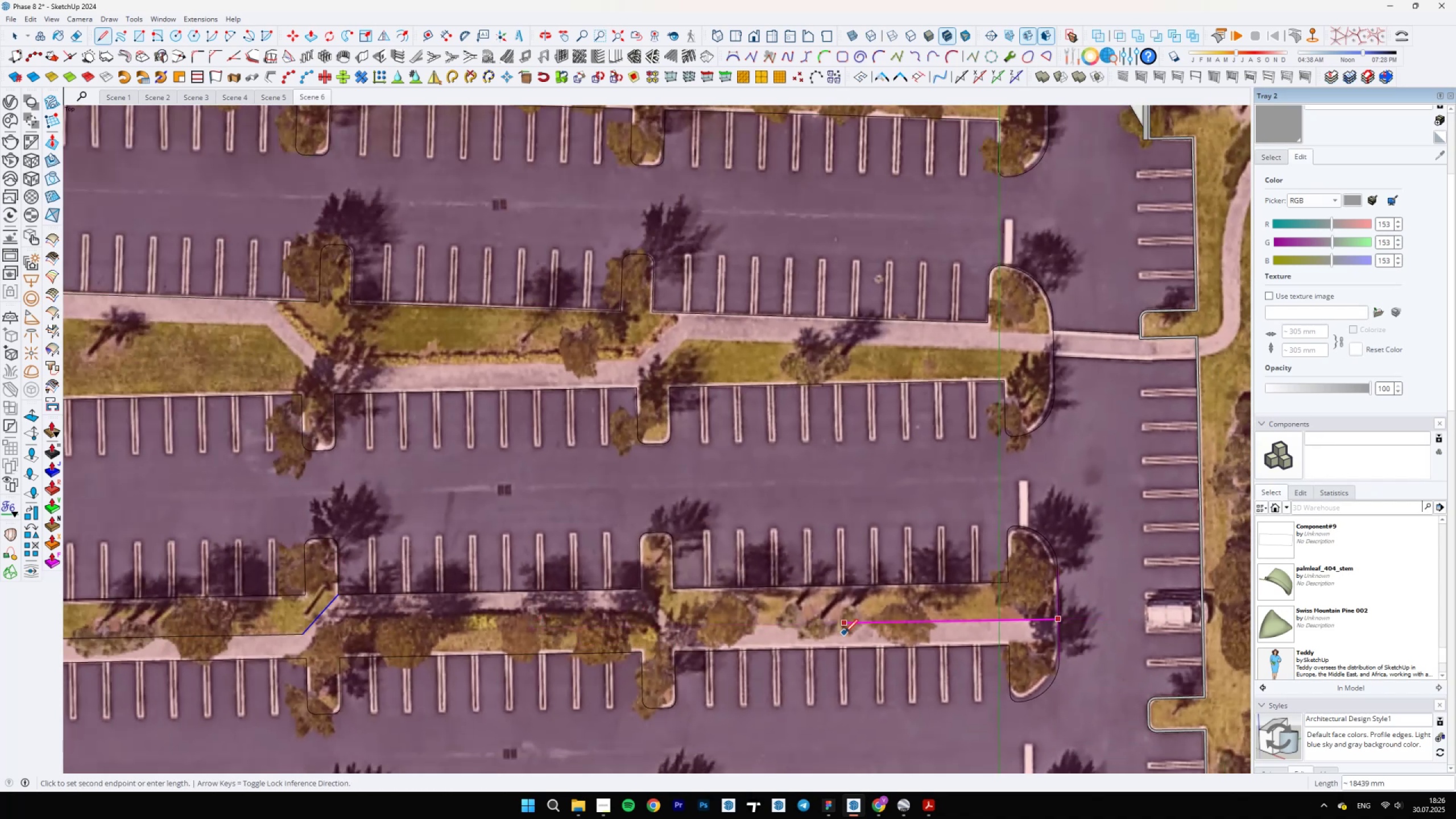 
key(Shift+ShiftLeft)
 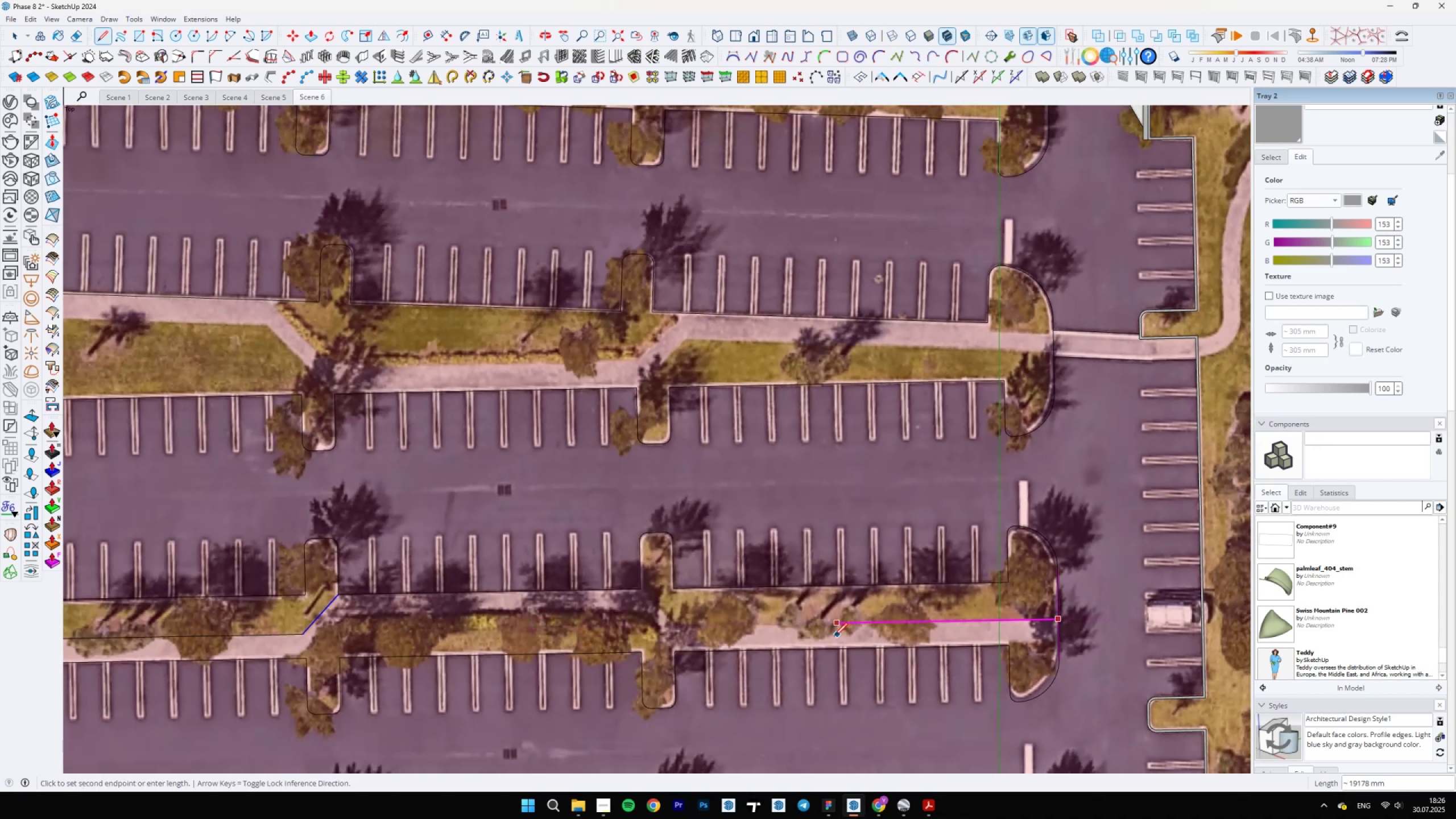 
key(Shift+ShiftLeft)
 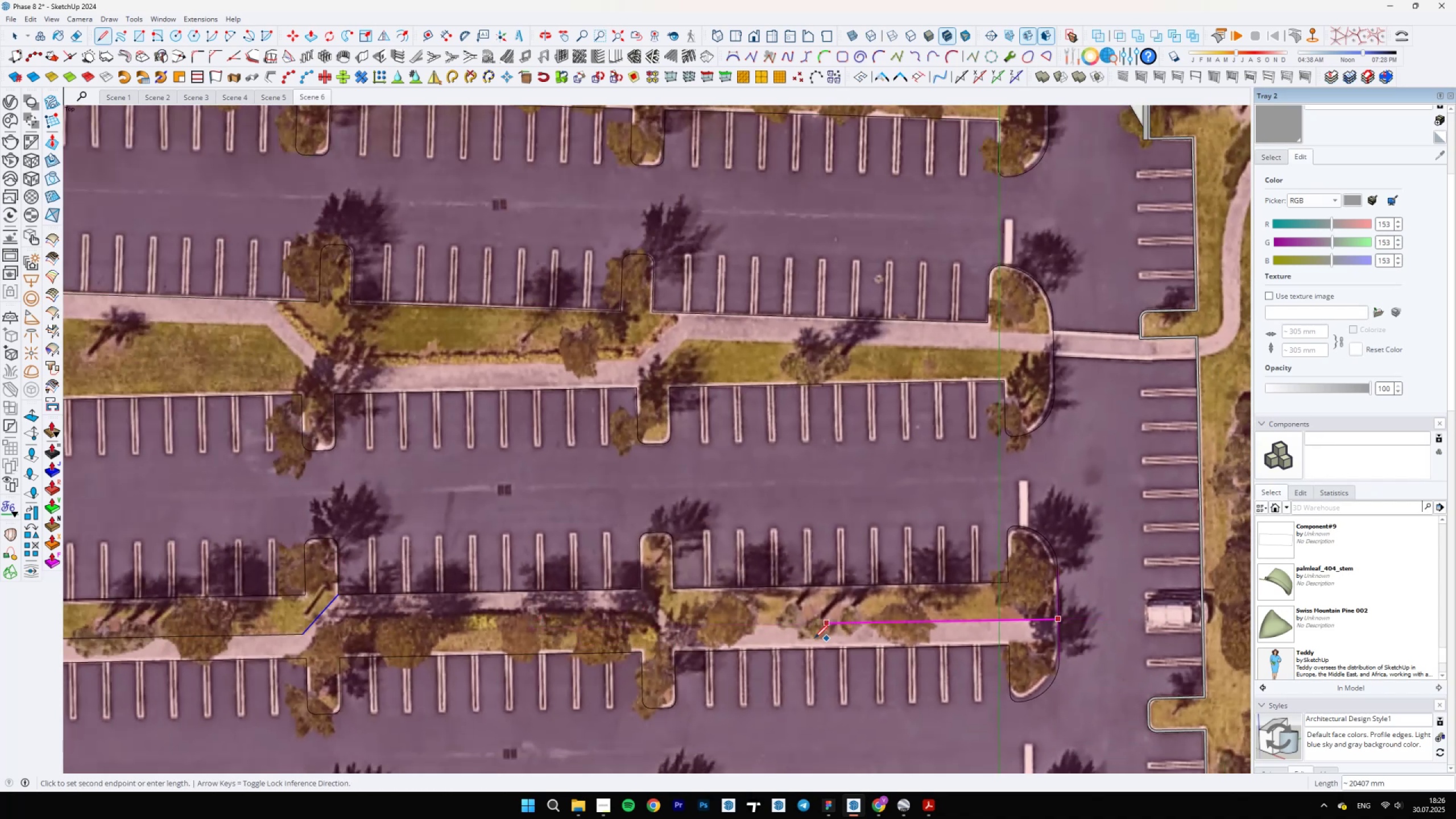 
key(Space)
 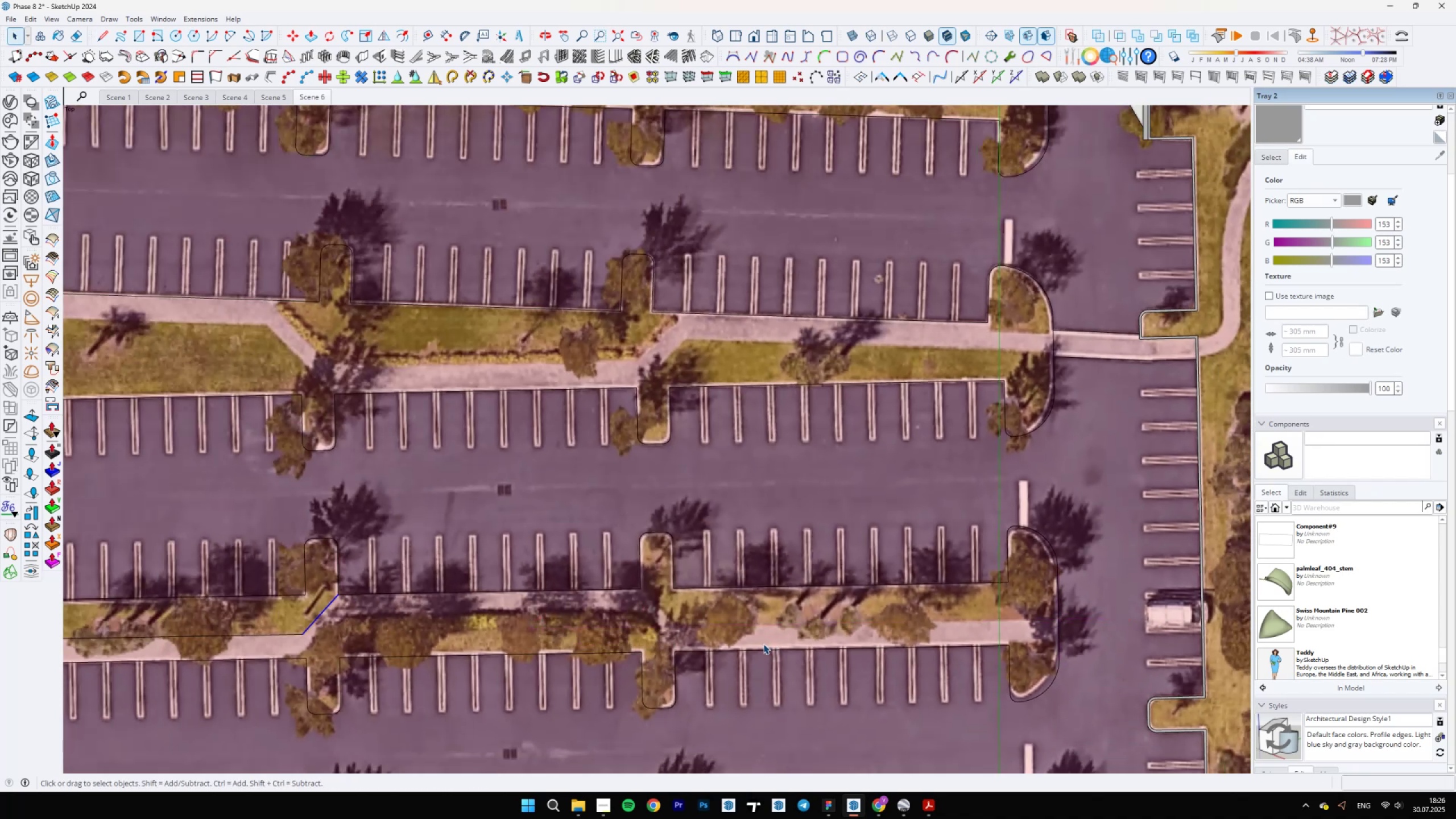 
left_click([758, 649])
 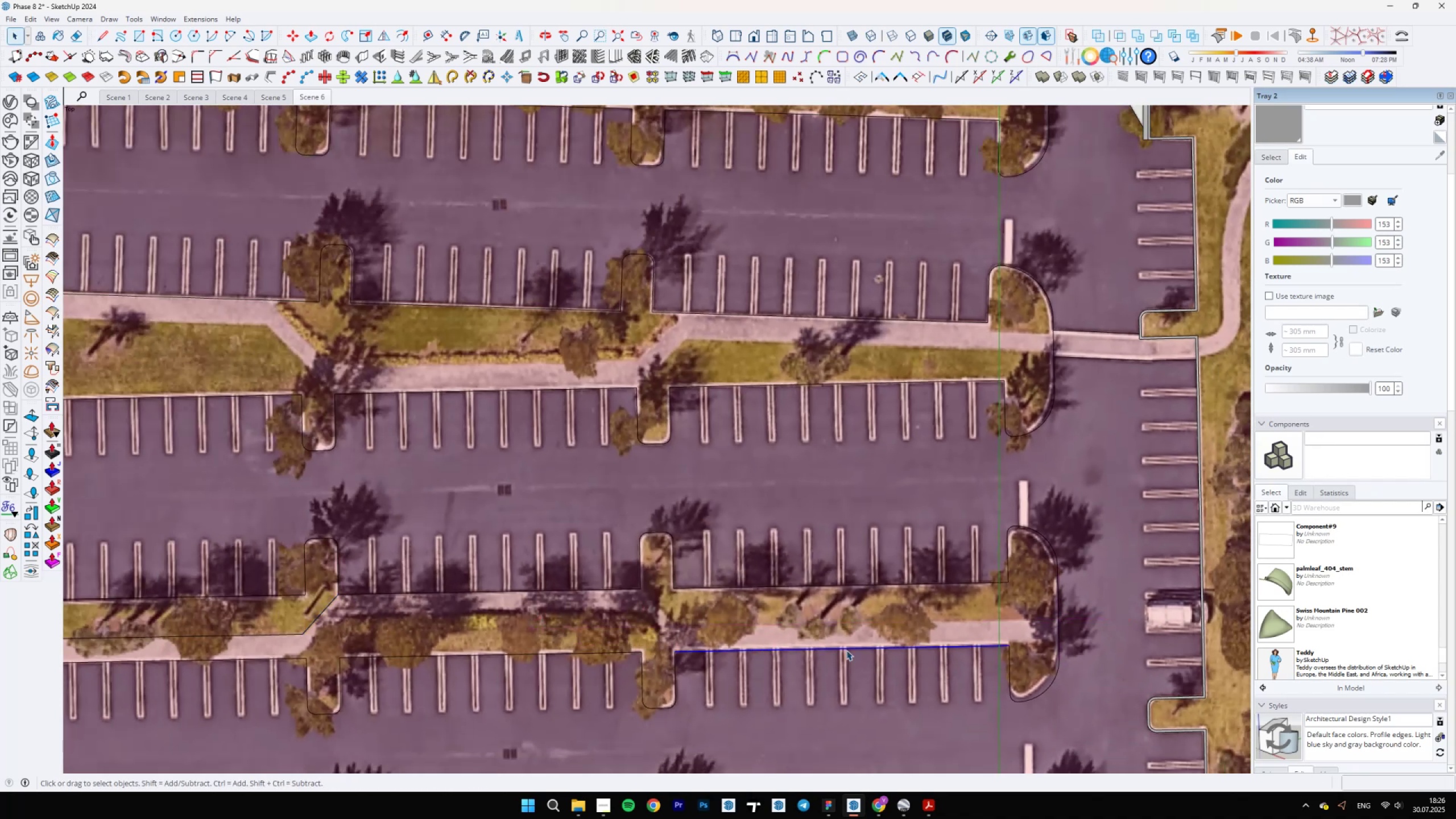 
scroll: coordinate [1024, 645], scroll_direction: up, amount: 7.0
 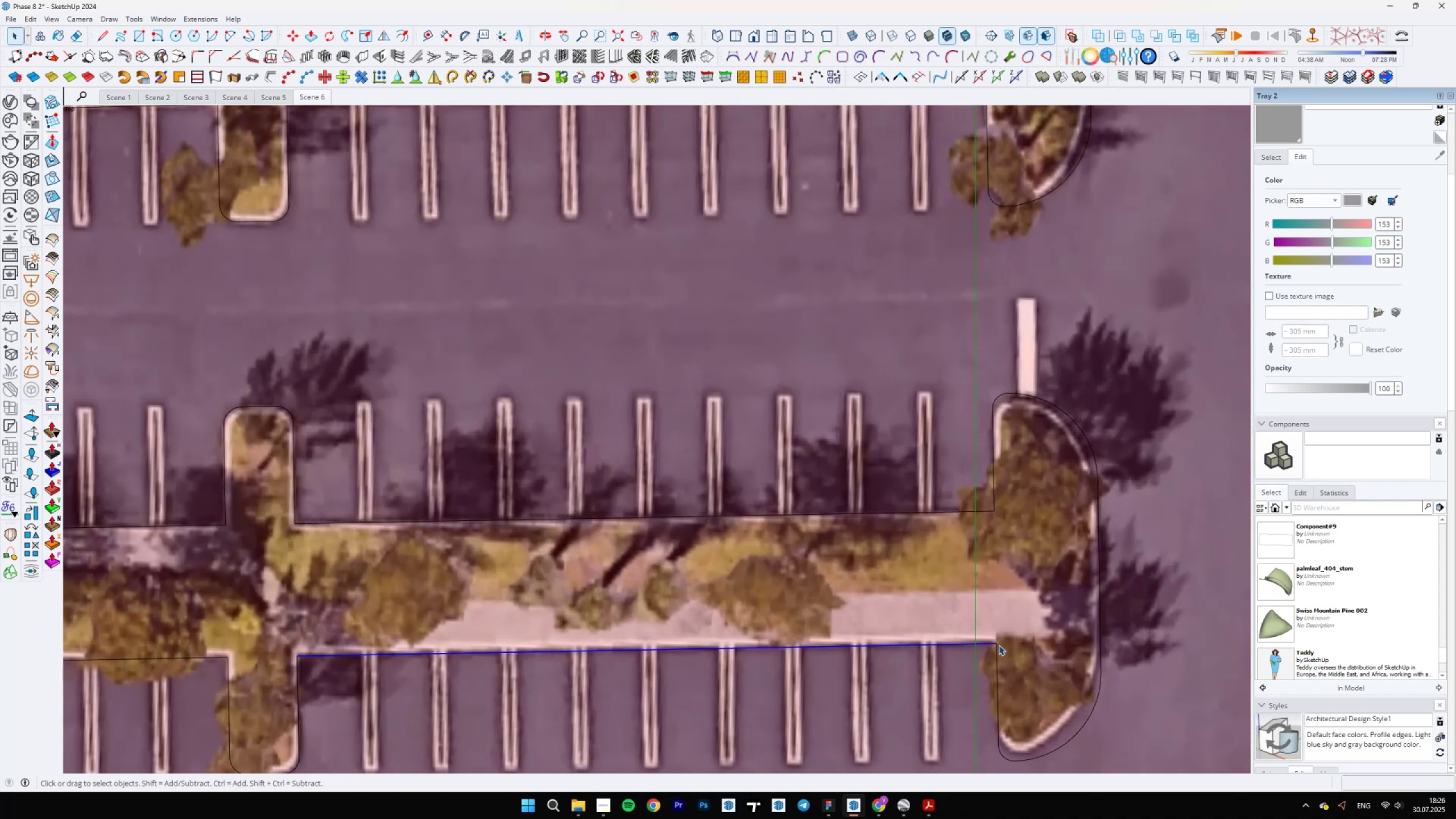 
key(M)
 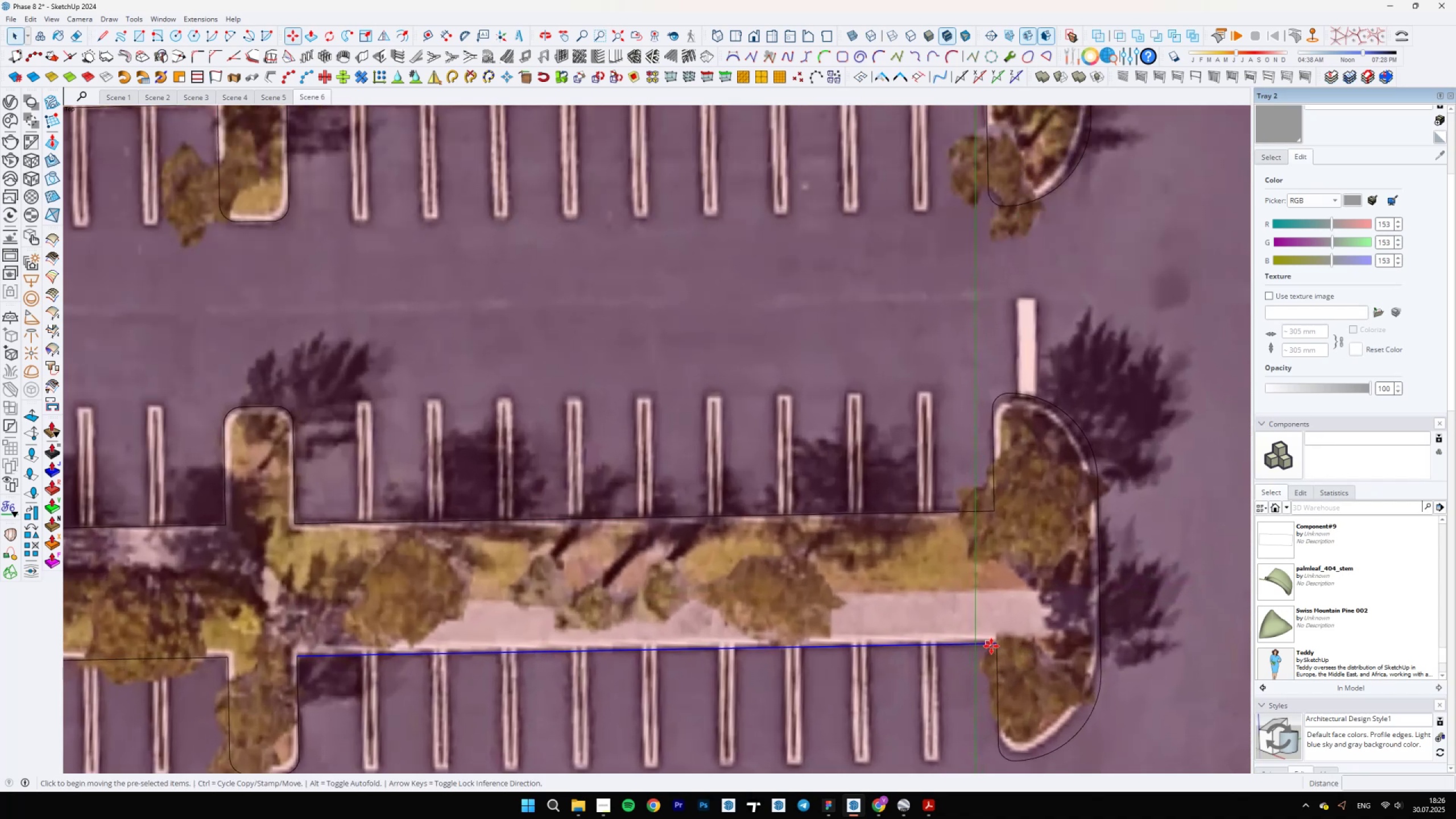 
key(Control+ControlLeft)
 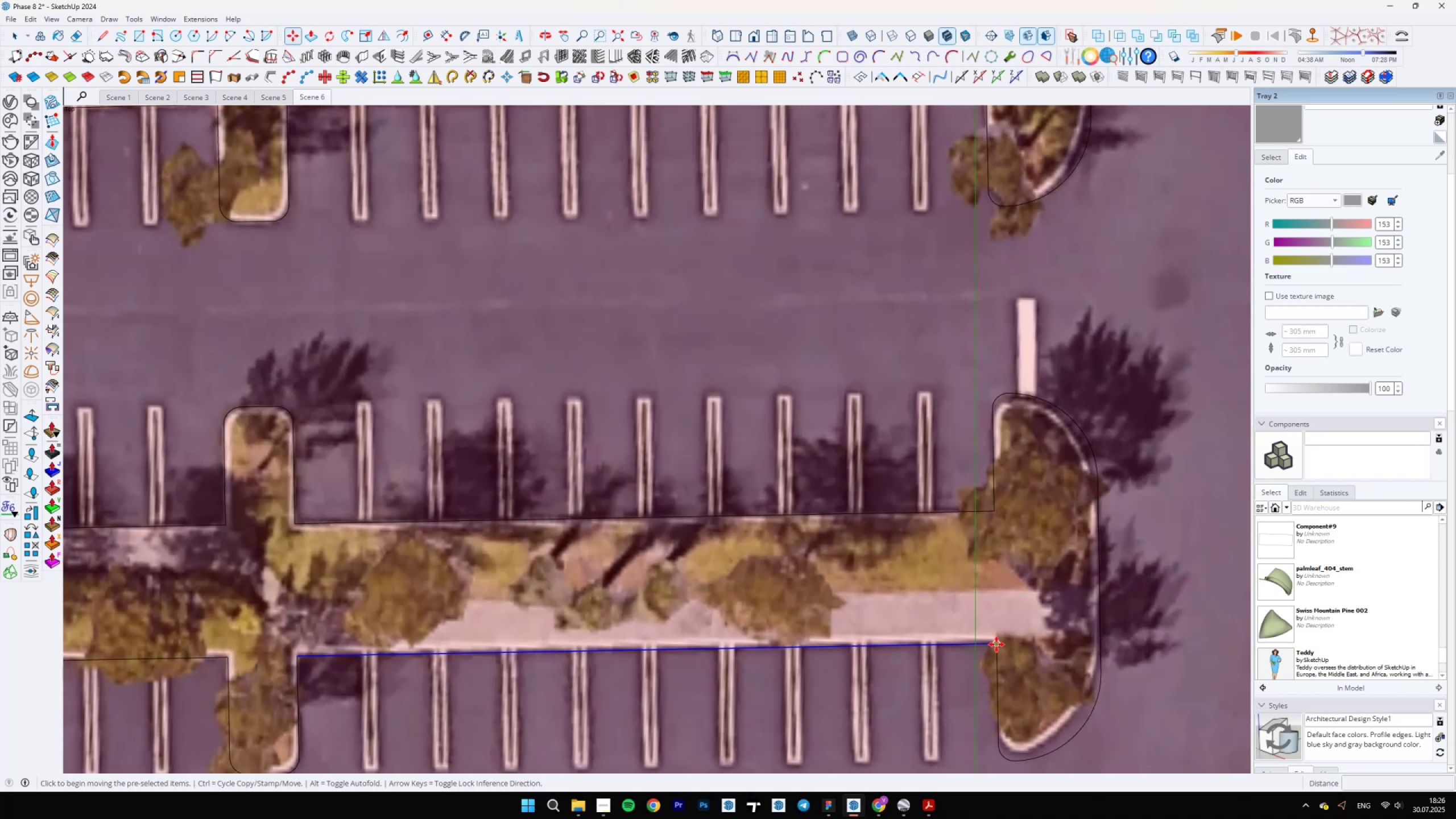 
left_click([996, 644])
 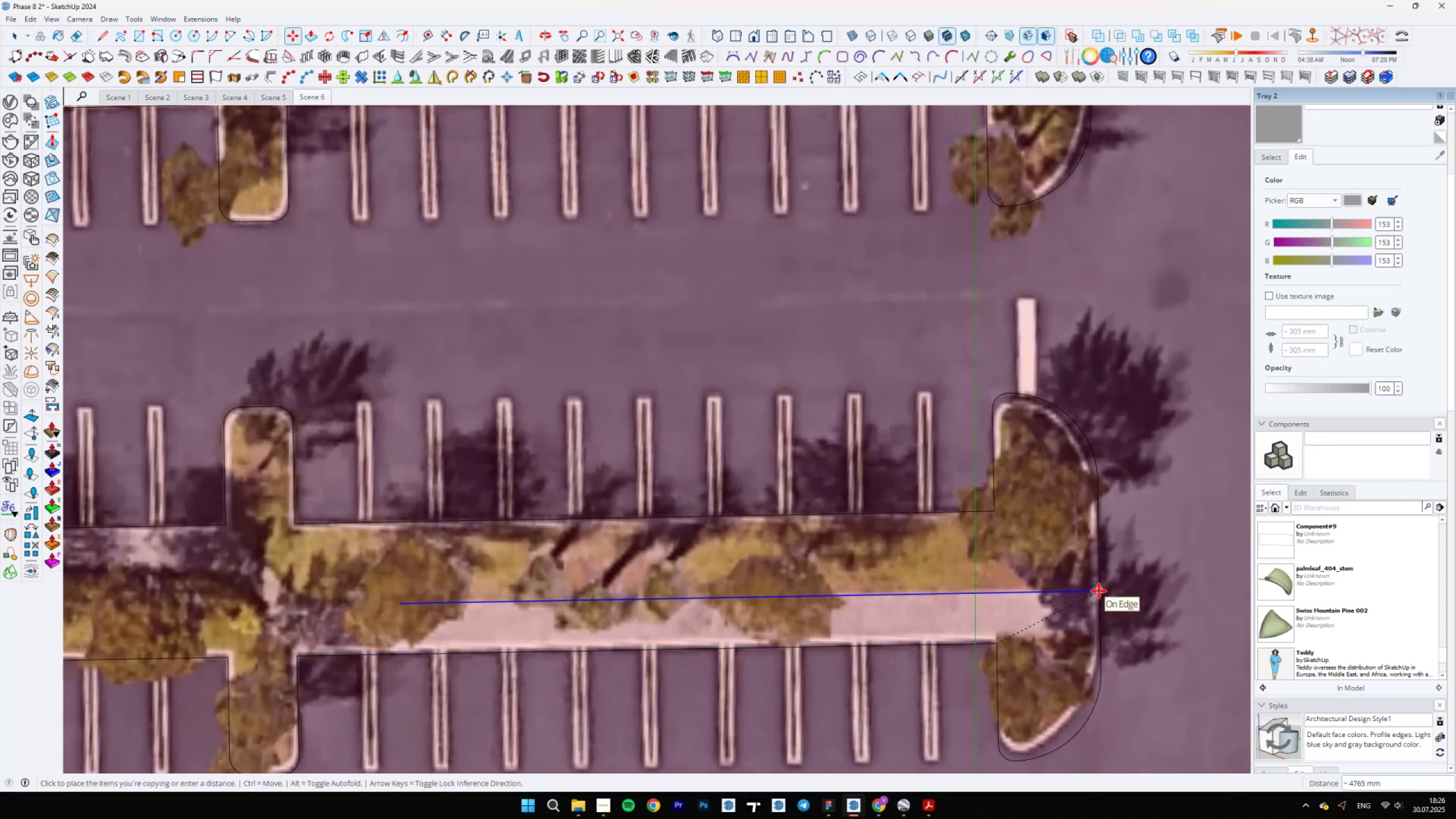 
left_click([1099, 591])
 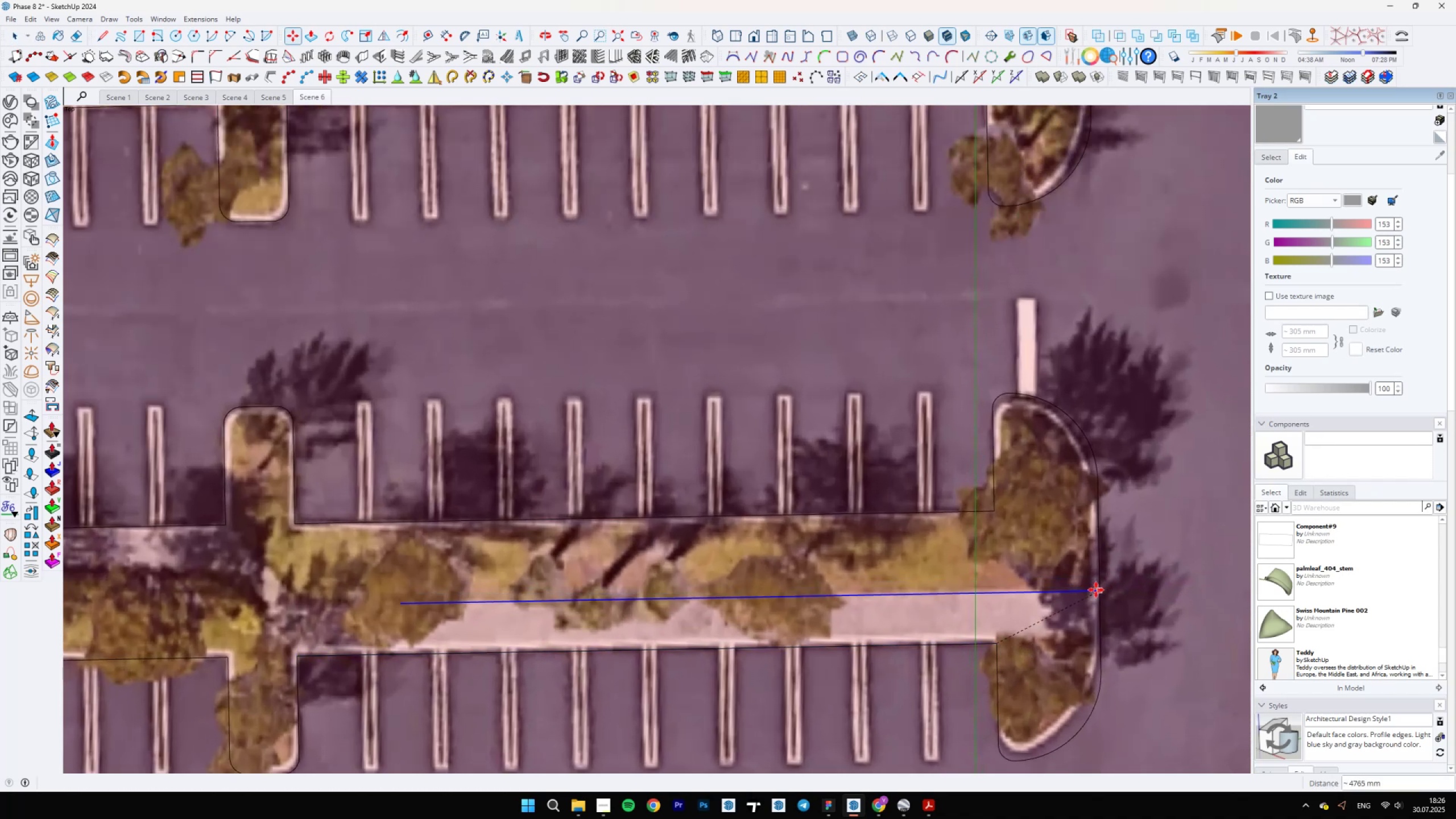 
scroll: coordinate [809, 614], scroll_direction: down, amount: 12.0
 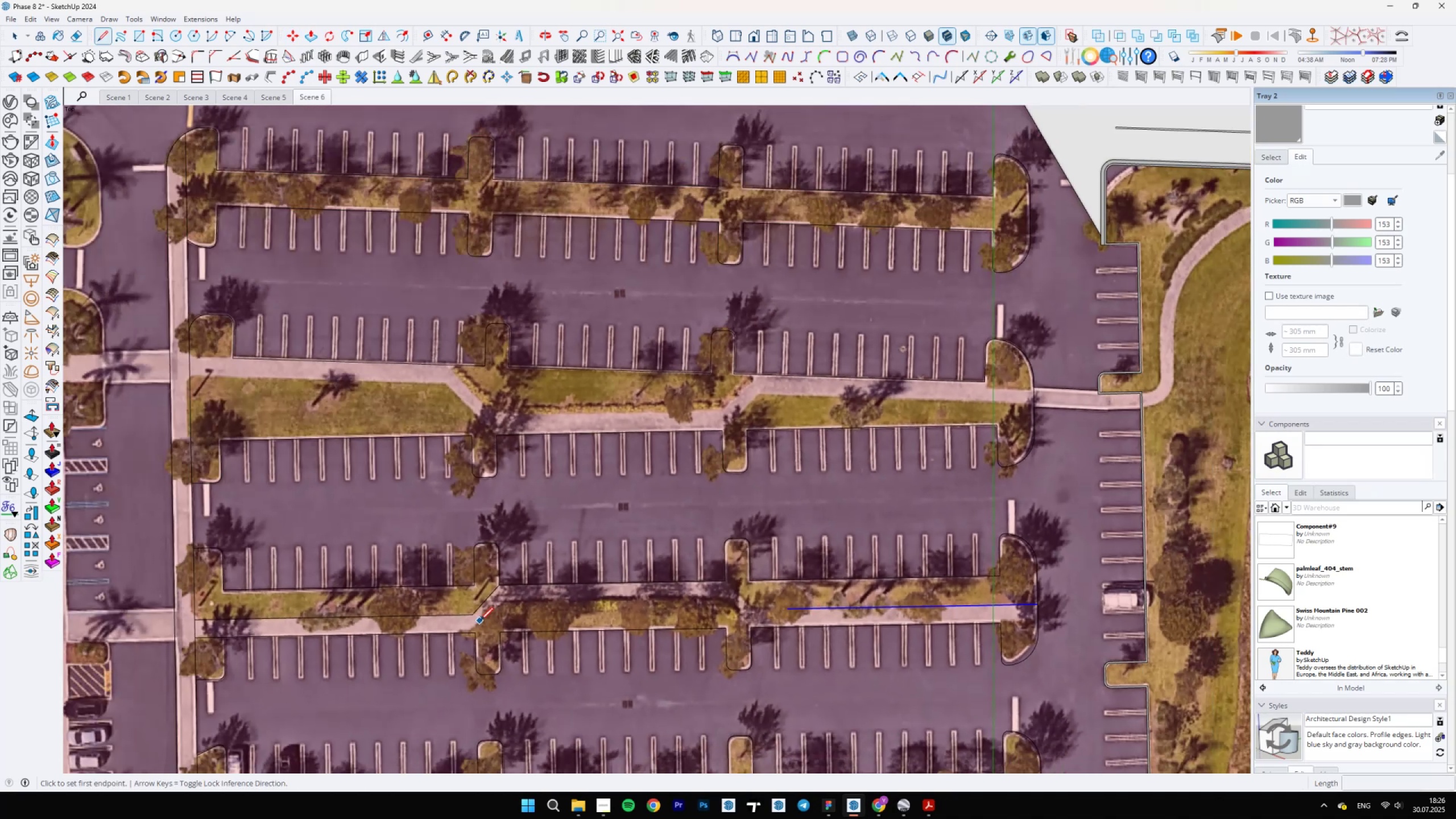 
key(L)
 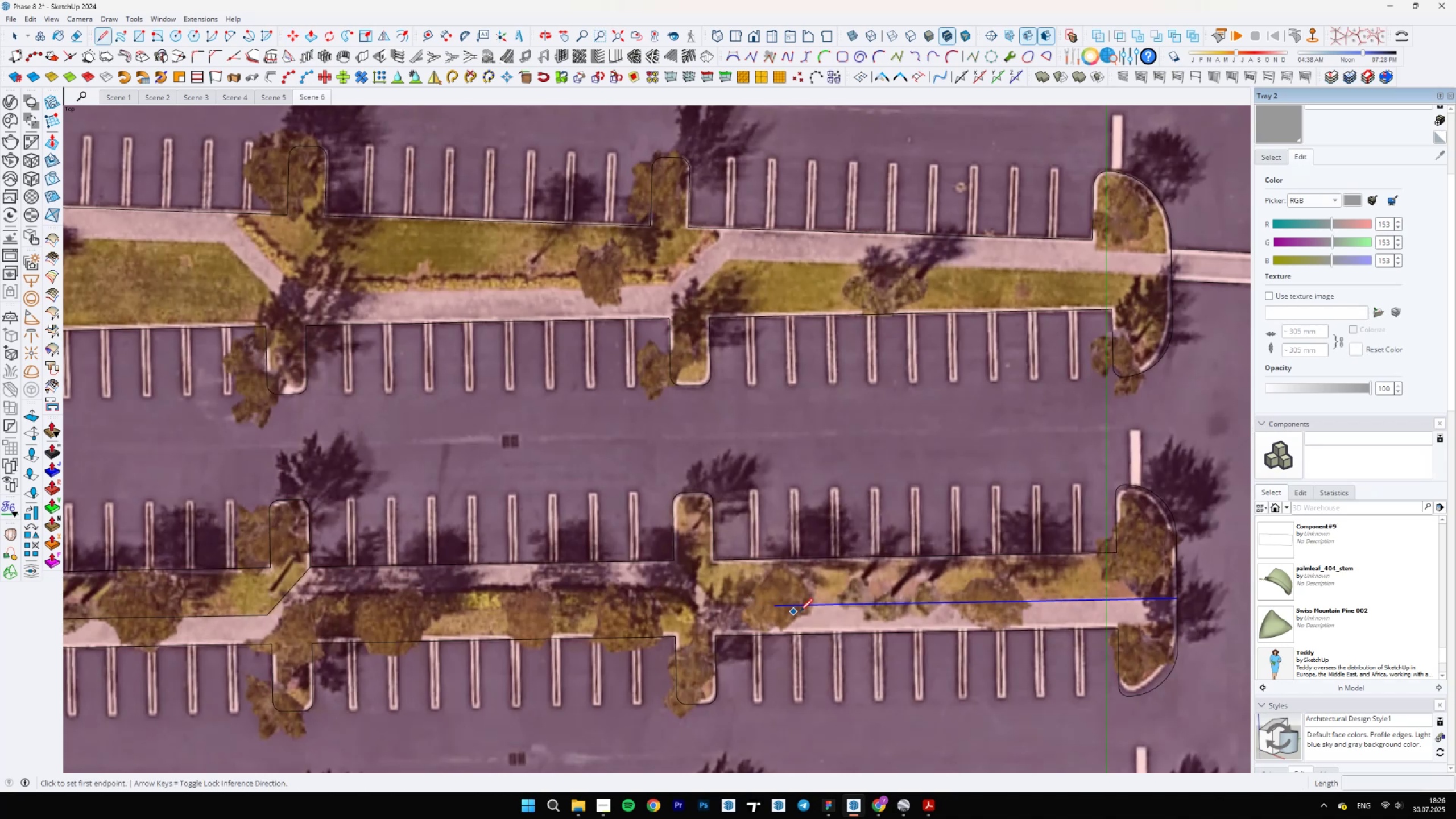 
key(Control+Z)
 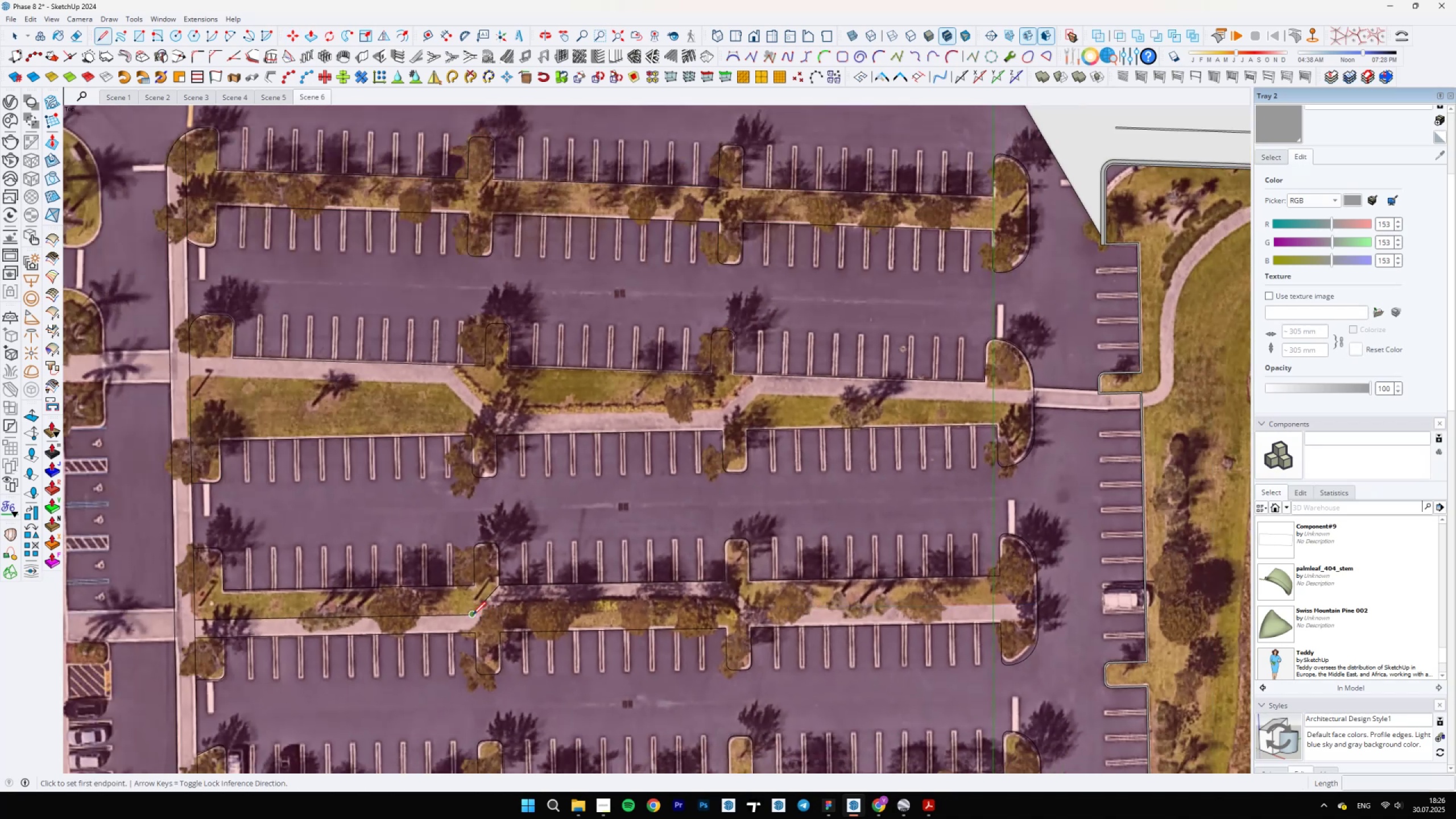 
left_click([473, 615])
 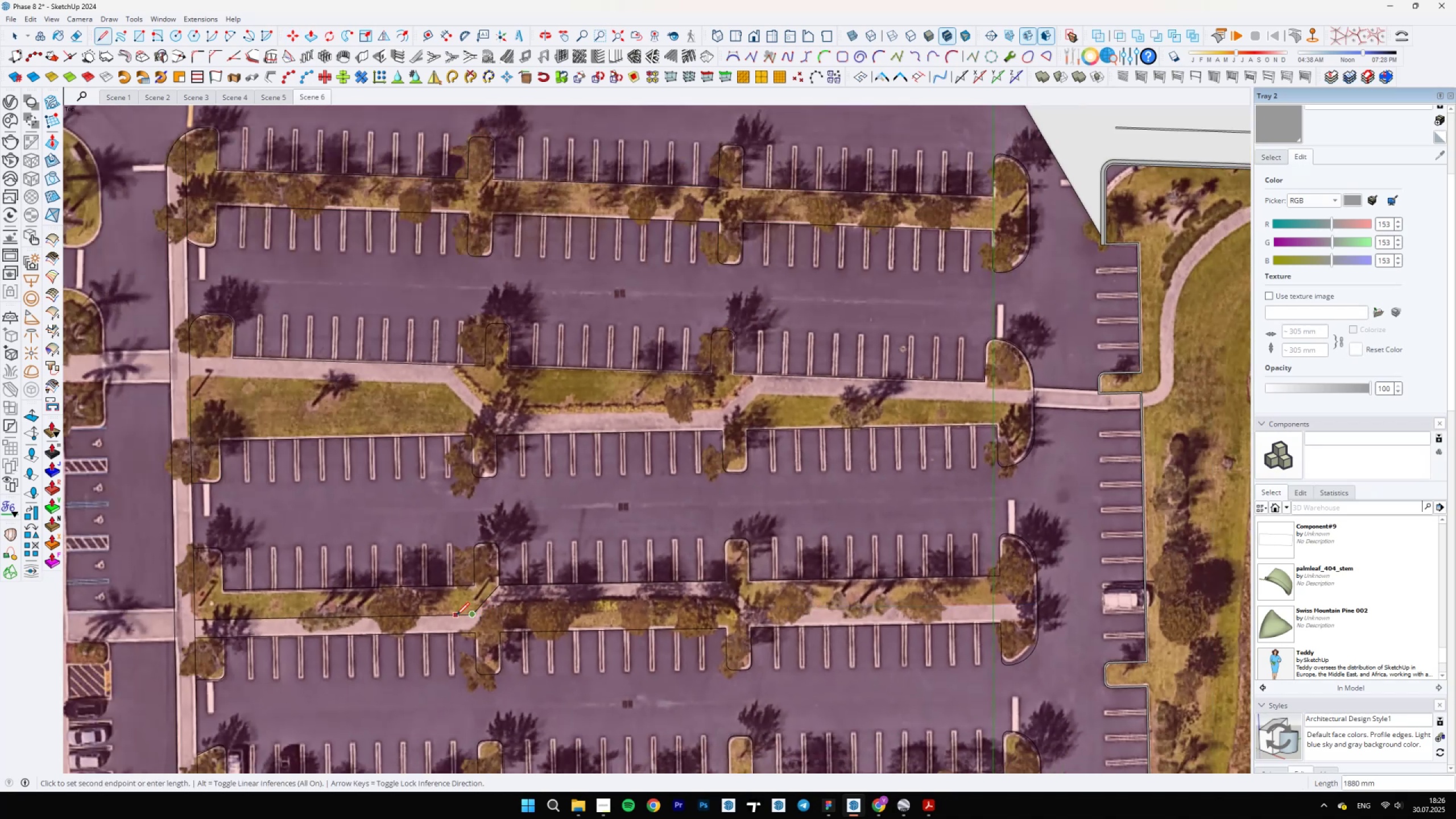 
hold_key(key=ShiftLeft, duration=1.31)
scroll: coordinate [1043, 599], scroll_direction: up, amount: 6.0
 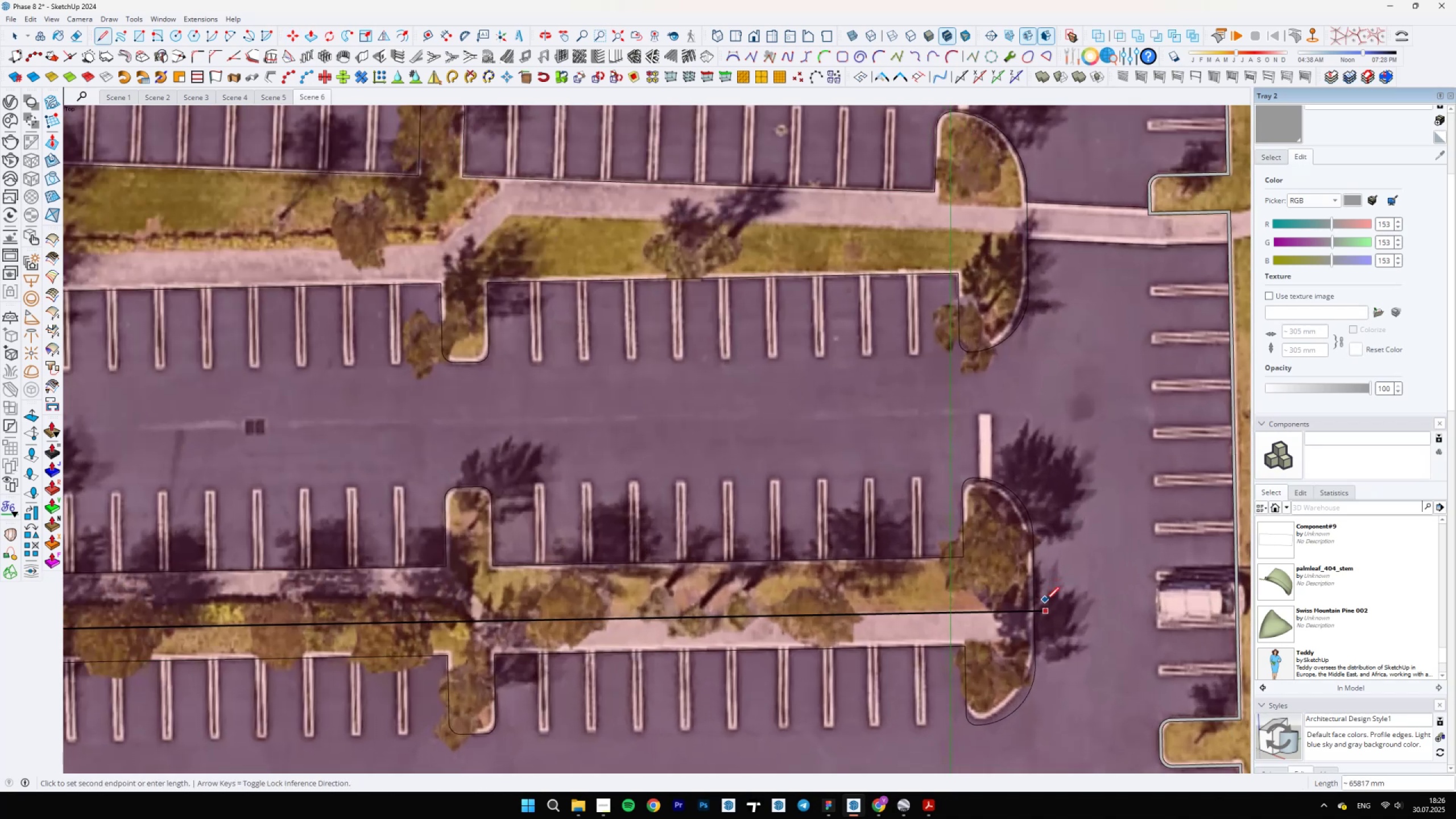 
left_click([1048, 600])
 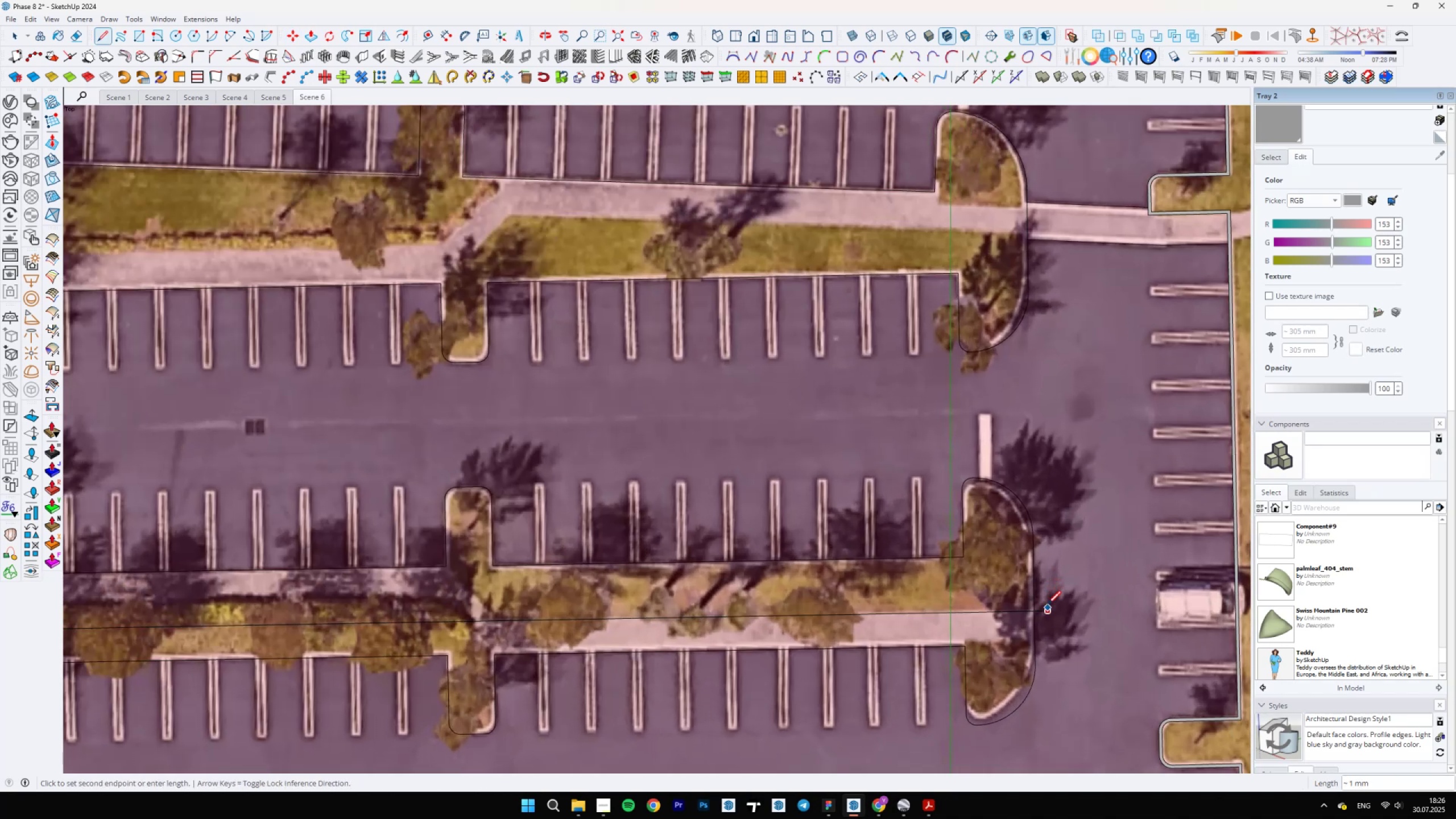 
key(E)
 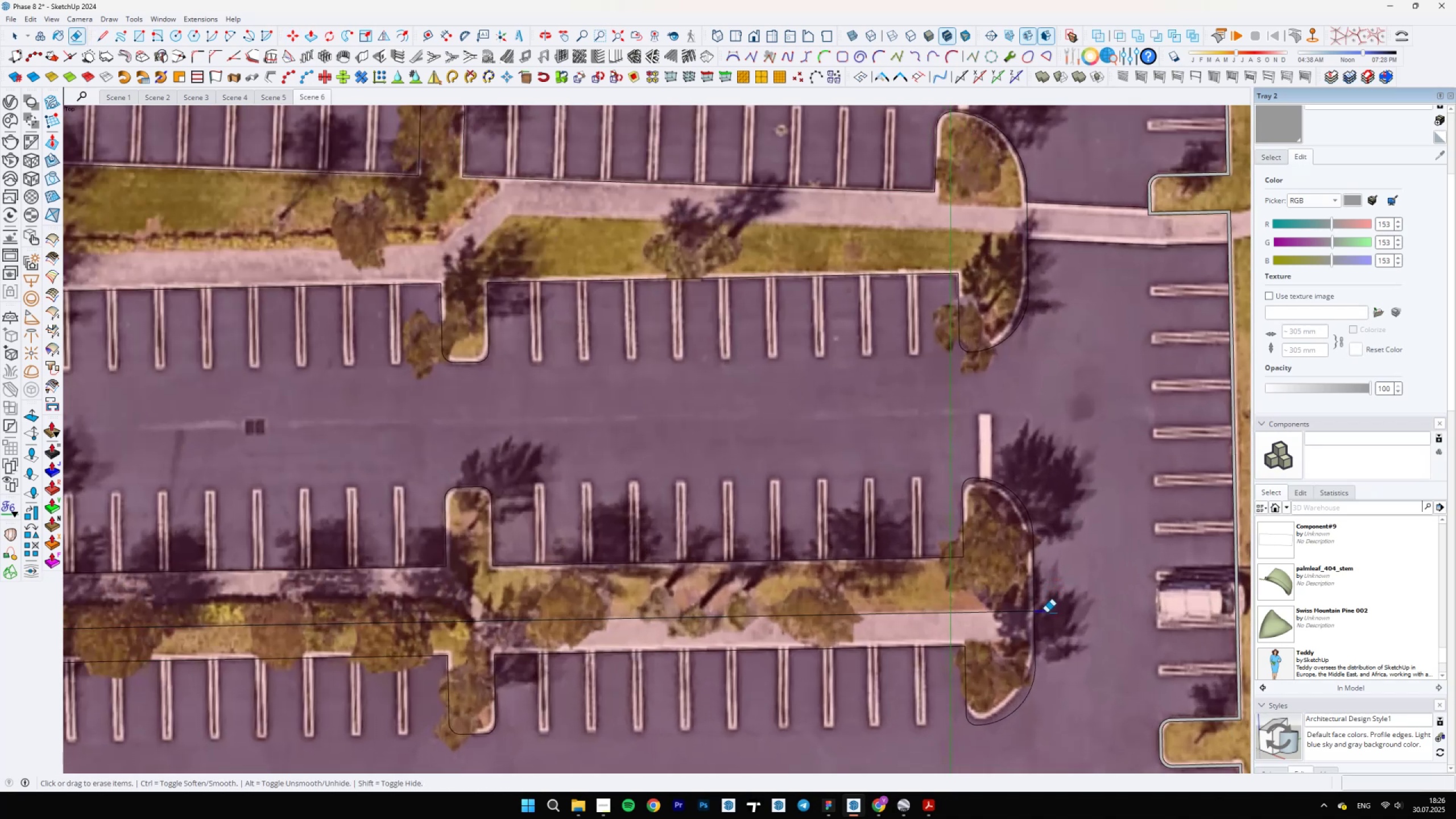 
scroll: coordinate [1068, 615], scroll_direction: down, amount: 5.0
 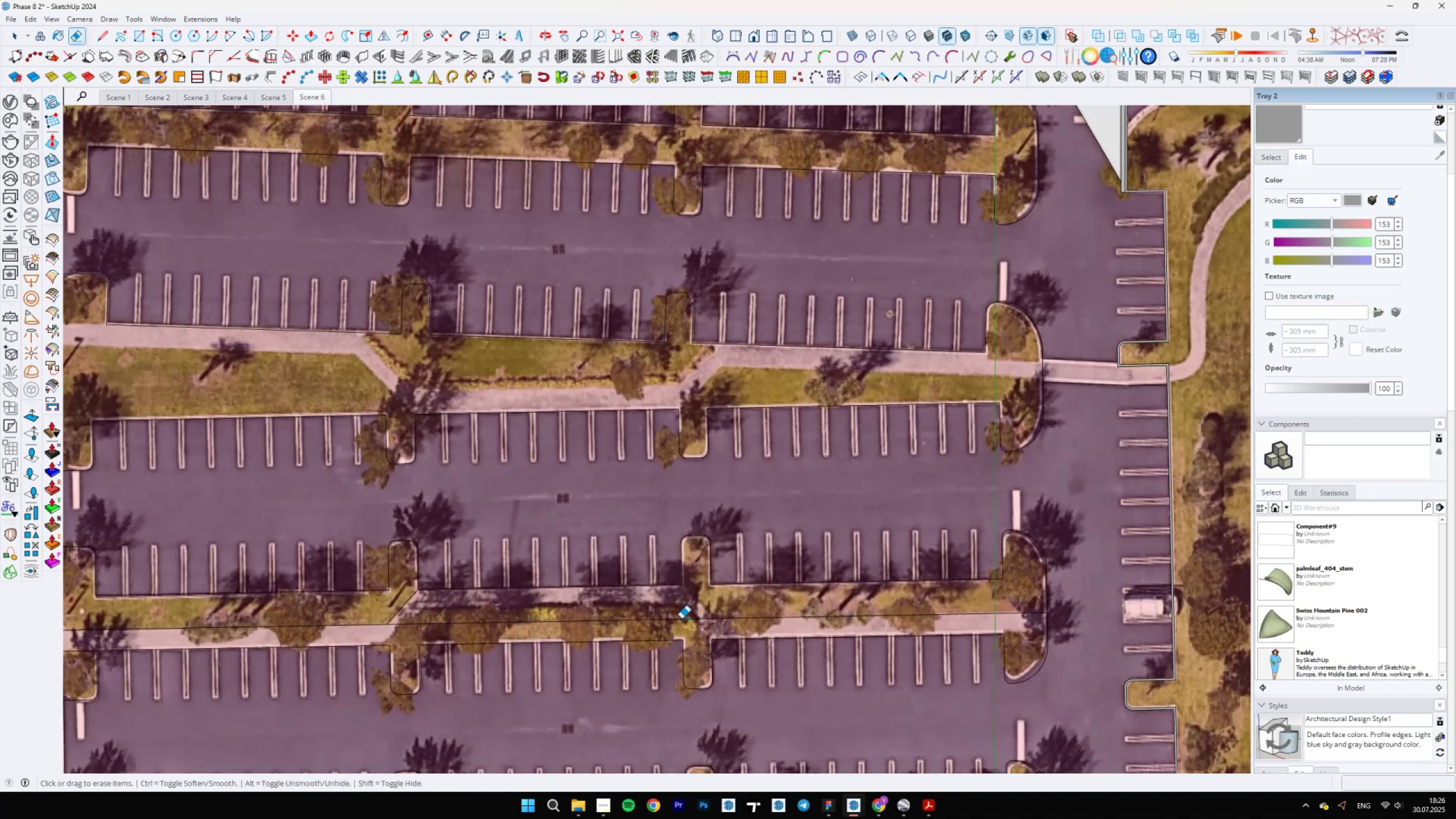 
scroll: coordinate [751, 628], scroll_direction: up, amount: 7.0
 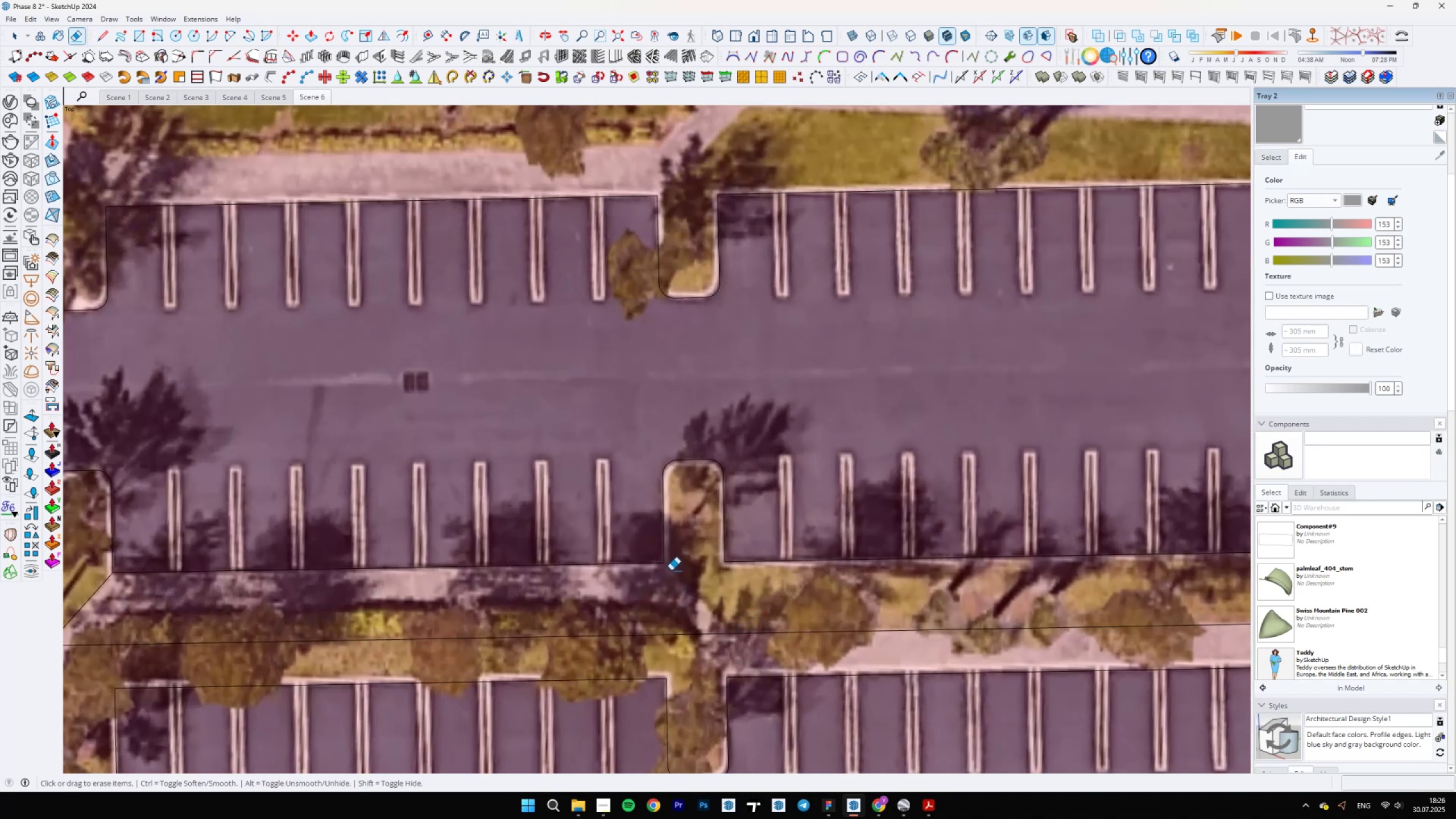 
key(L)
 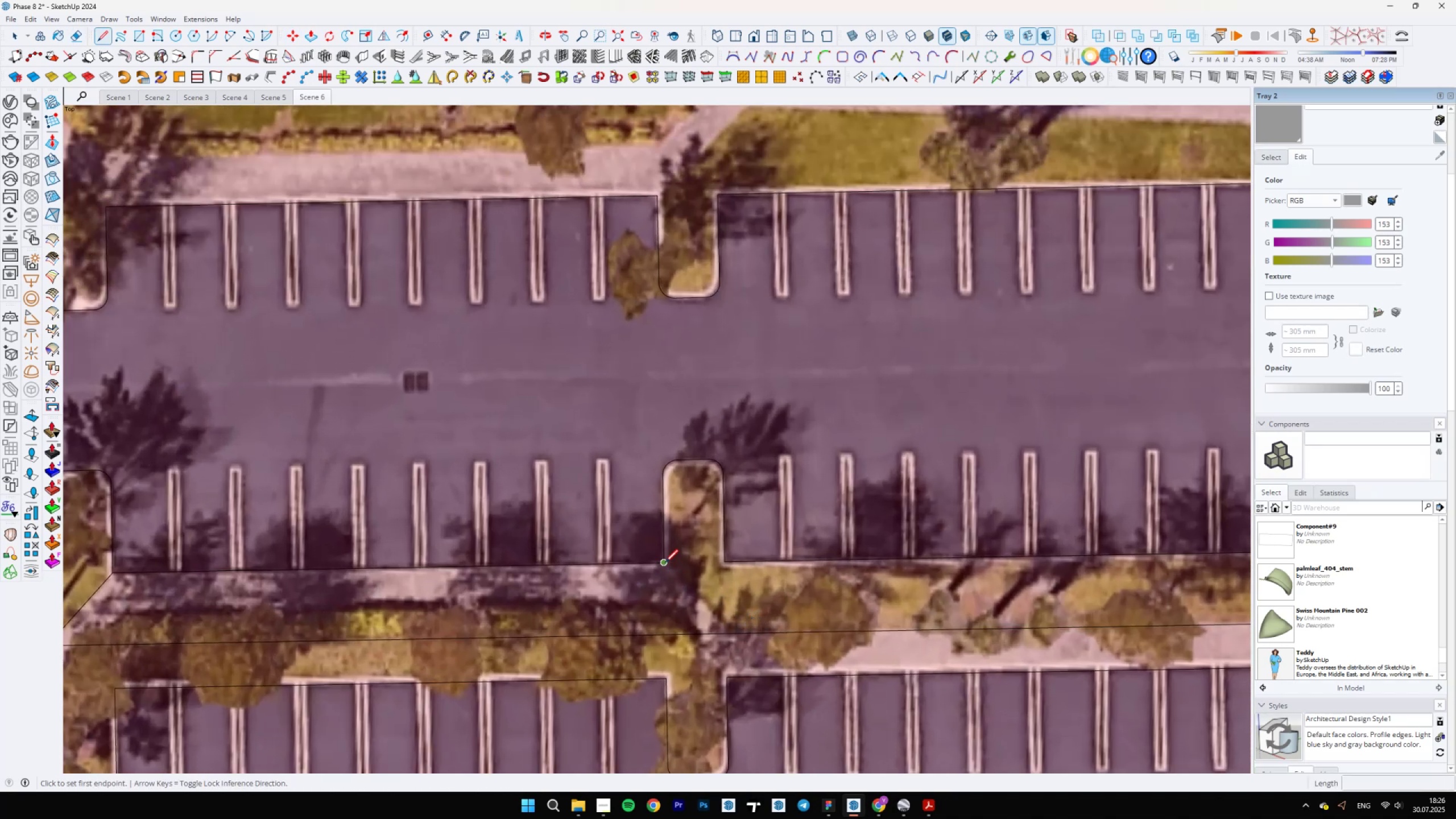 
left_click([665, 562])
 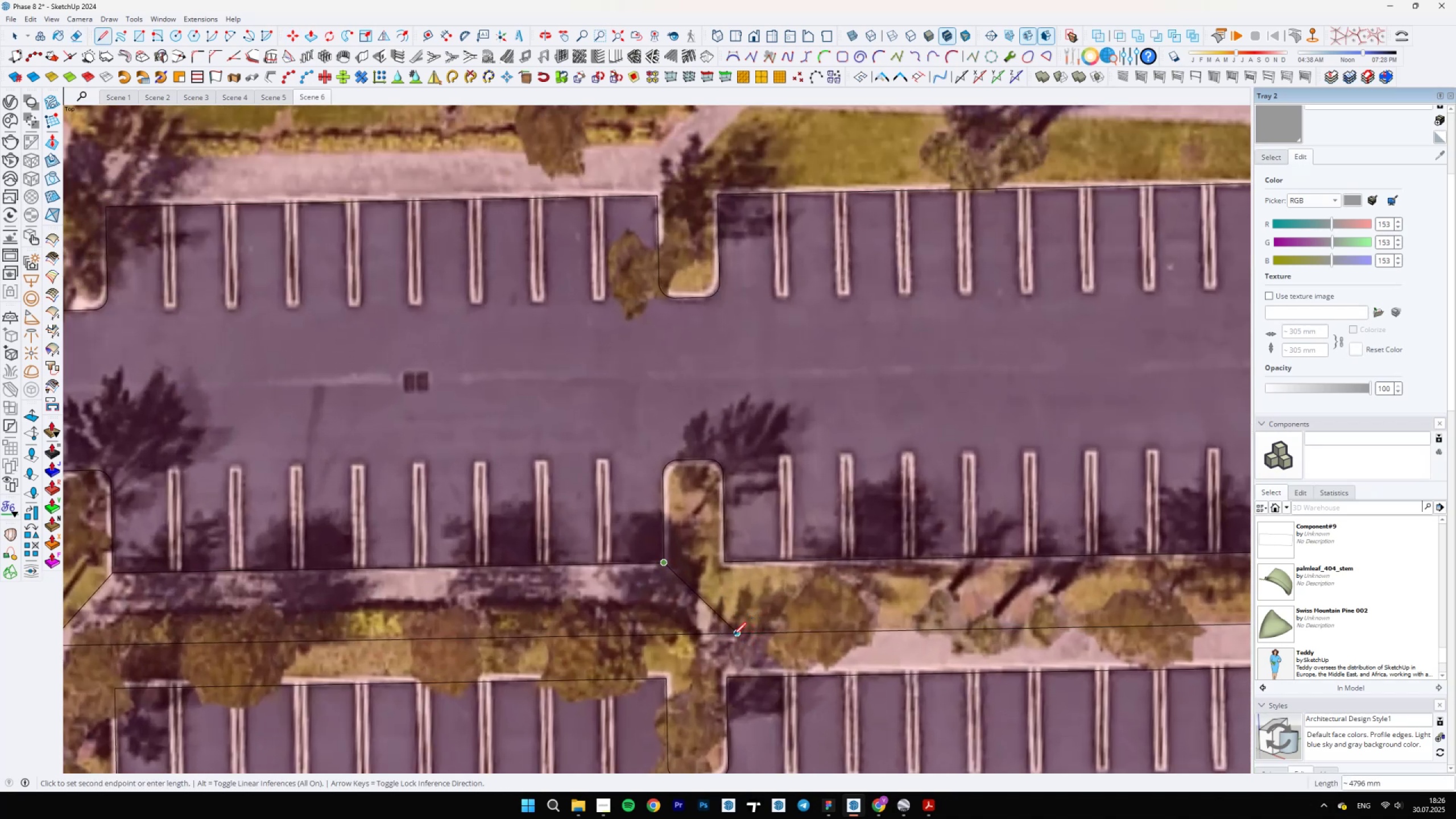 
left_click([733, 635])
 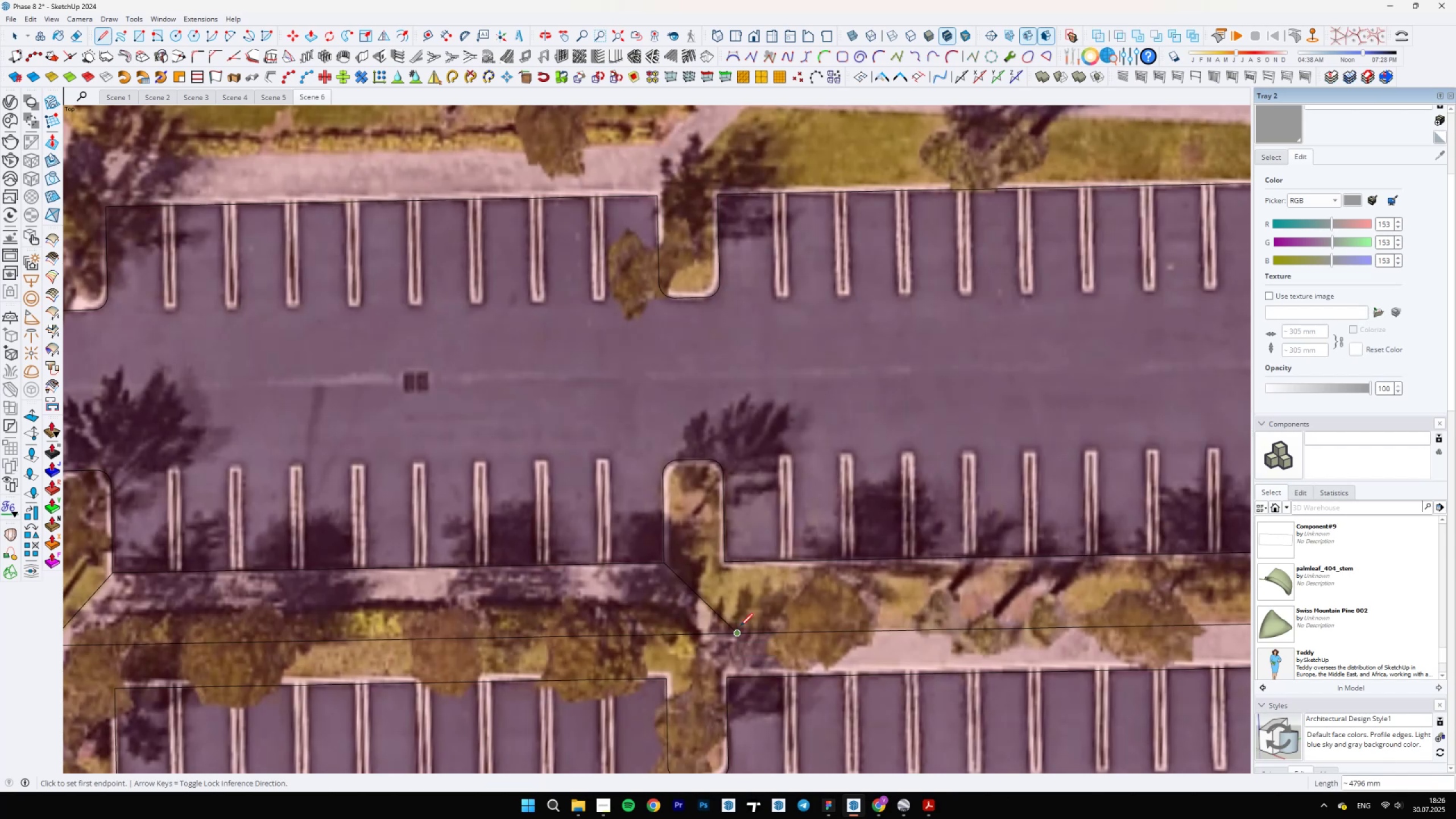 
scroll: coordinate [424, 632], scroll_direction: down, amount: 4.0
 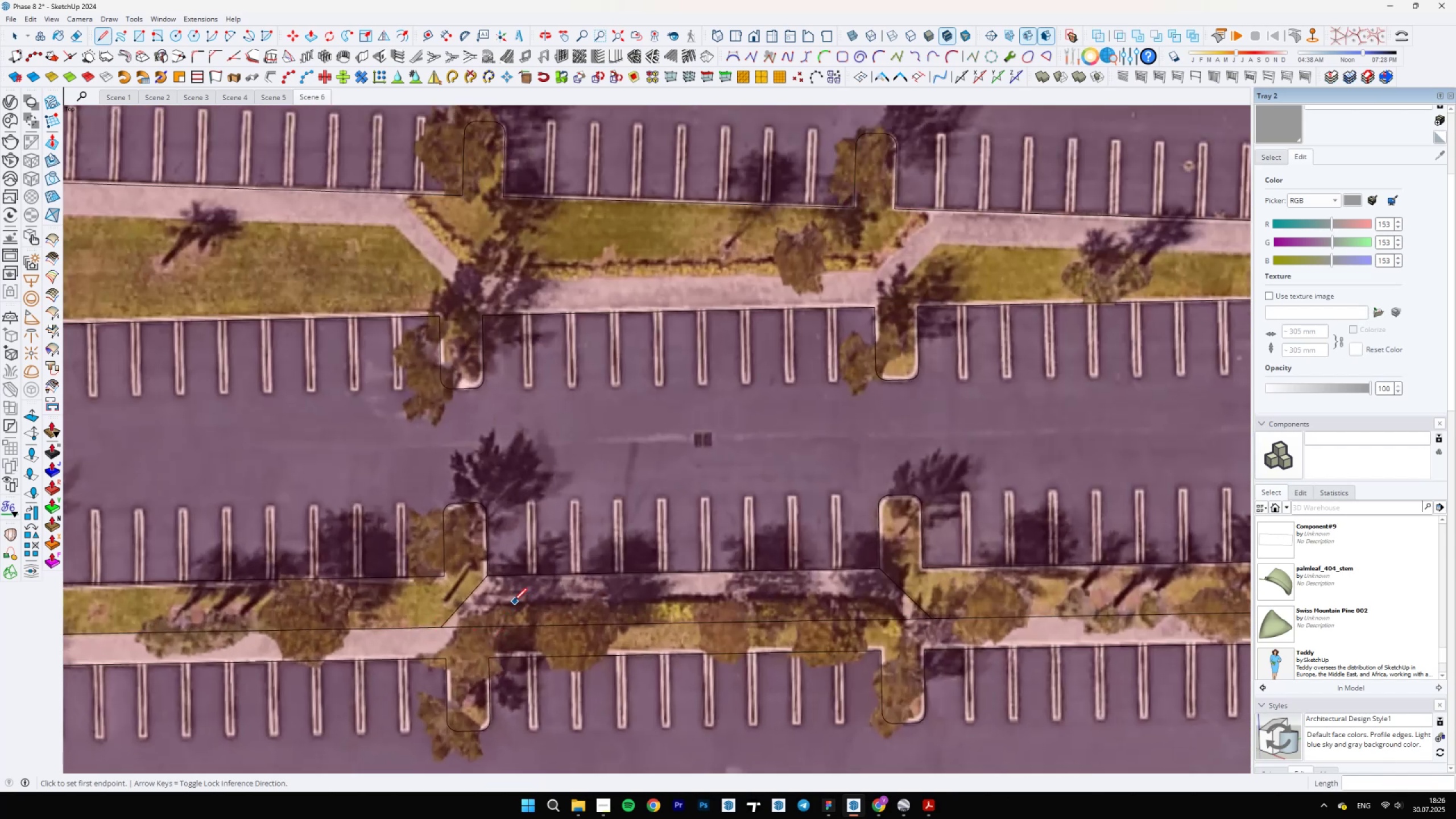 
scroll: coordinate [500, 603], scroll_direction: up, amount: 4.0
 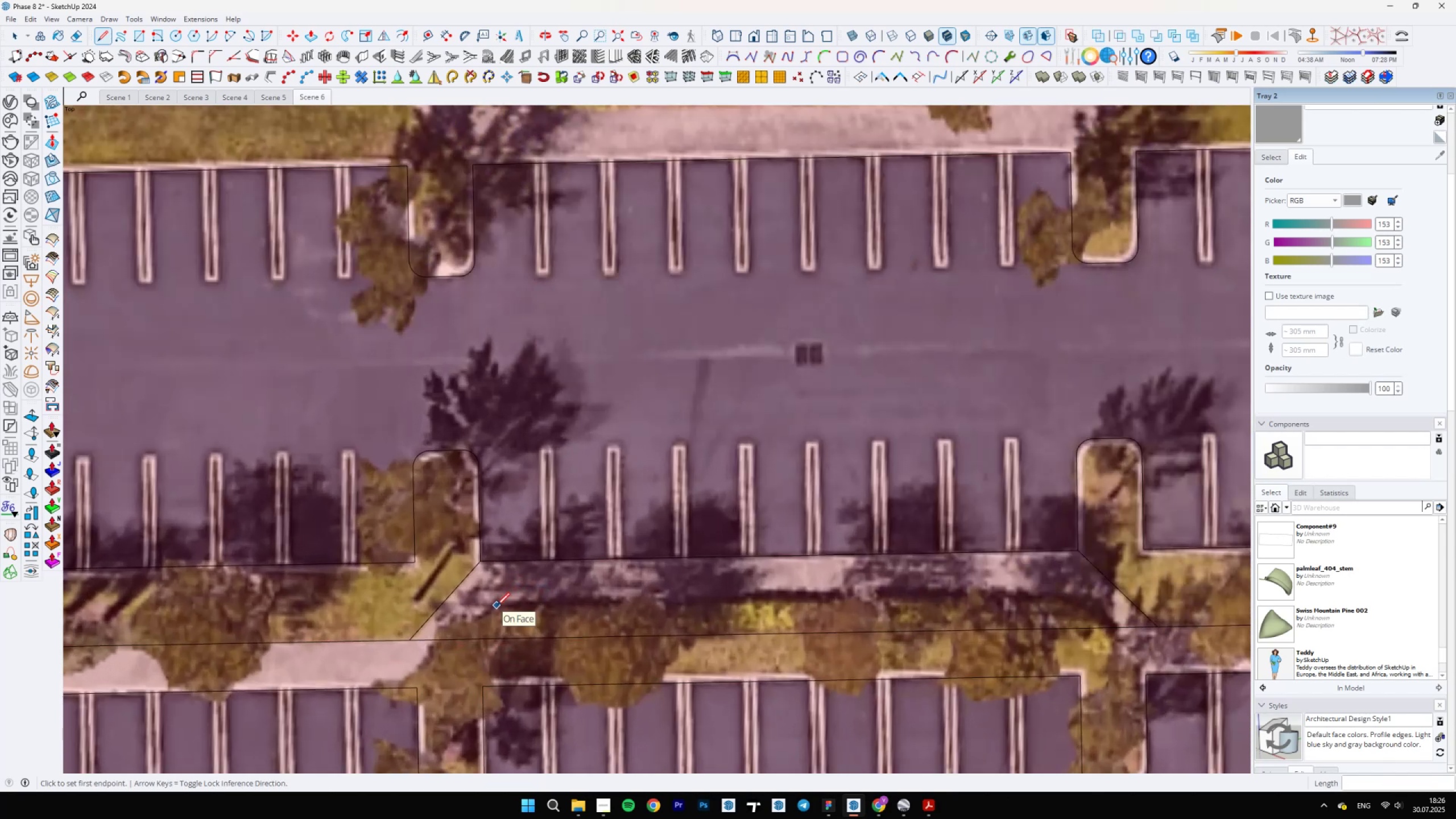 
scroll: coordinate [510, 603], scroll_direction: down, amount: 4.0
 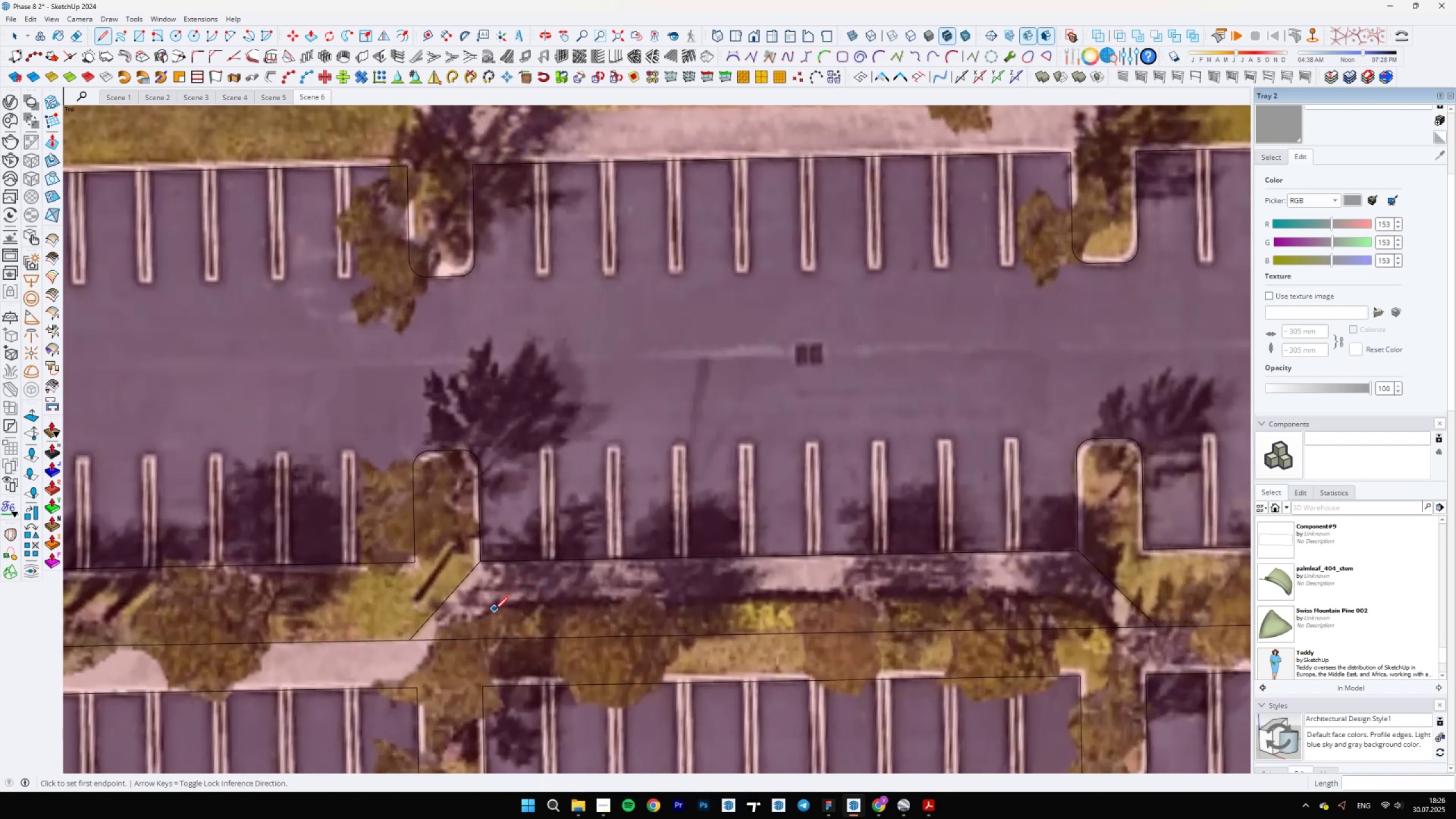 
key(Space)
 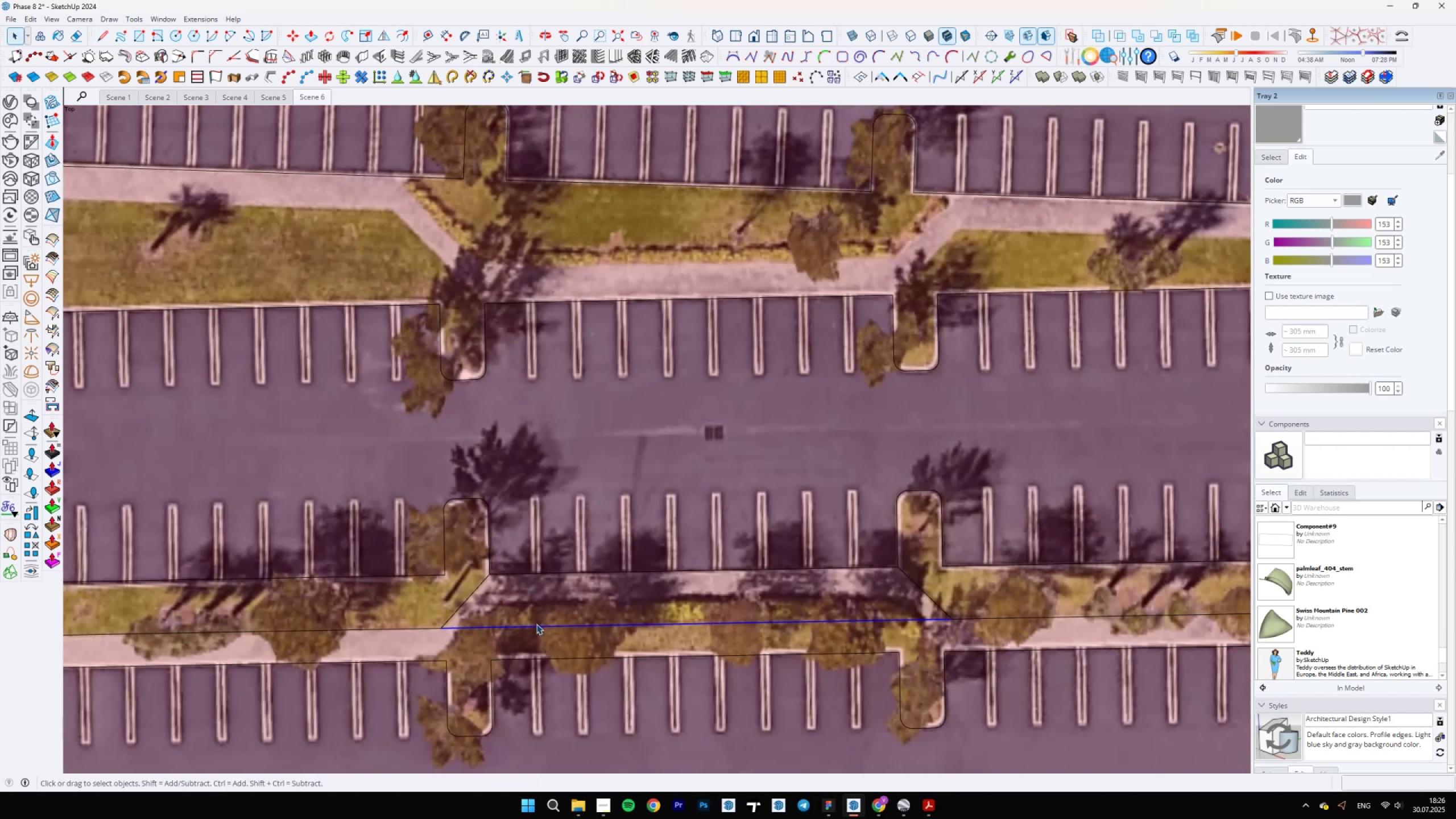 
key(M)
 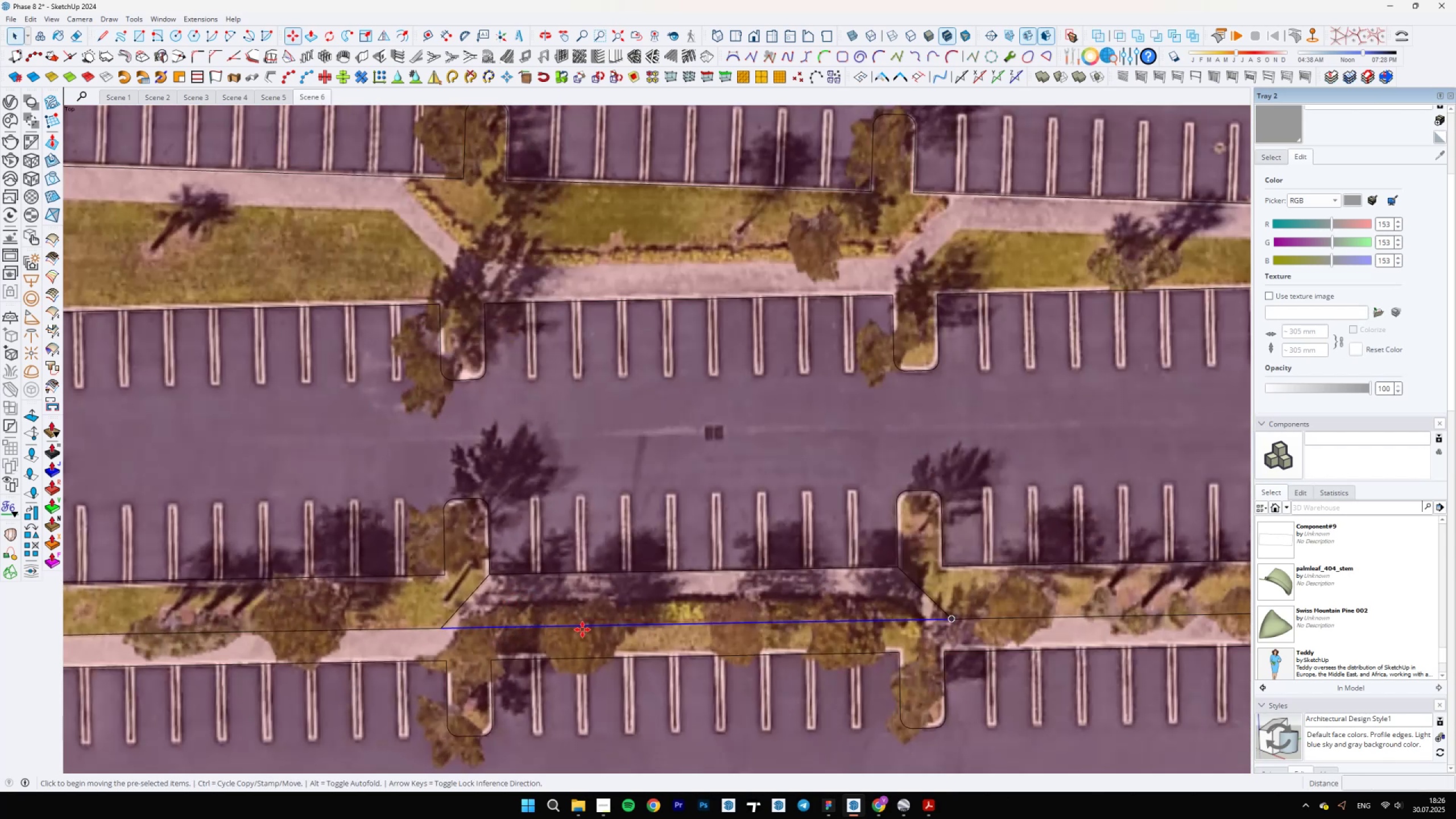 
key(Control+ControlLeft)
 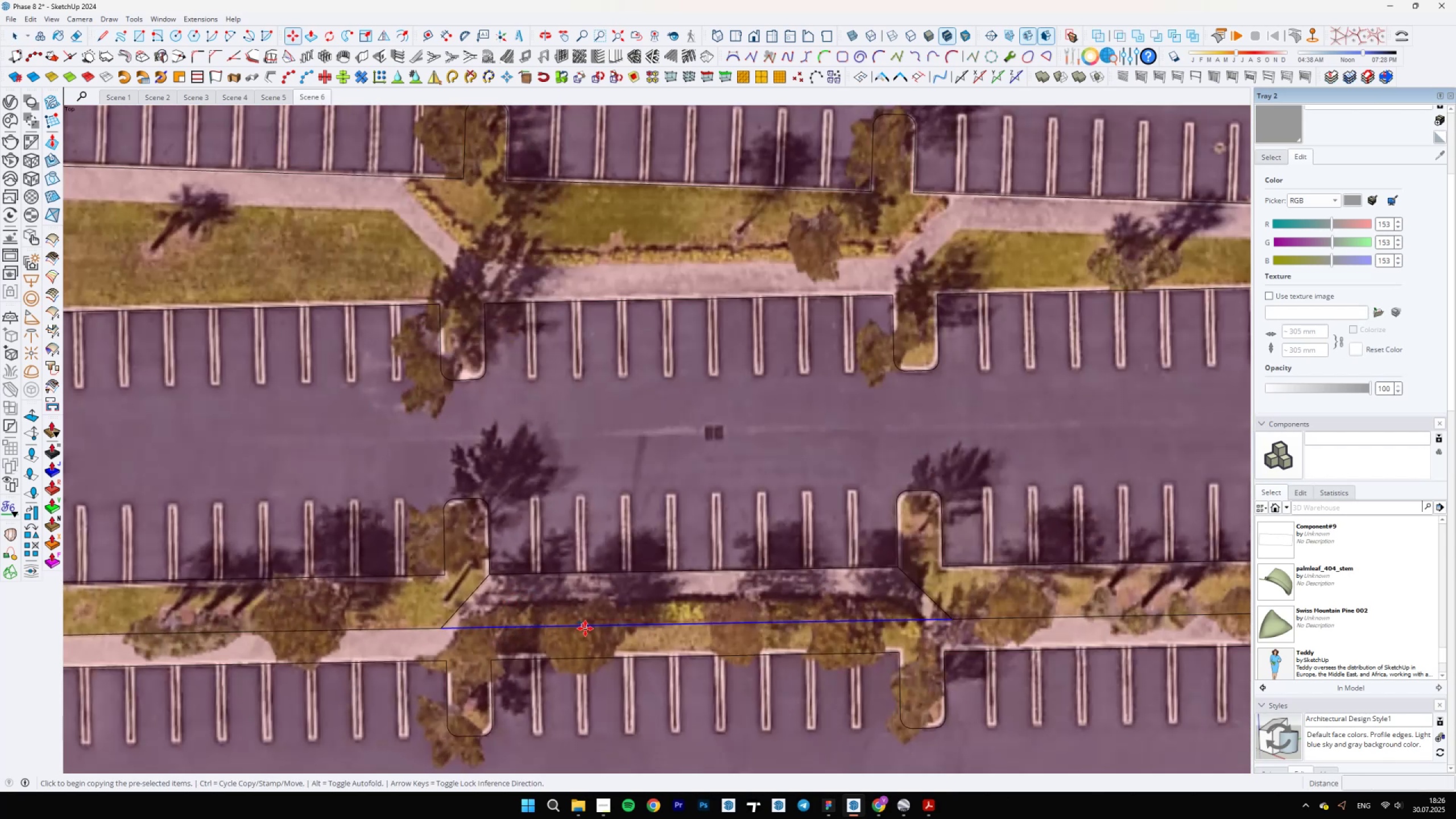 
left_click([585, 628])
 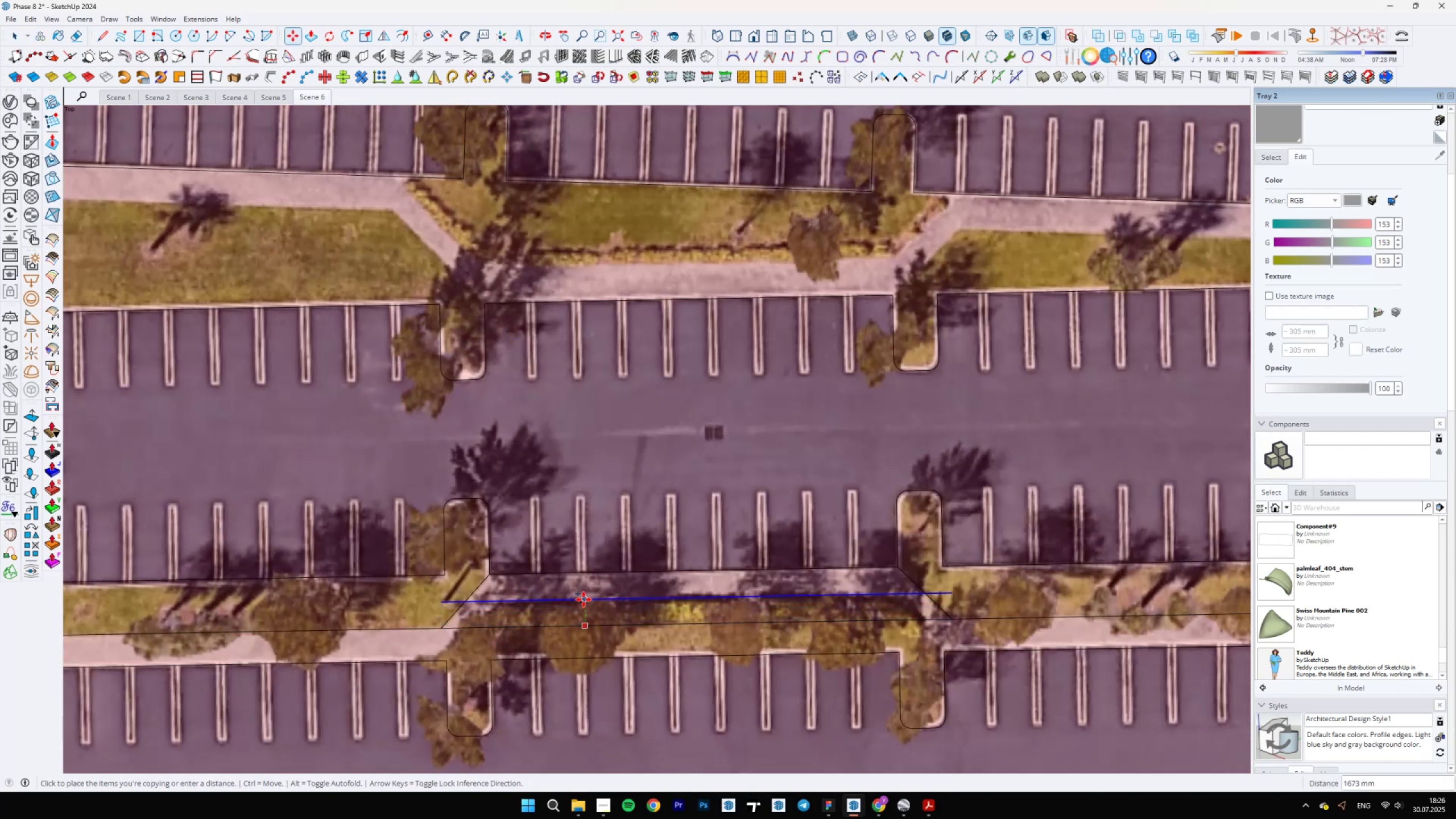 
left_click([584, 601])
 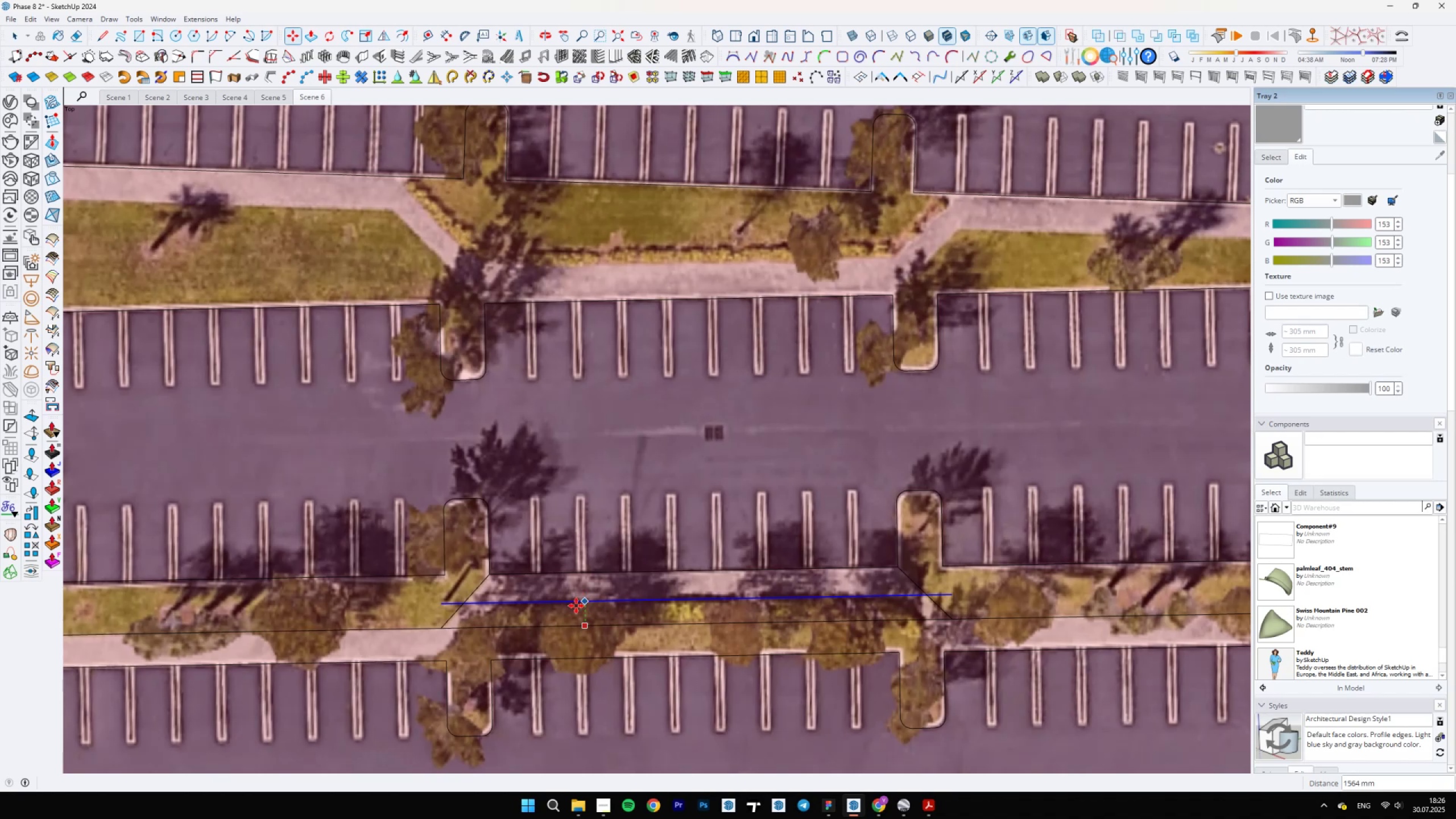 
scroll: coordinate [453, 635], scroll_direction: up, amount: 5.0
 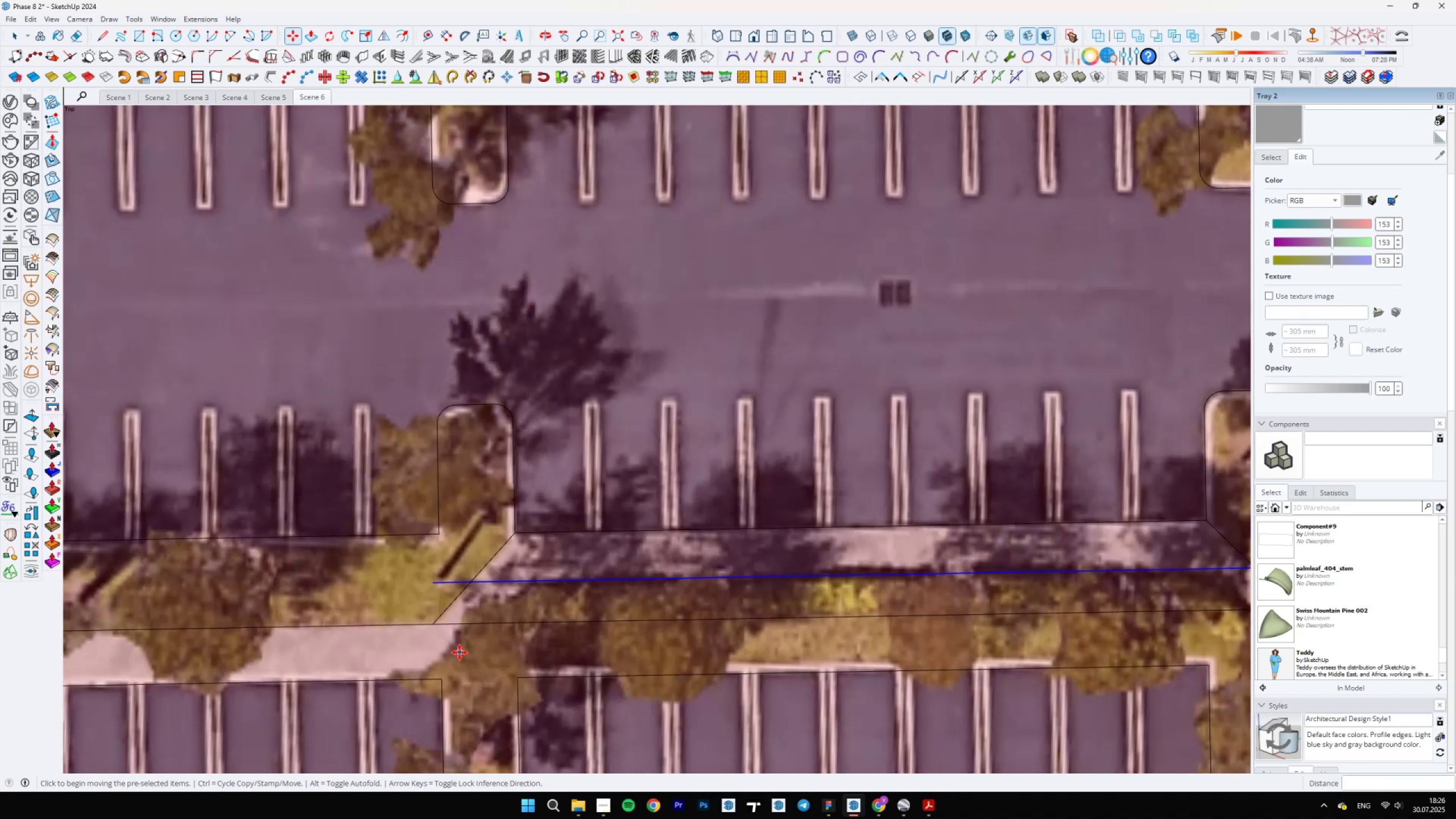 
scroll: coordinate [460, 652], scroll_direction: down, amount: 3.0
 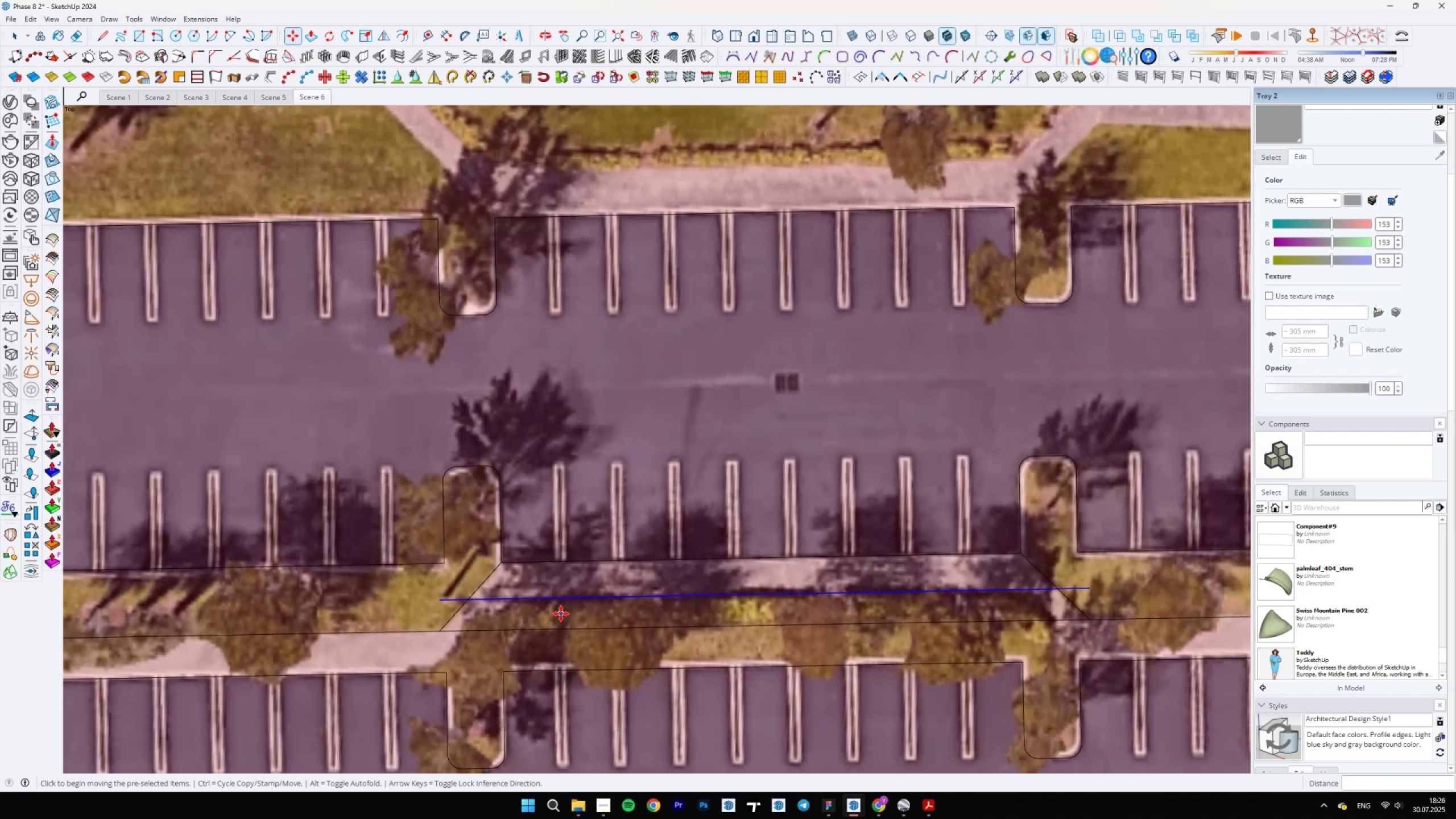 
type(EL)
 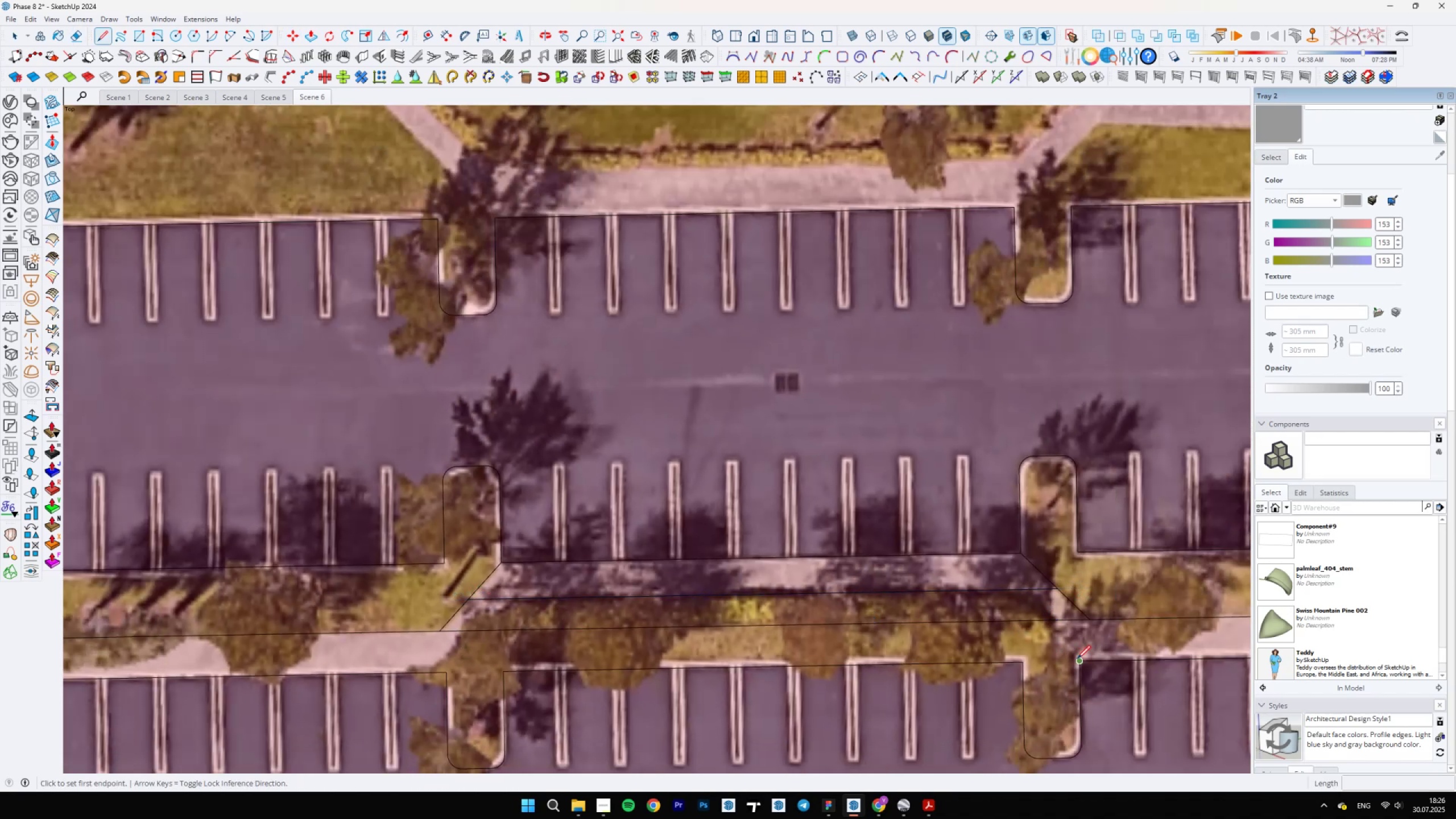 
left_click([1078, 659])
 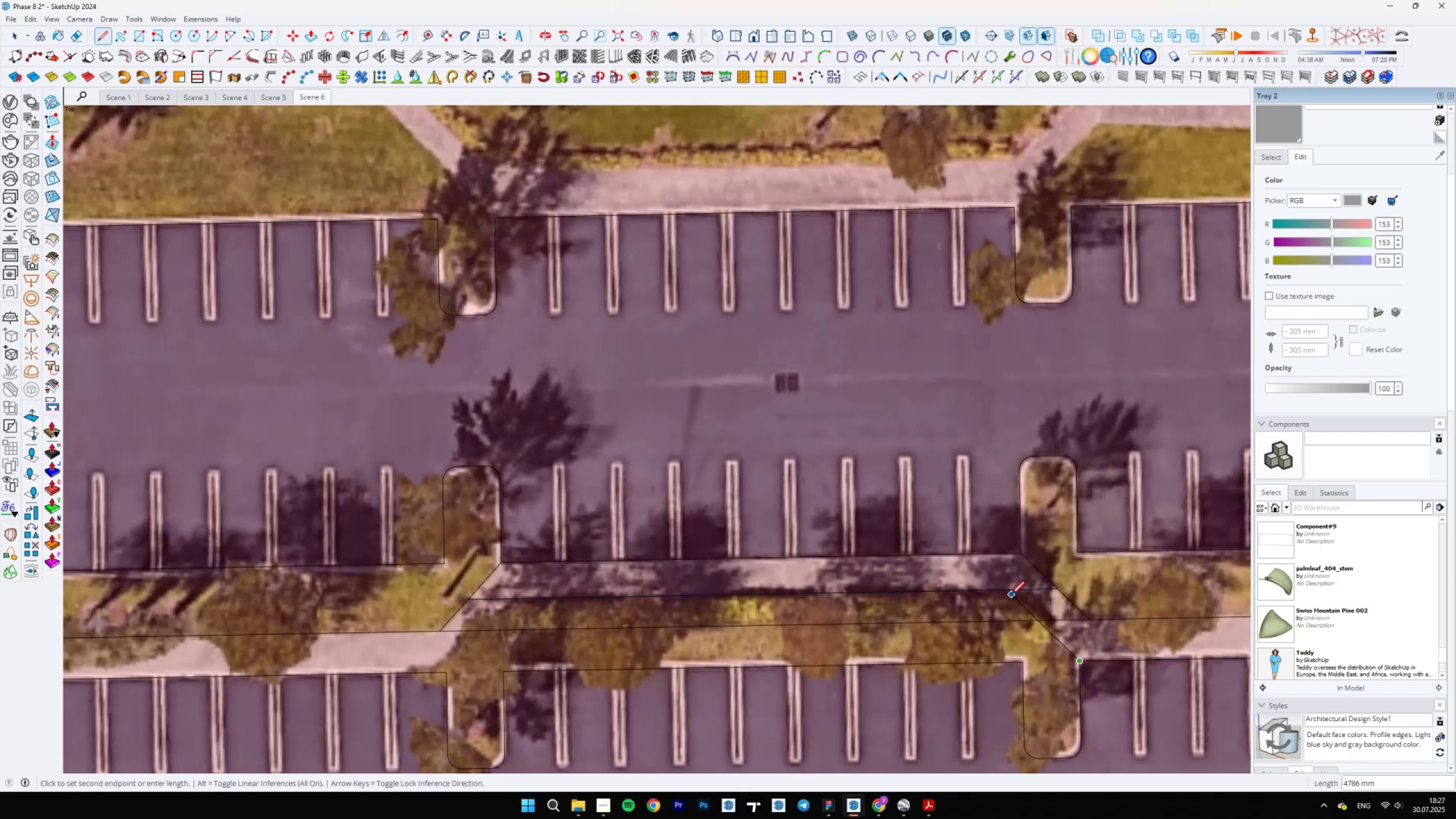 
key(Space)
 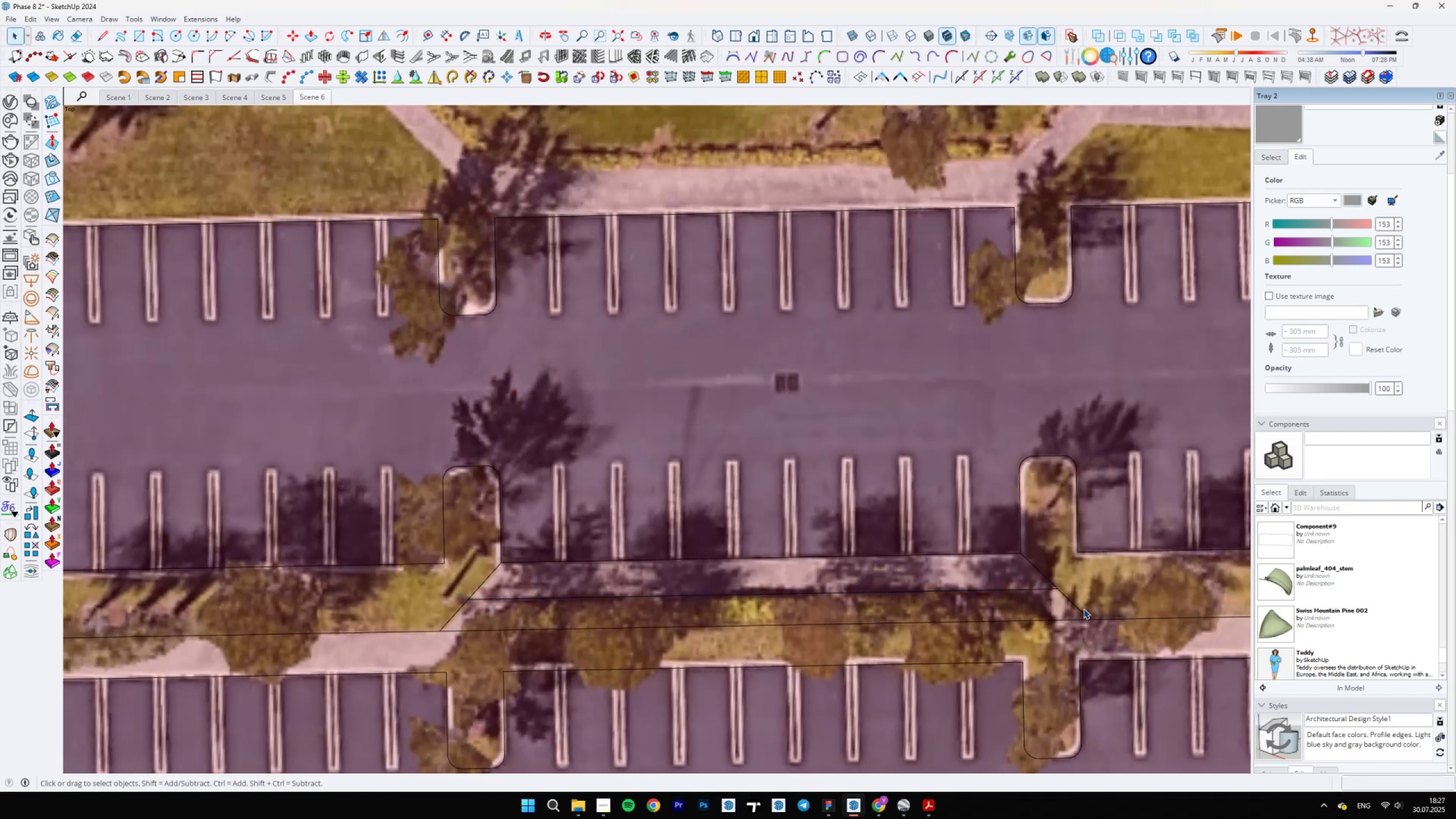 
left_click([1082, 610])
 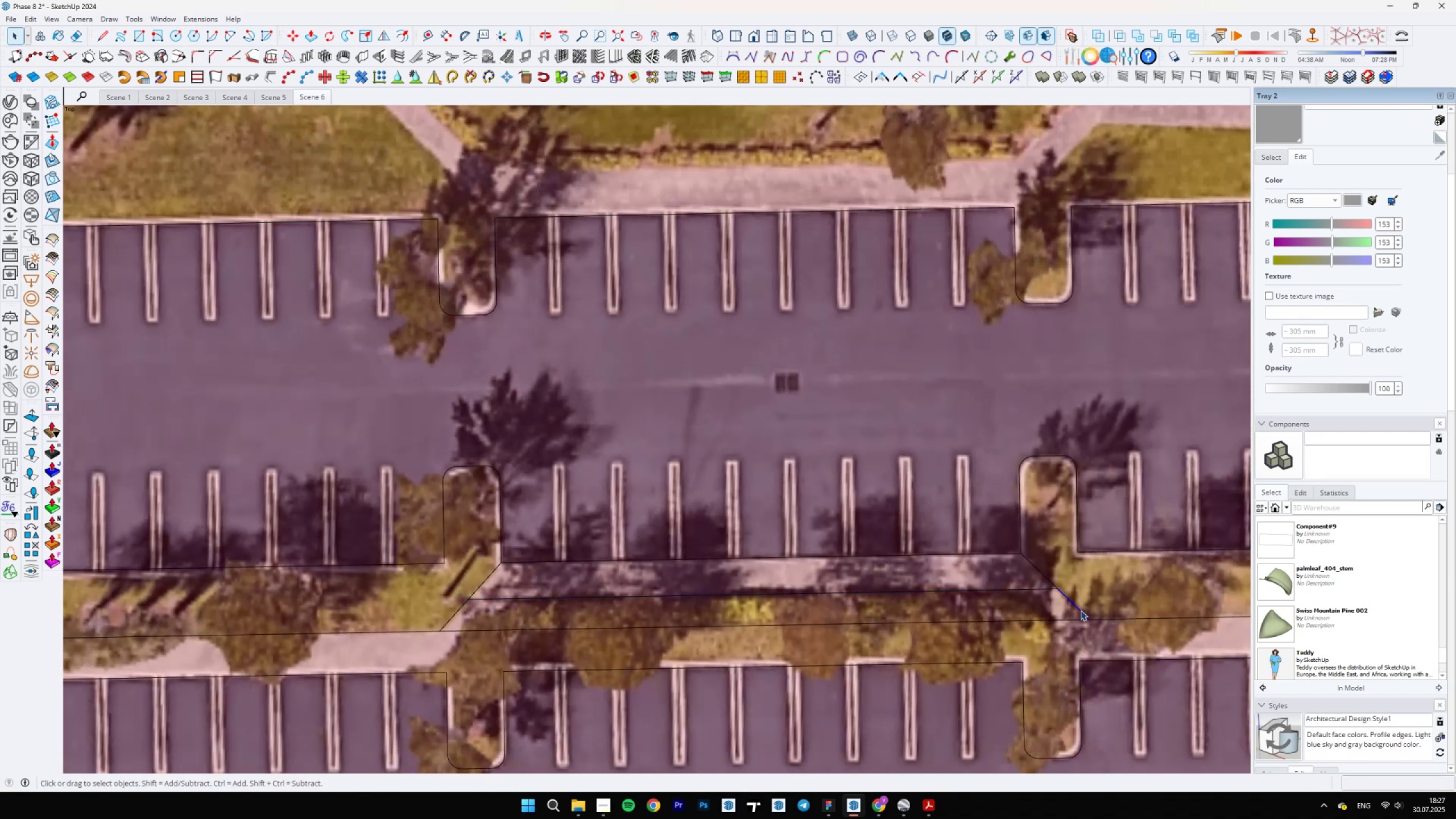 
hold_key(key=ControlLeft, duration=0.69)
left_click([1042, 574])
 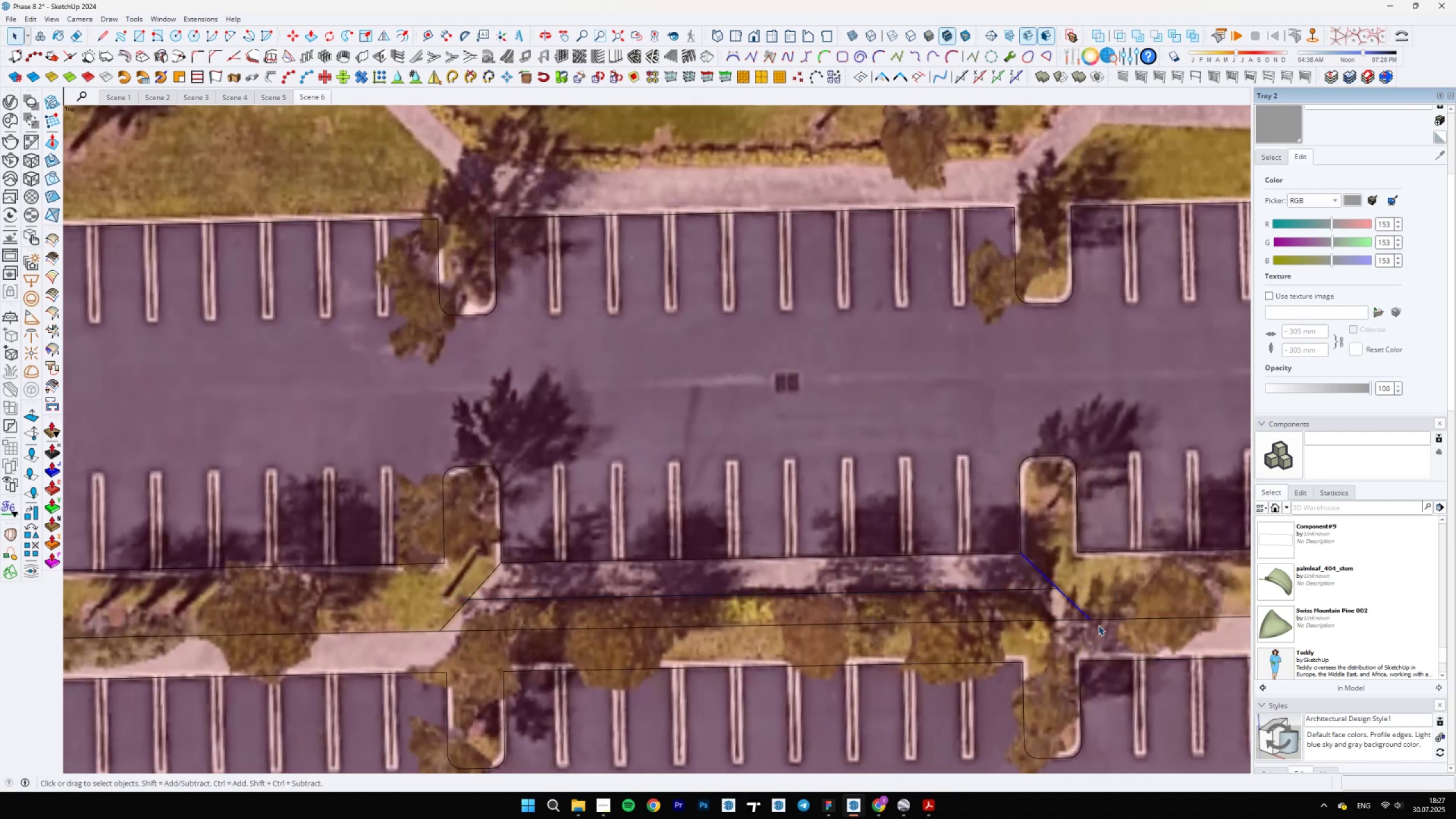 
key(M)
 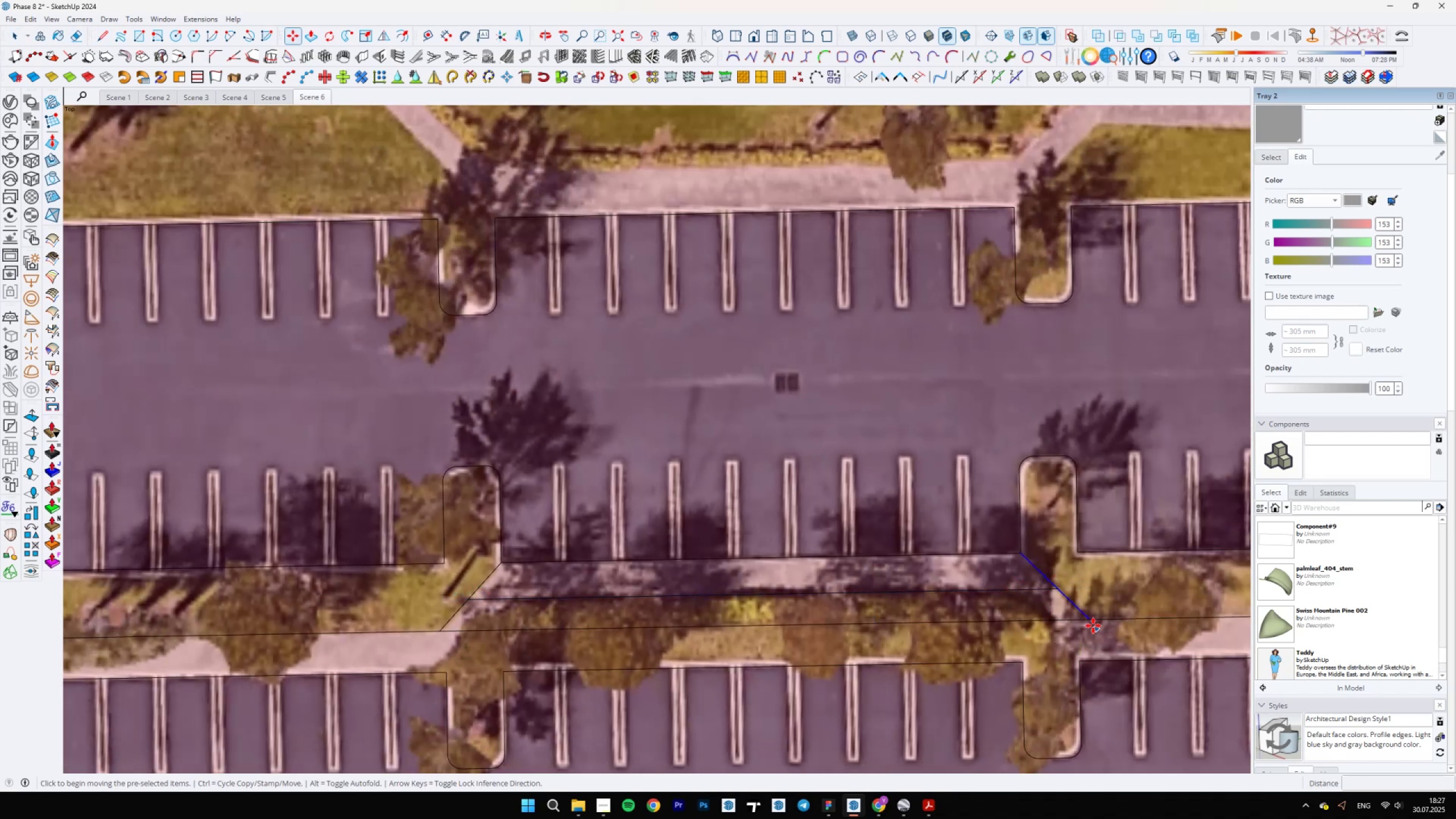 
key(Control+ControlLeft)
 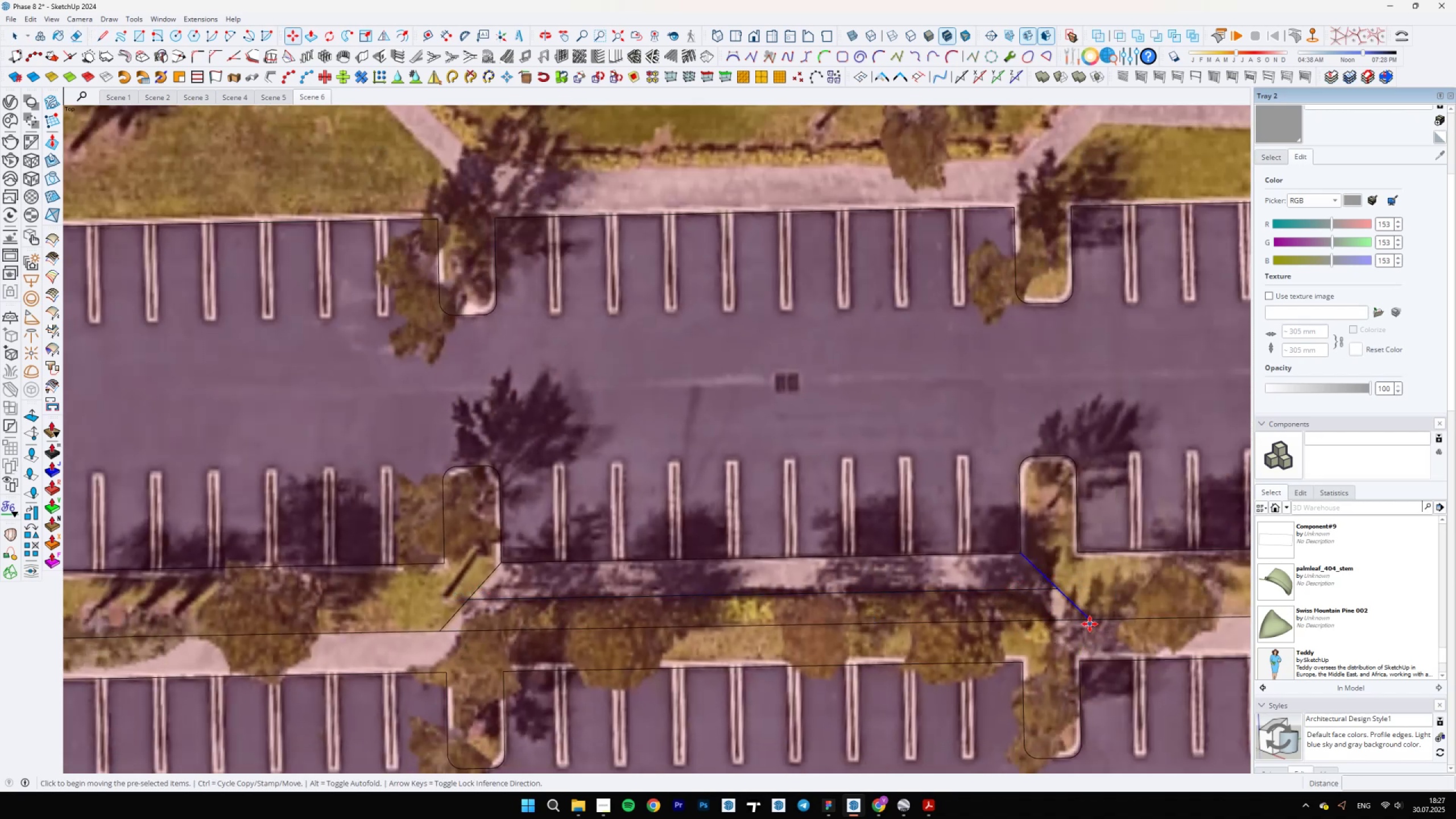 
left_click([1090, 624])
 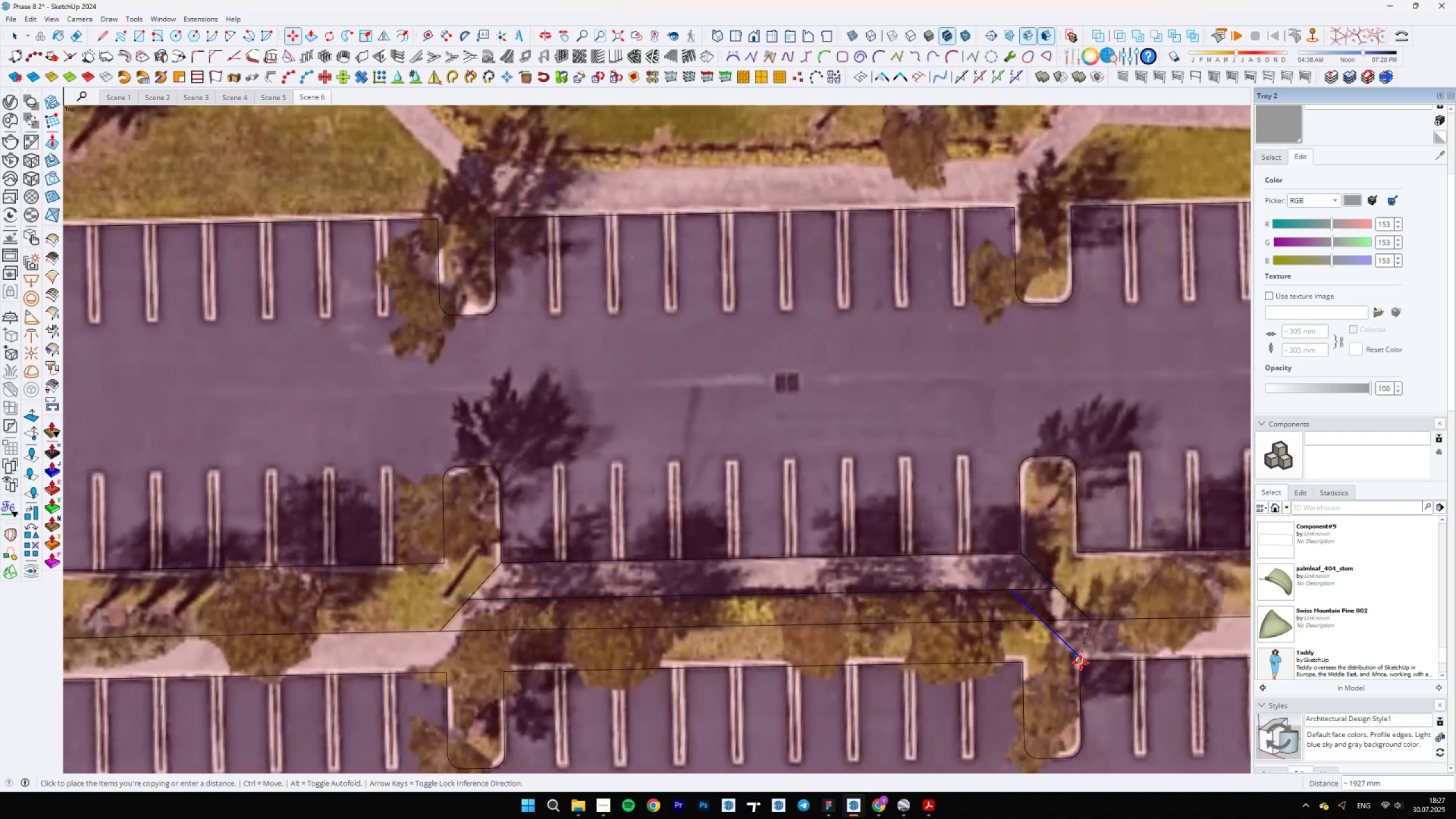 
left_click([1081, 663])
 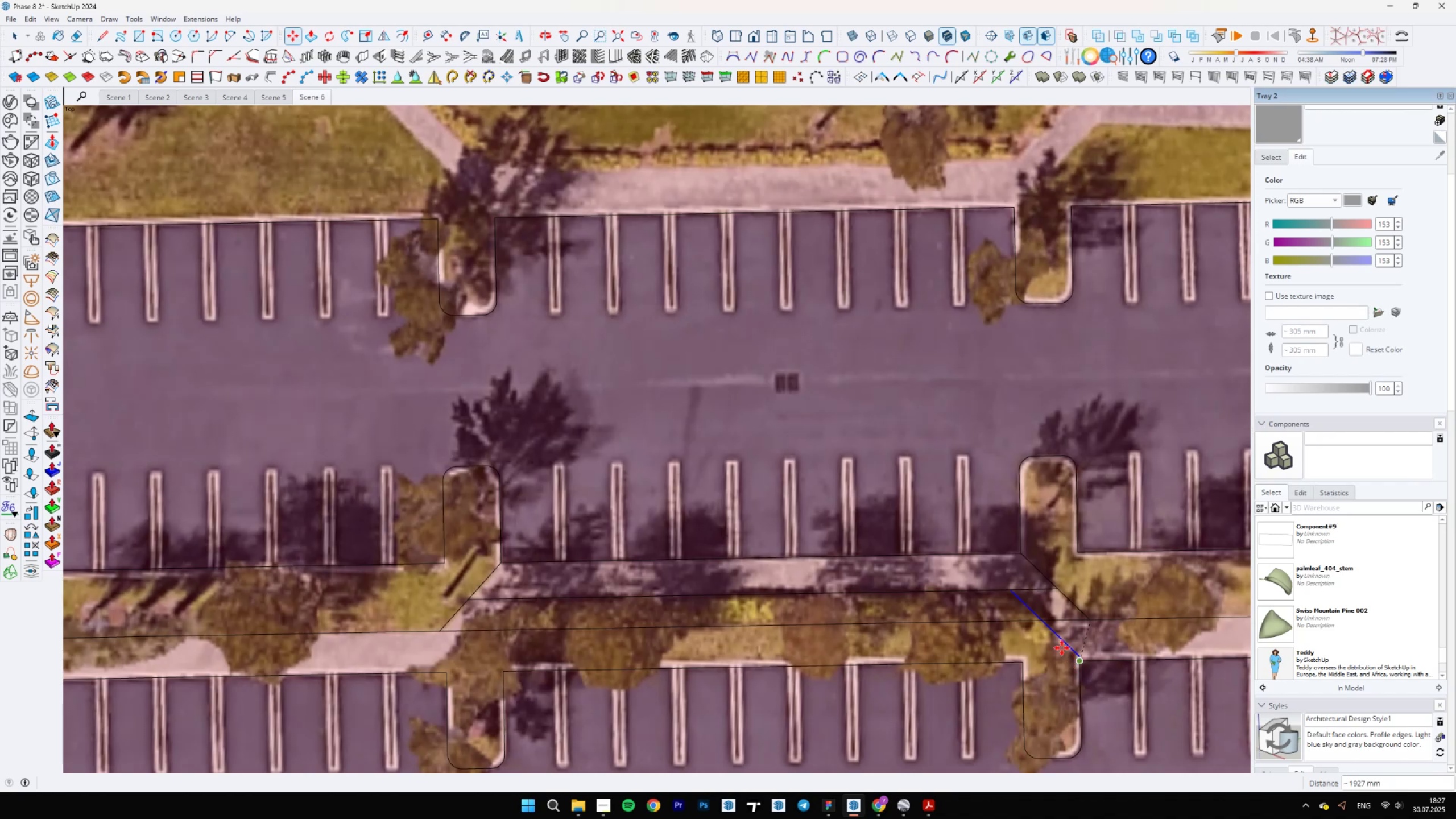 
scroll: coordinate [871, 560], scroll_direction: up, amount: 8.0
 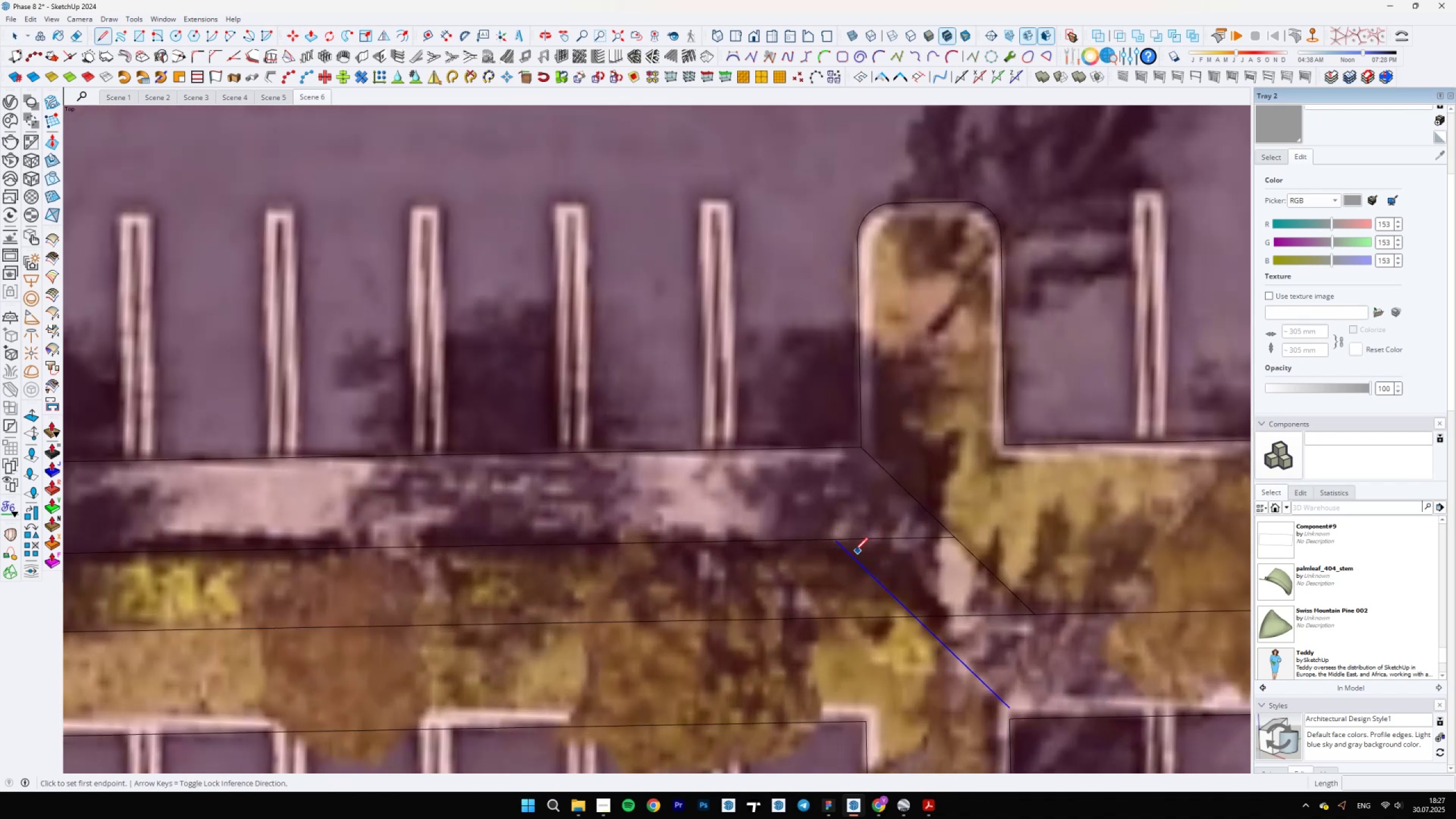 
type( LE)
 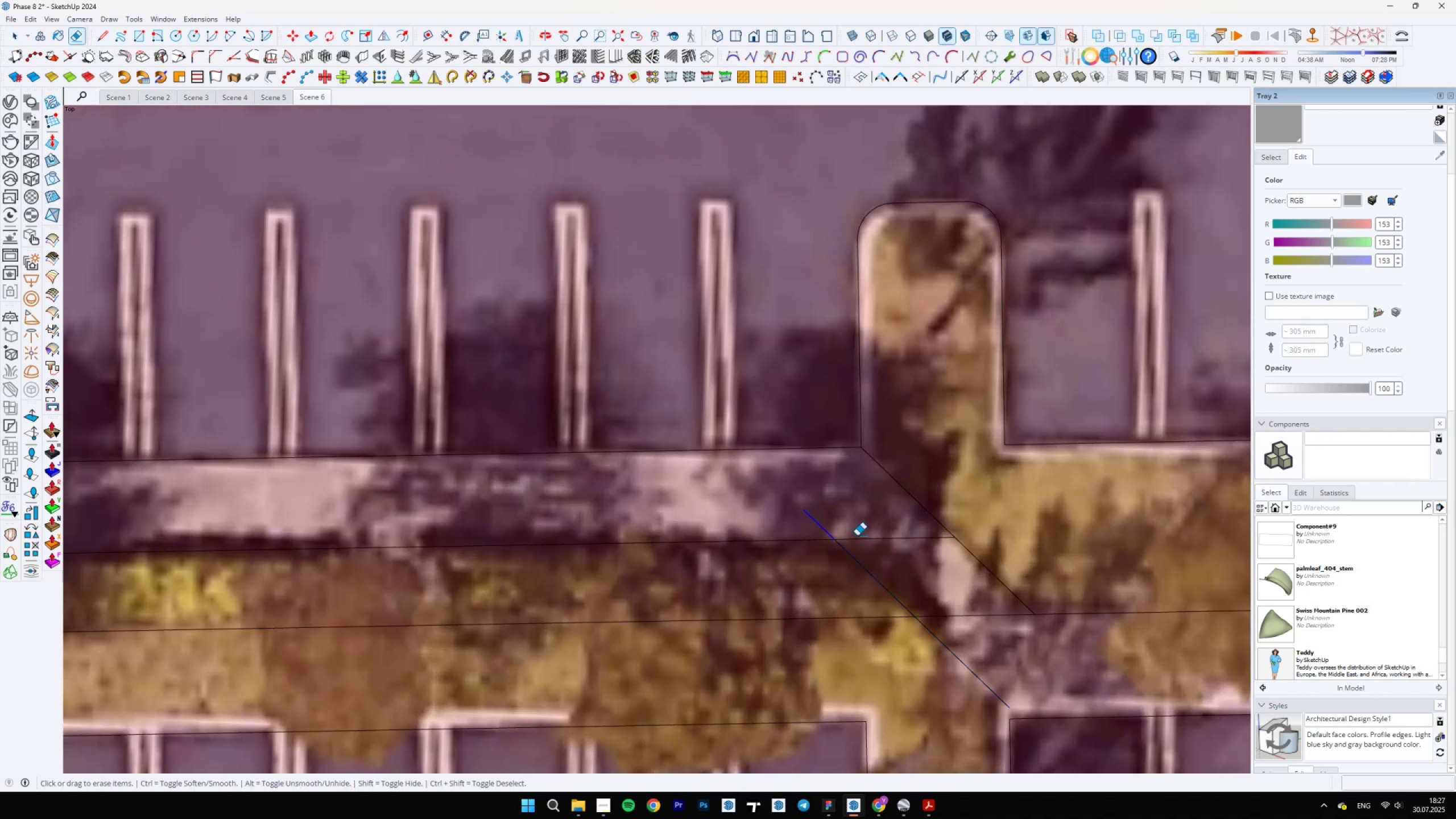 
scroll: coordinate [569, 613], scroll_direction: down, amount: 11.0
 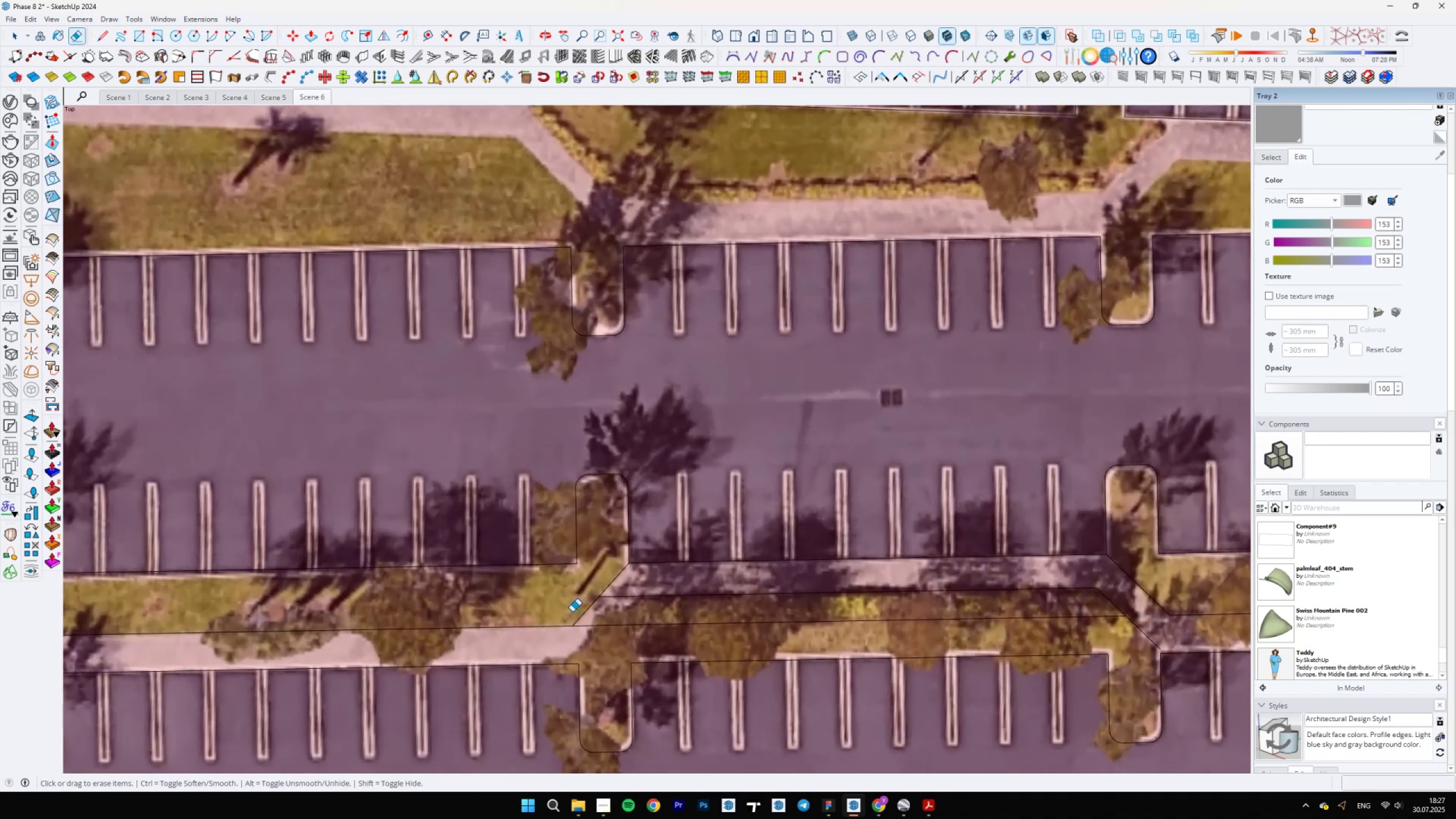 
scroll: coordinate [595, 619], scroll_direction: up, amount: 3.0
 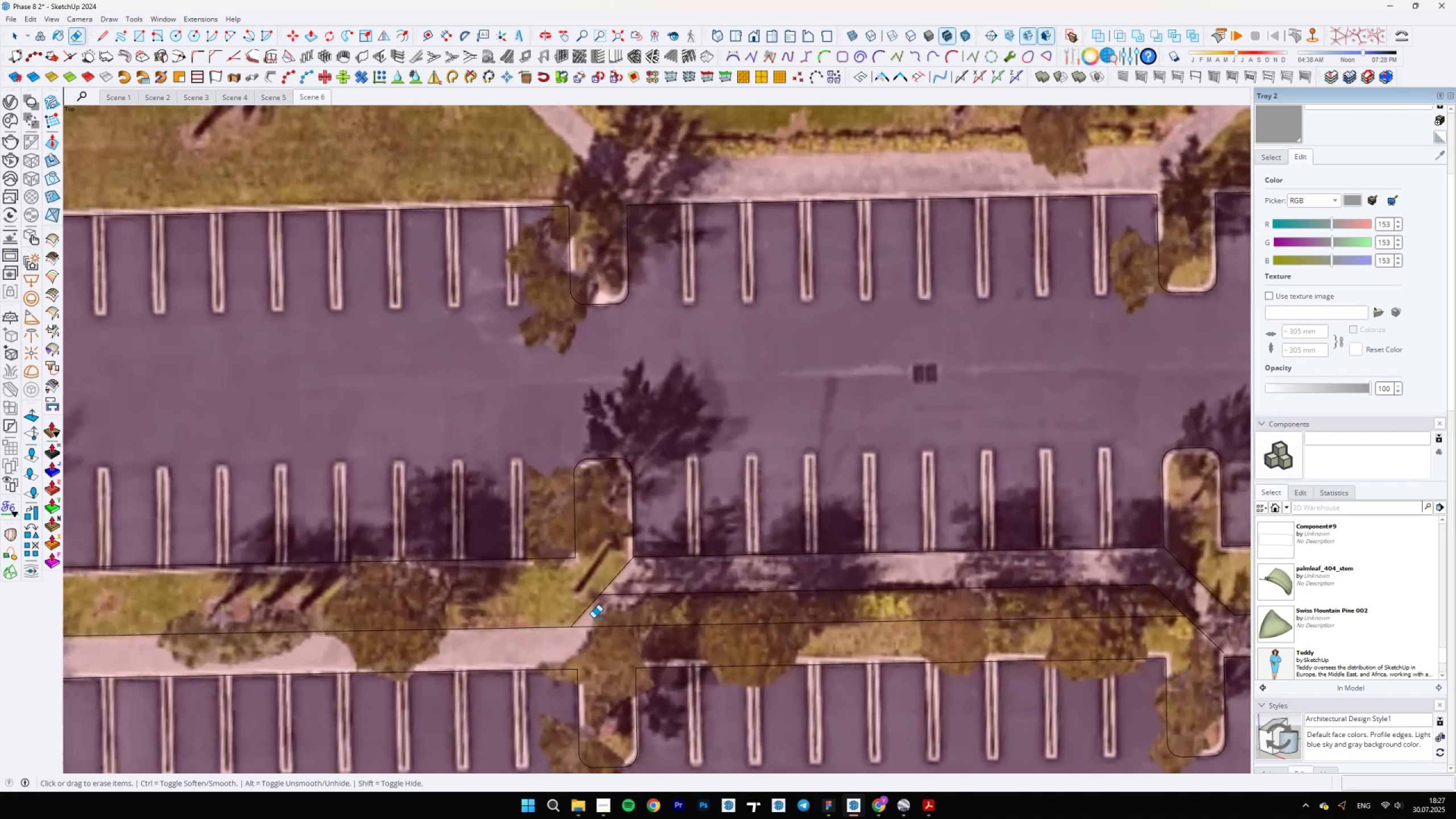 
key(Space)
 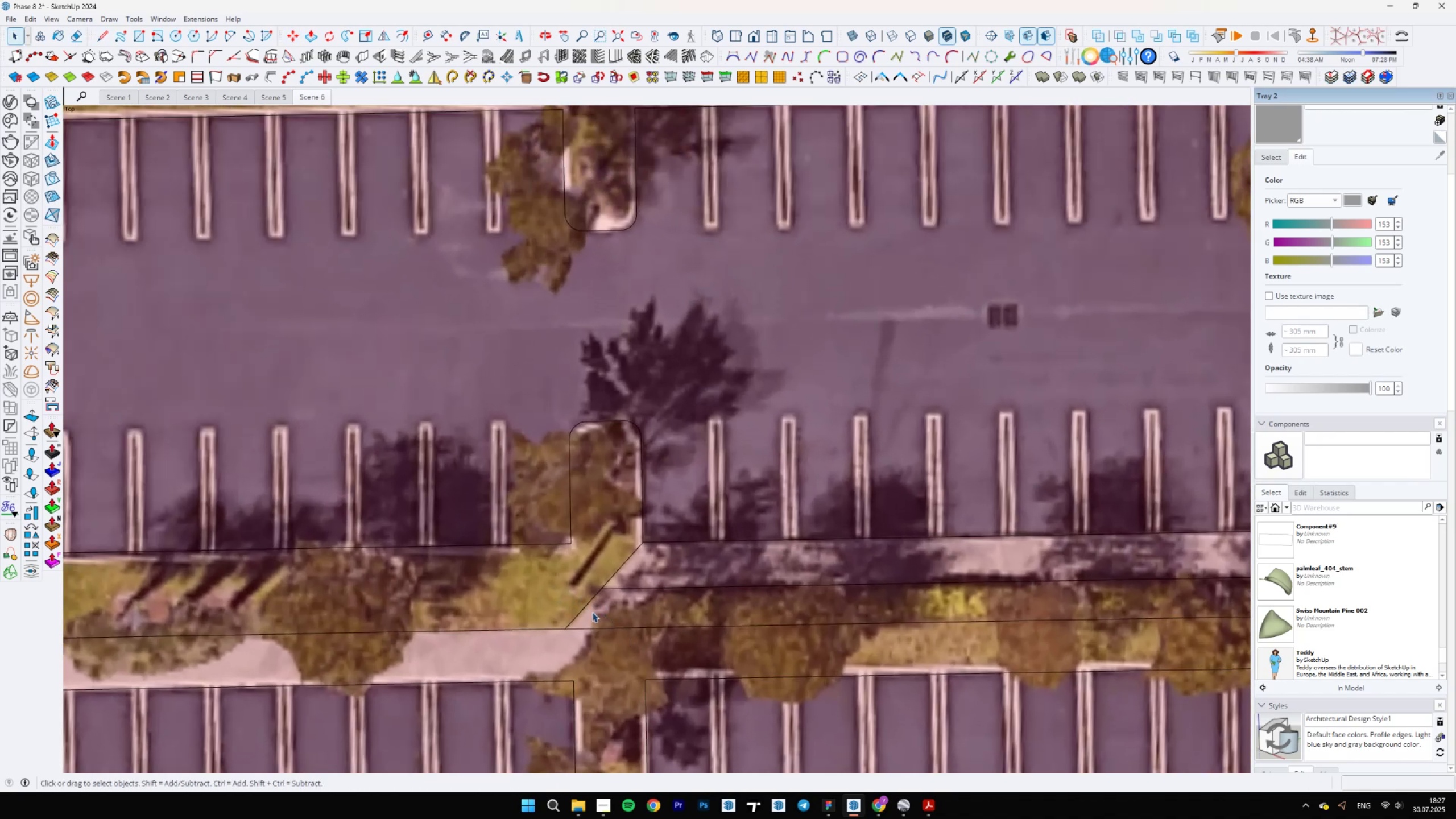 
left_click([588, 611])
 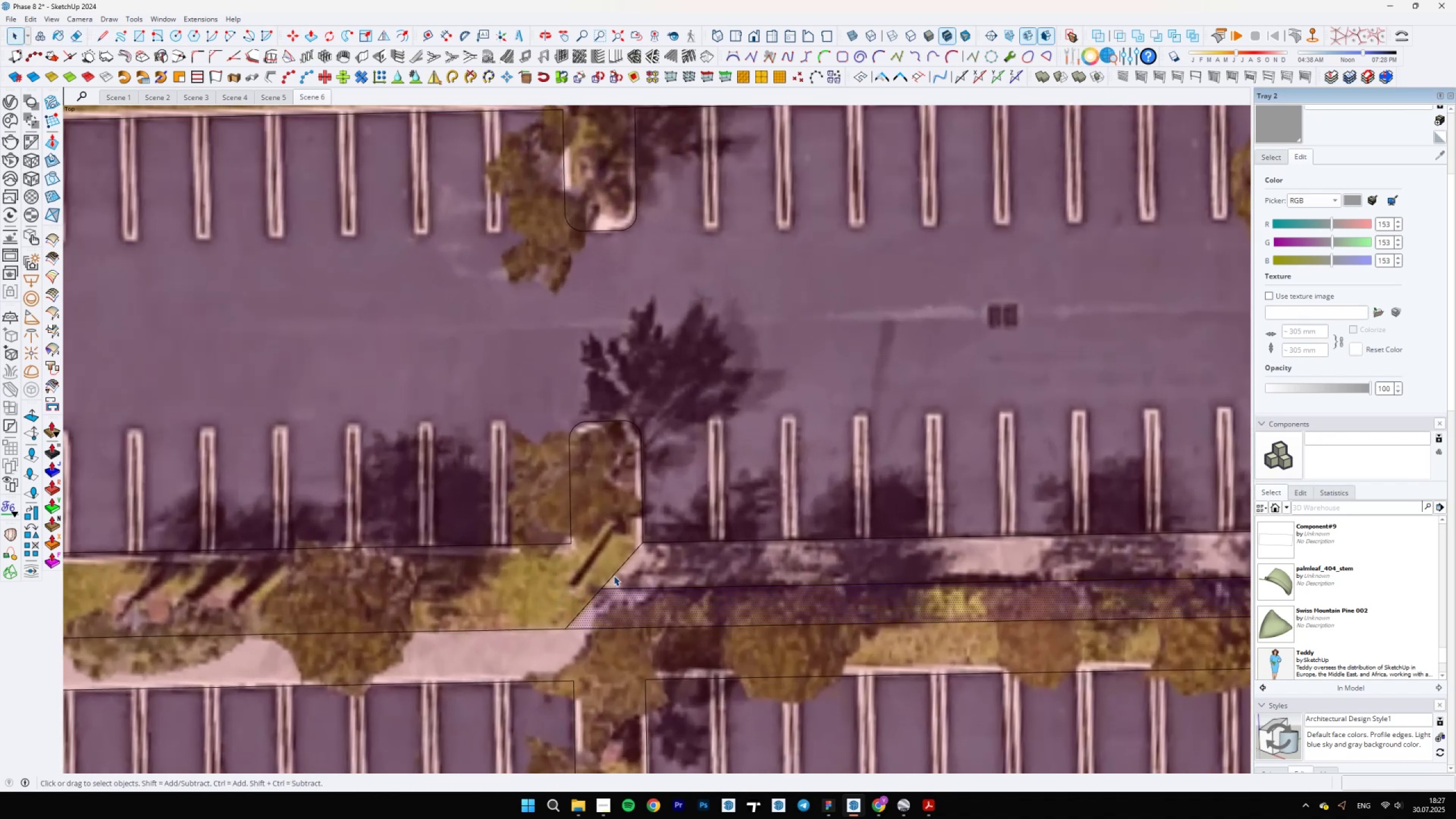 
hold_key(key=ControlLeft, duration=0.6)
 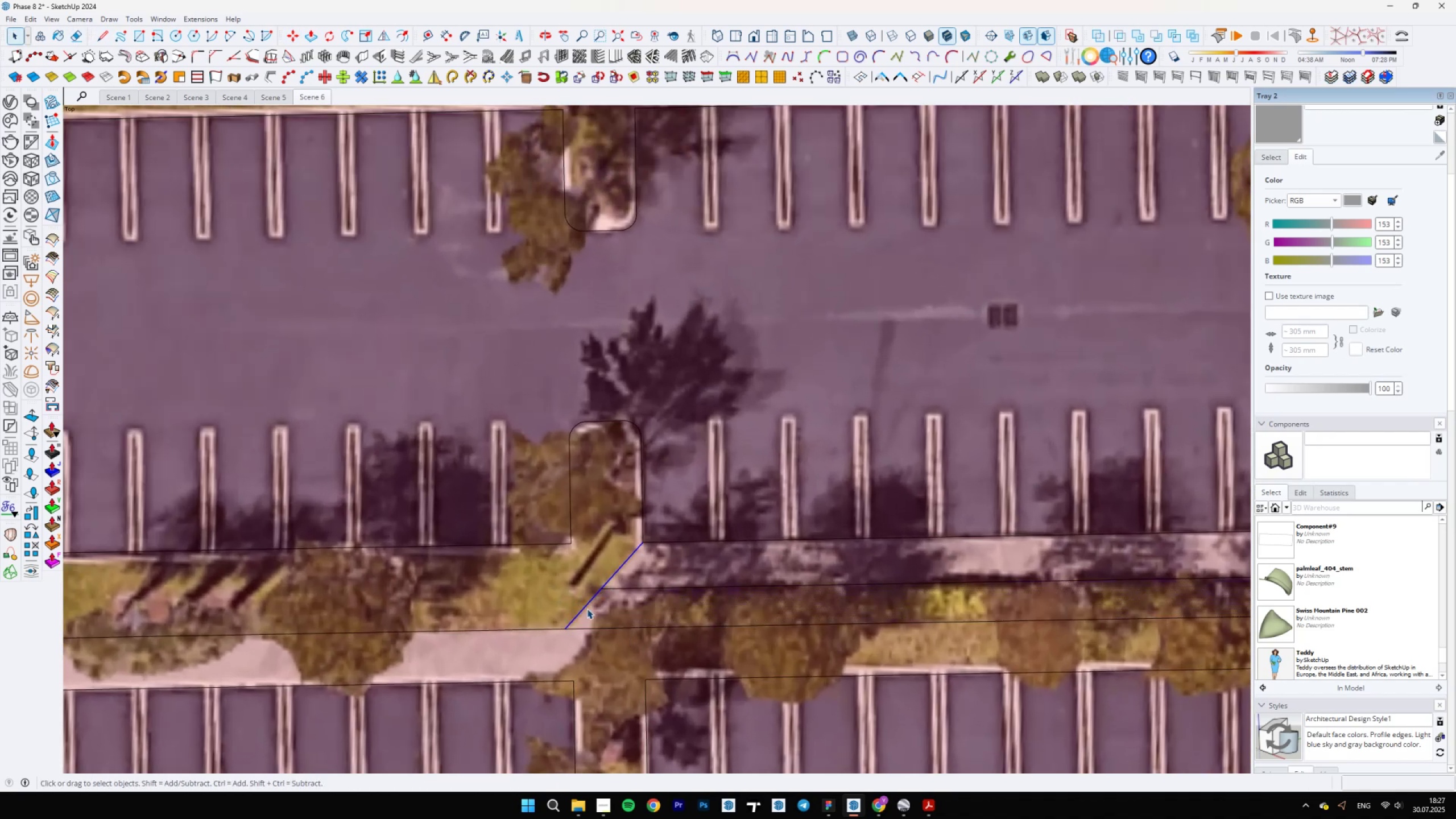 
key(M)
 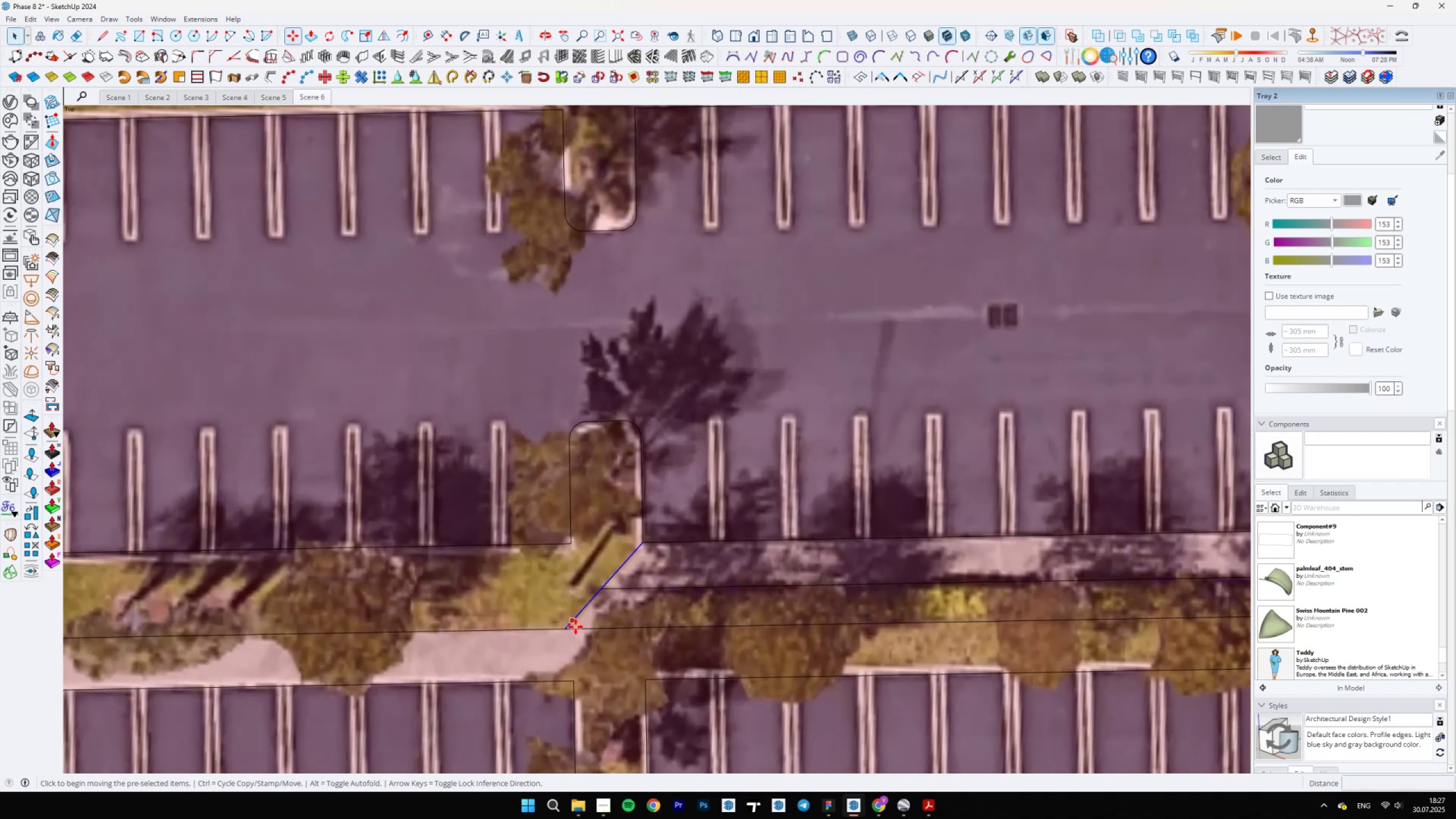 
key(Control+ControlLeft)
 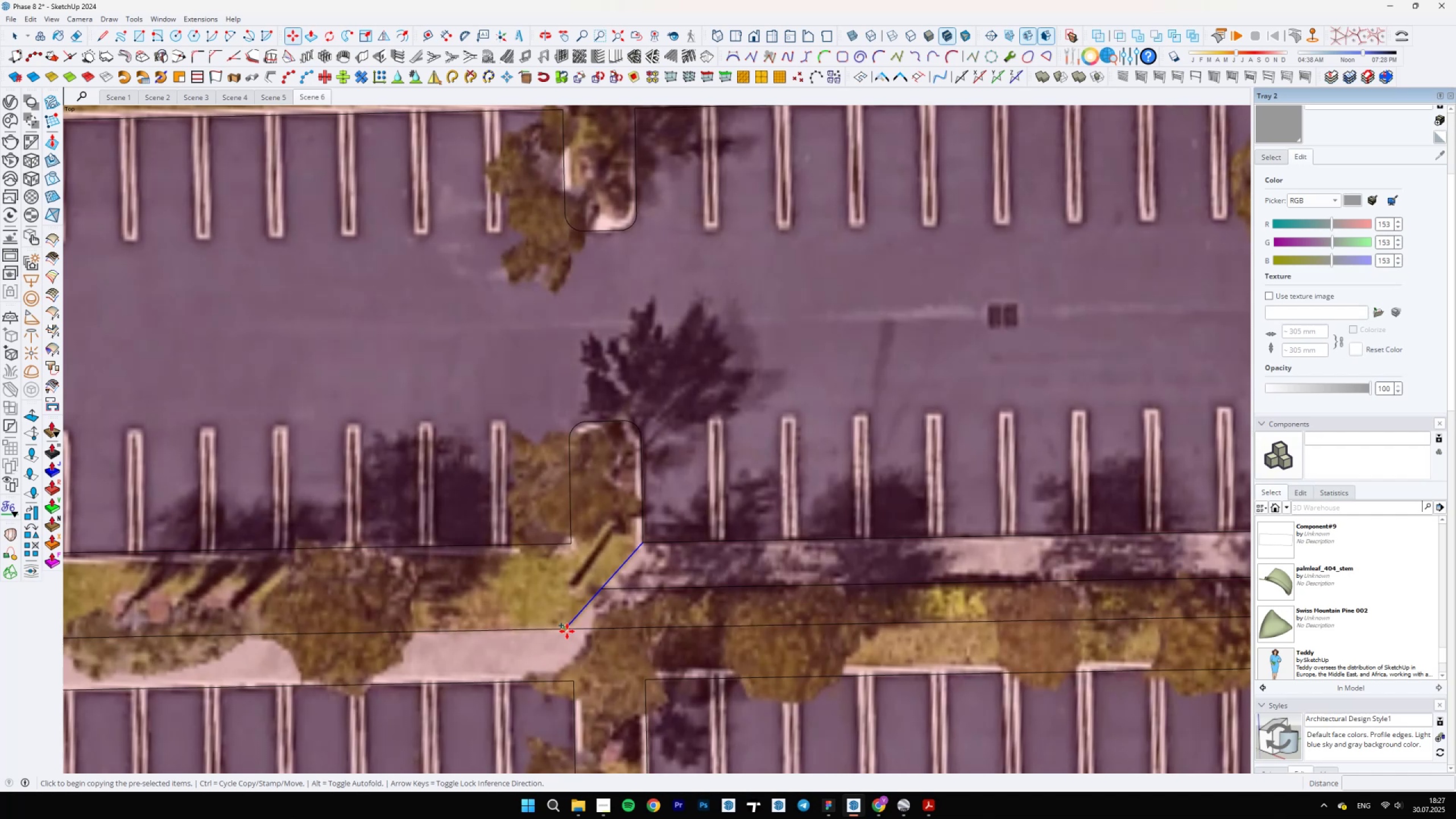 
left_click([567, 631])
 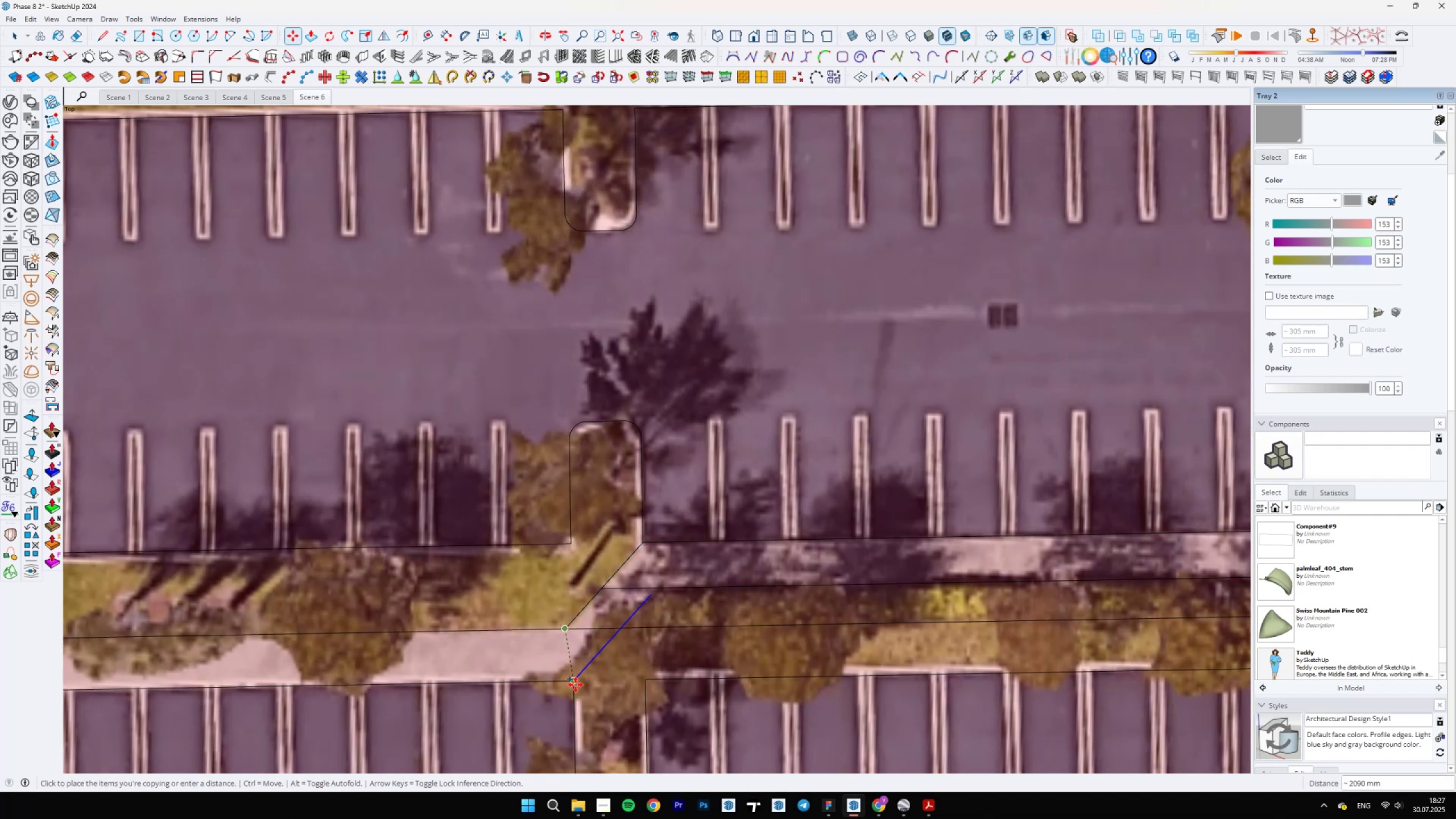 
left_click([576, 685])
 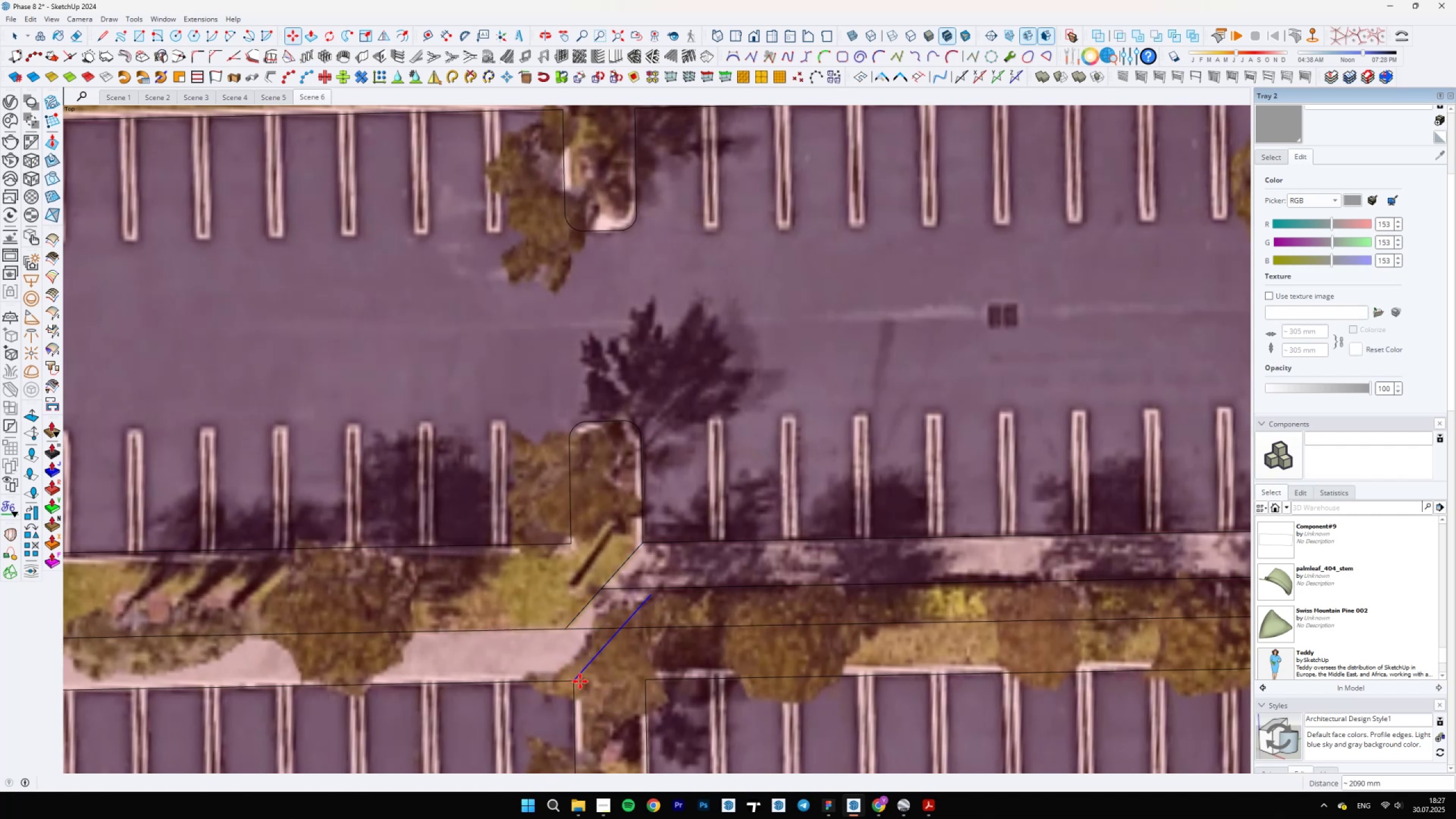 
key(Space)
 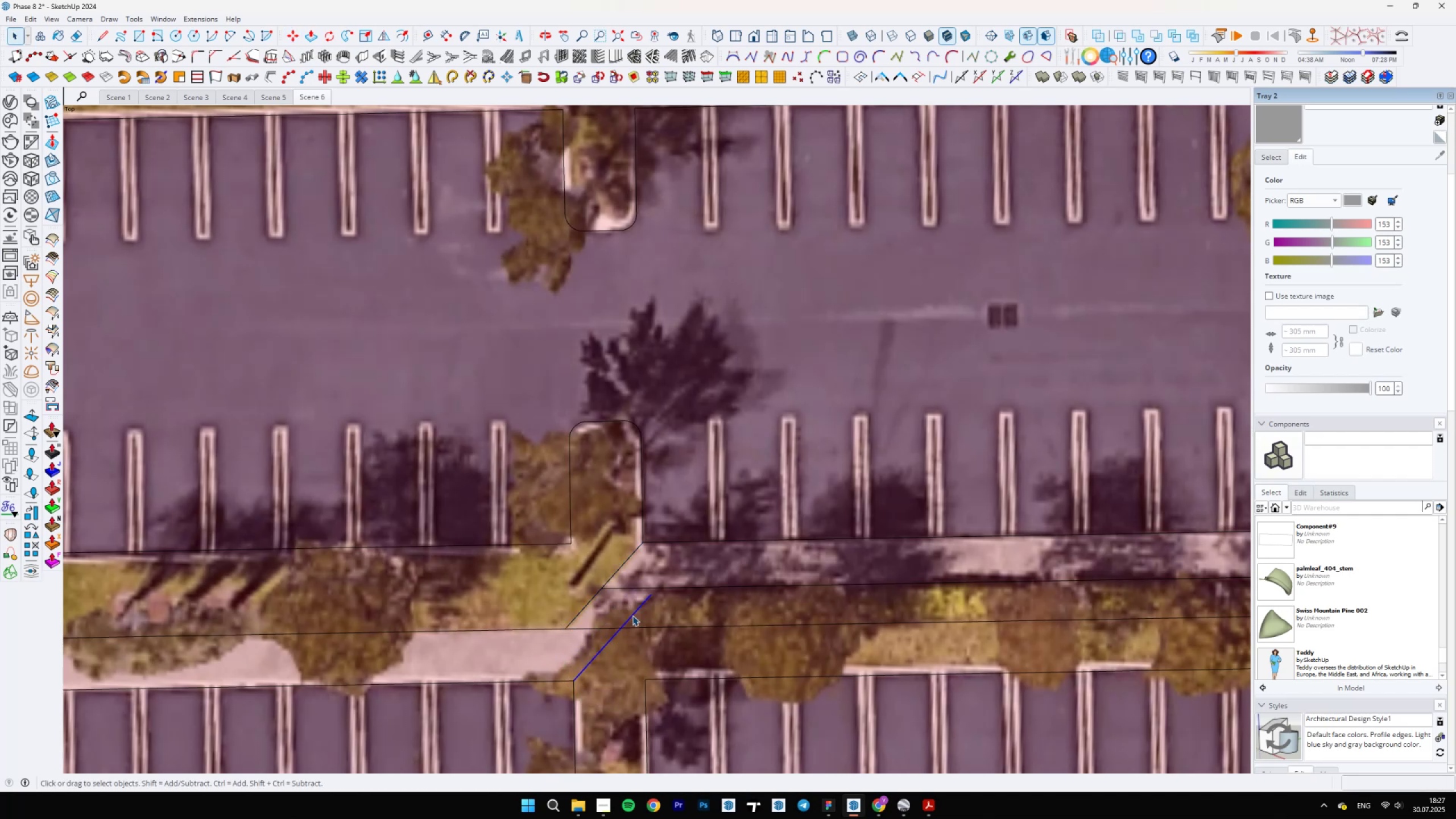 
key(L)
 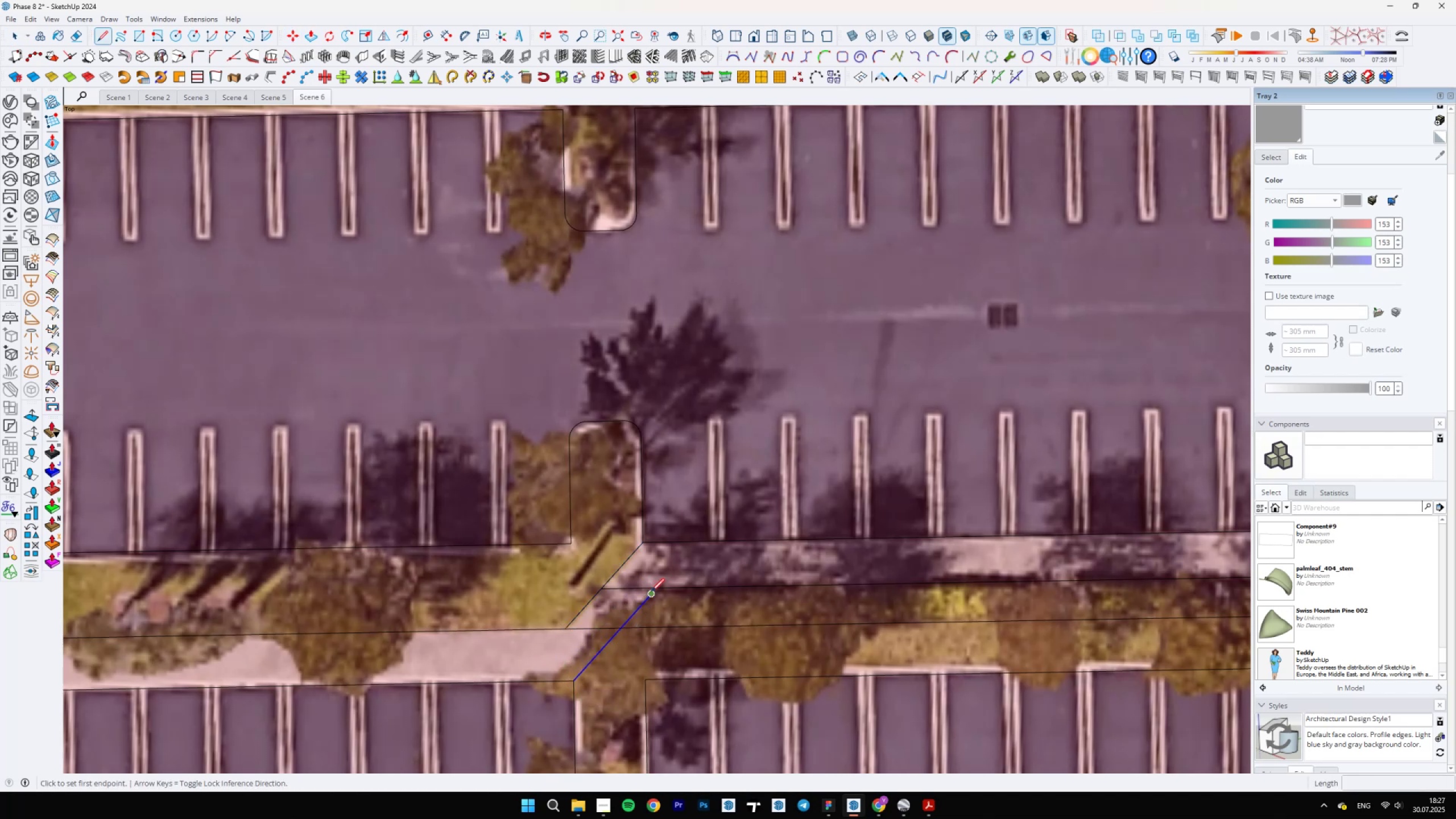 
left_click([653, 592])
 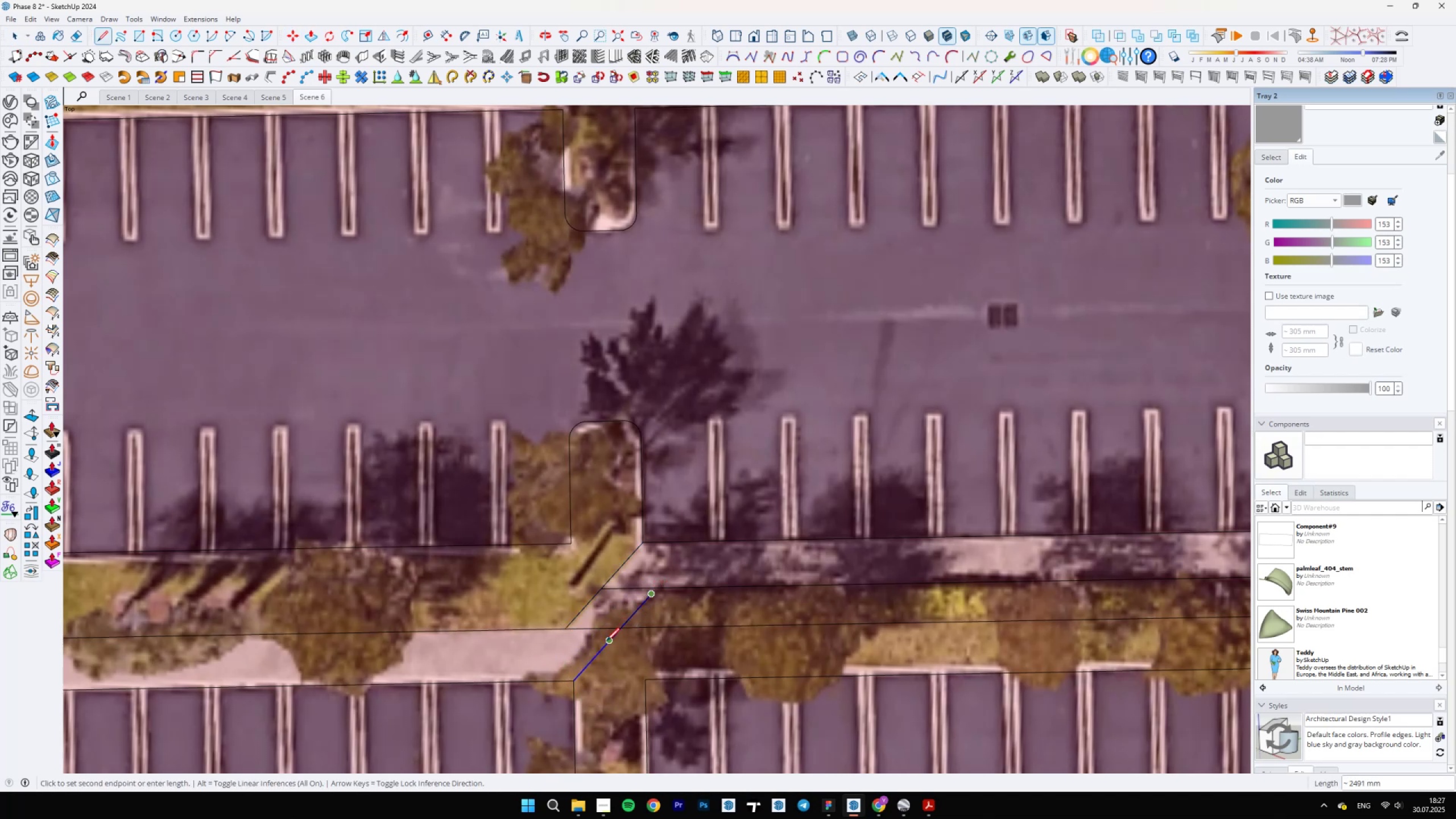 
hold_key(key=ShiftLeft, duration=1.05)
 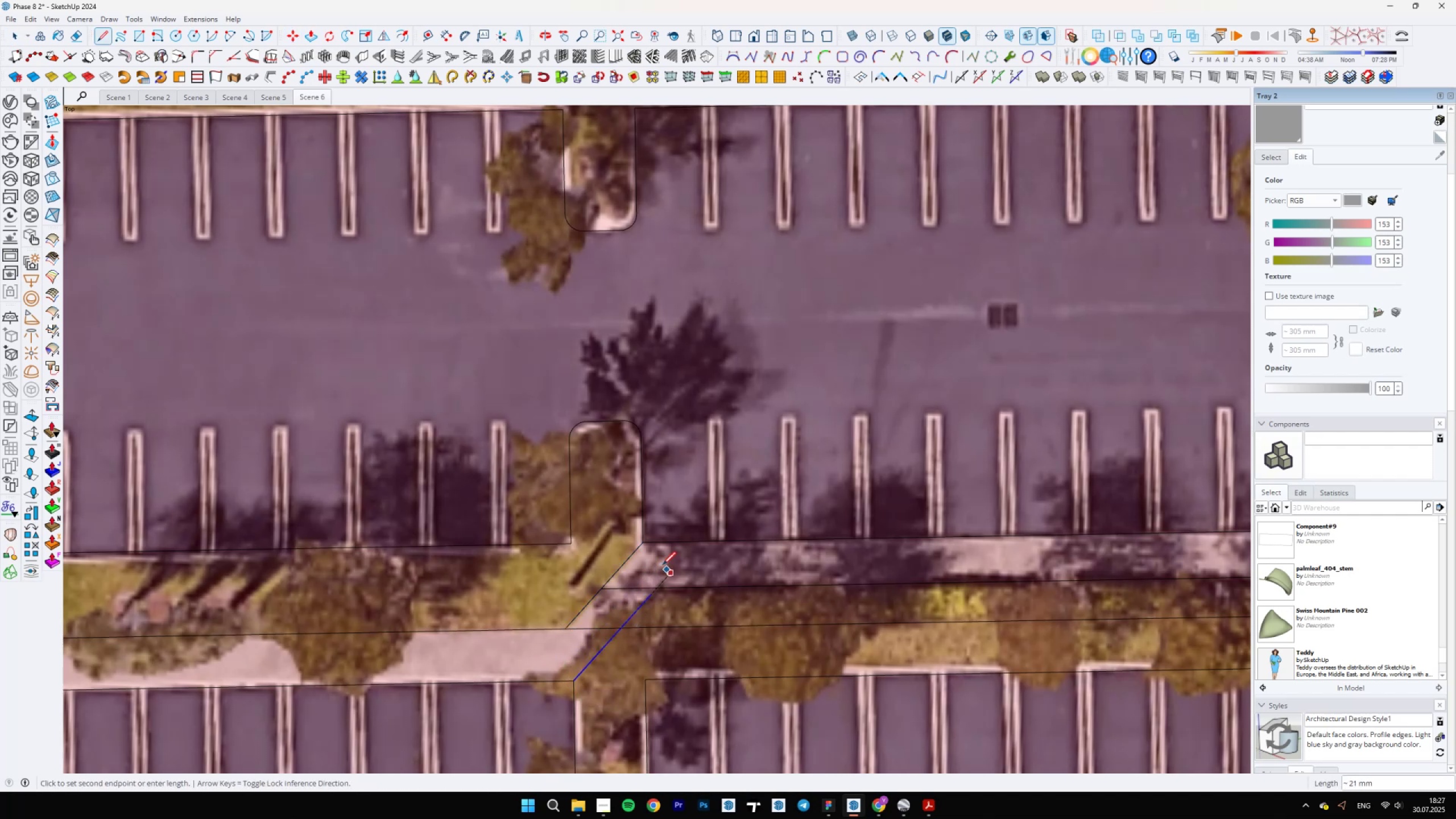 
key(E)
 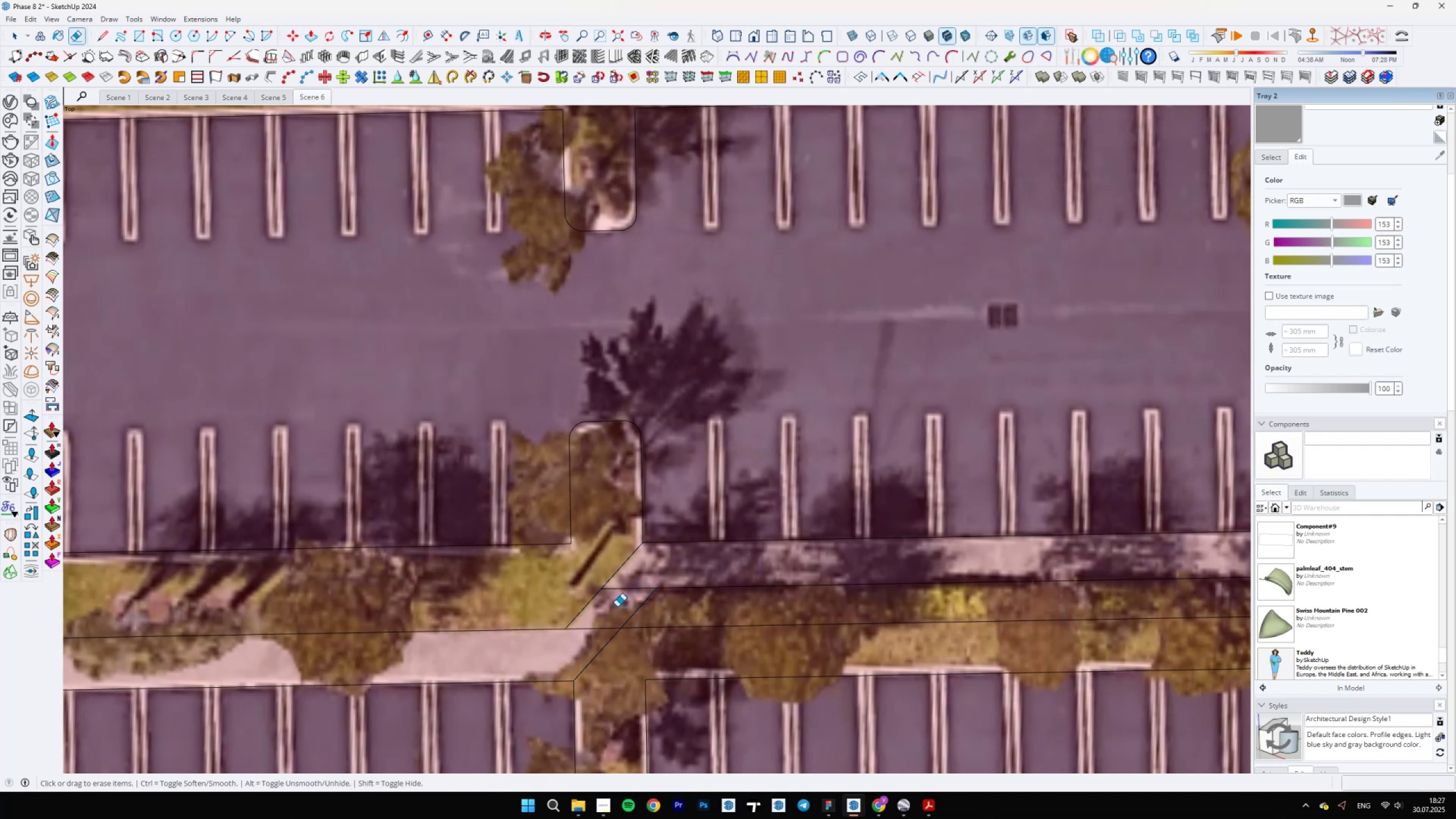 
scroll: coordinate [650, 551], scroll_direction: down, amount: 13.0
 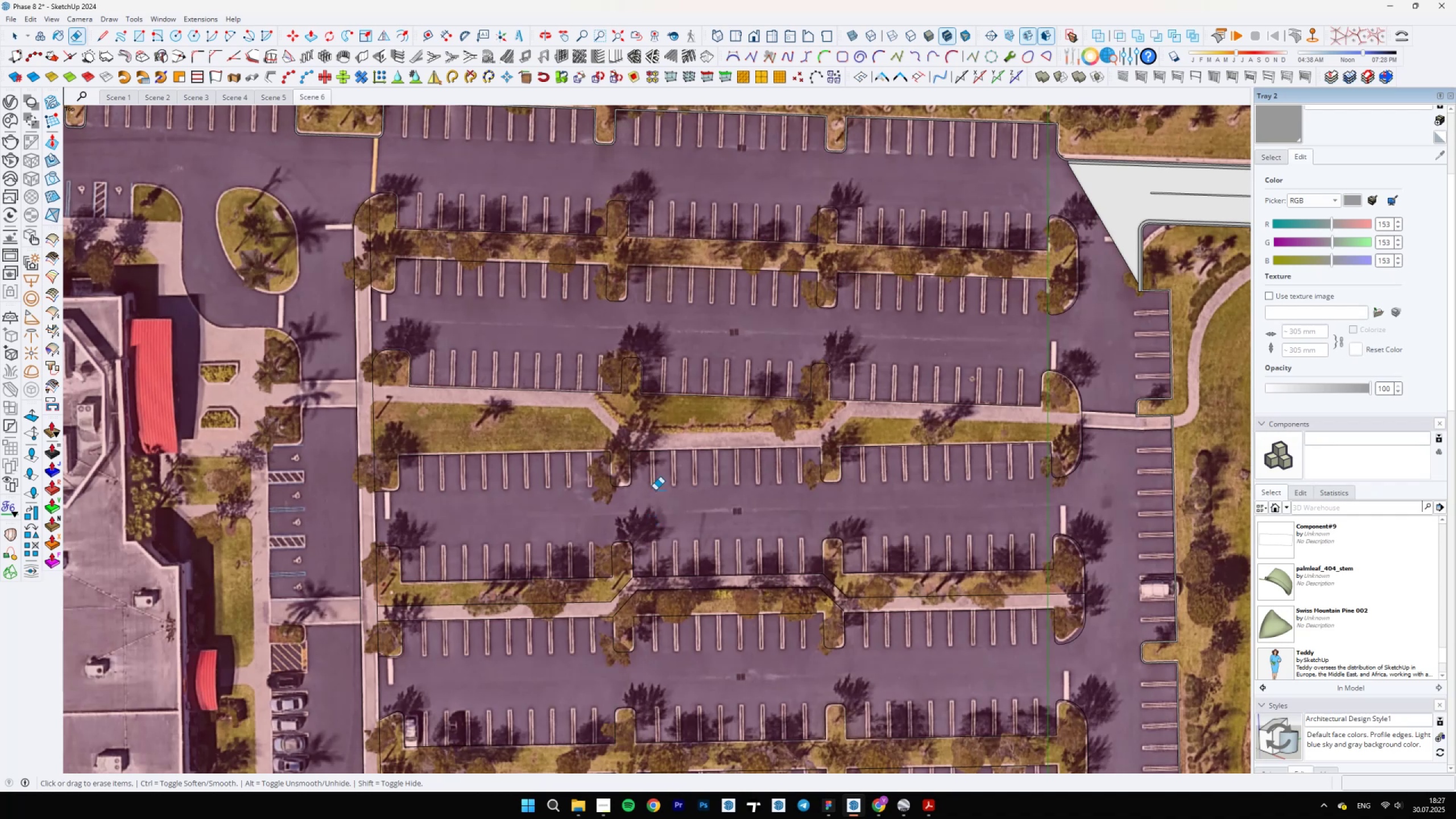 
scroll: coordinate [1042, 619], scroll_direction: up, amount: 13.0
 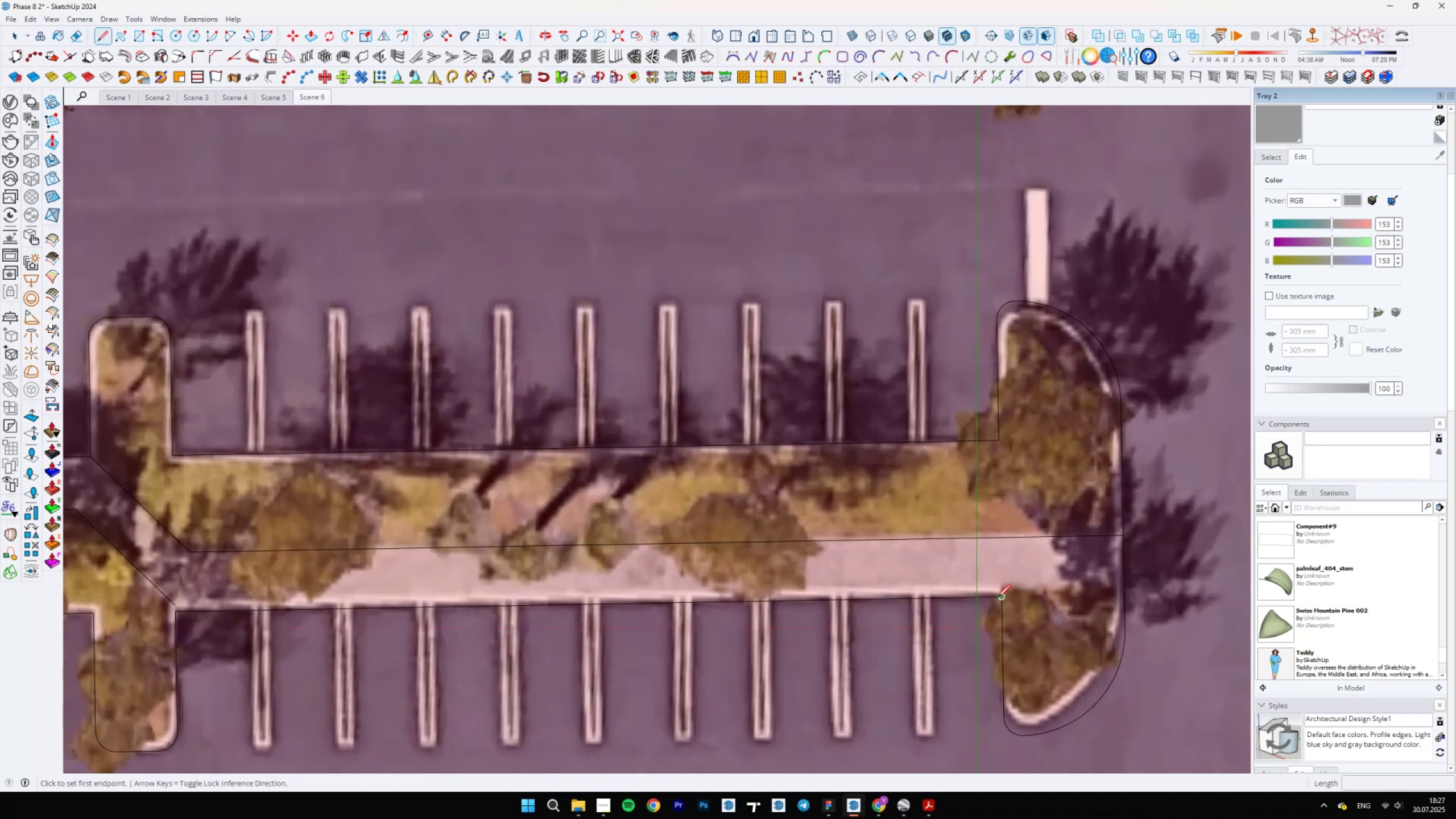 
key(L)
 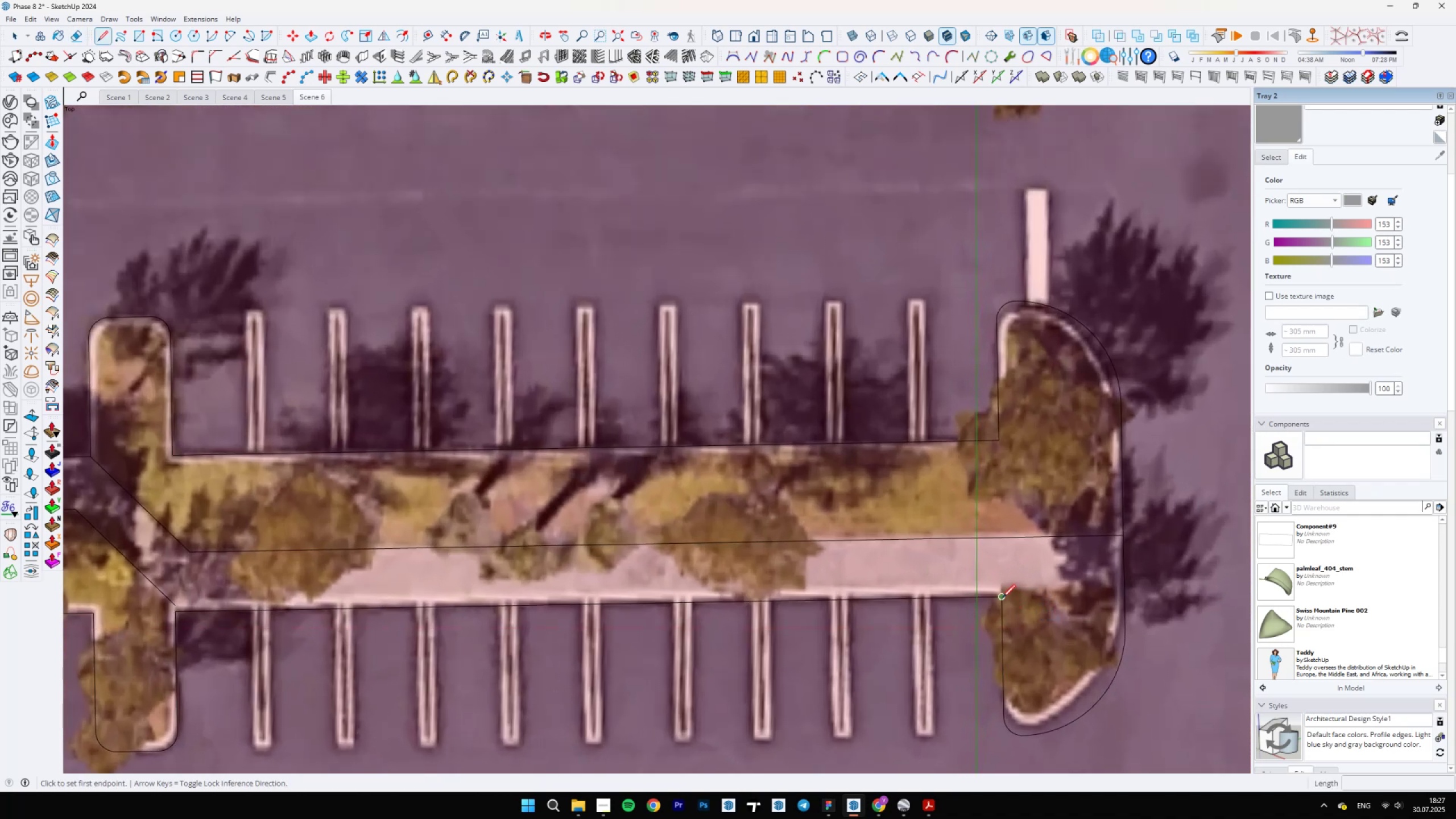 
left_click([996, 598])
 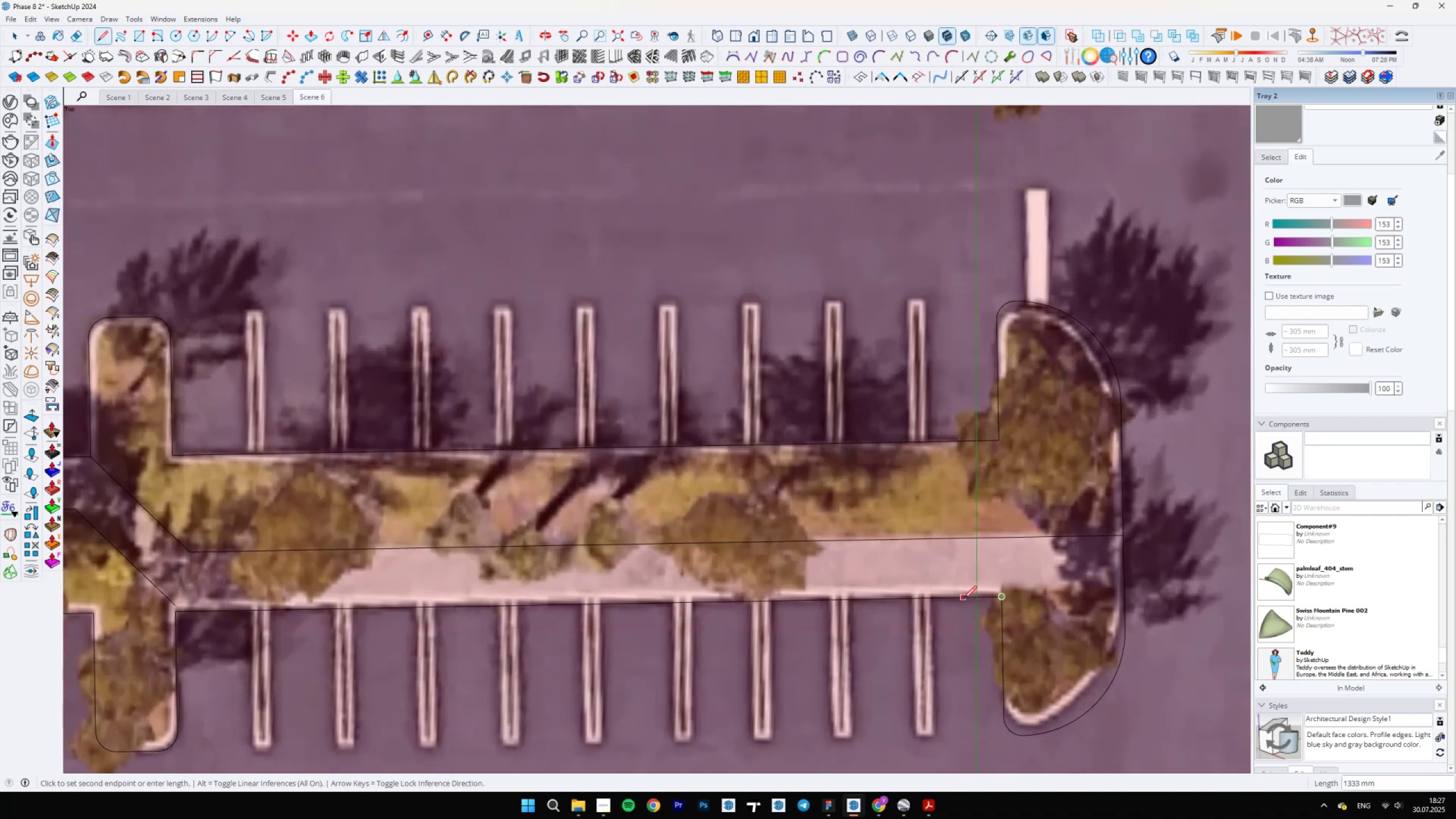 
hold_key(key=ShiftLeft, duration=0.84)
 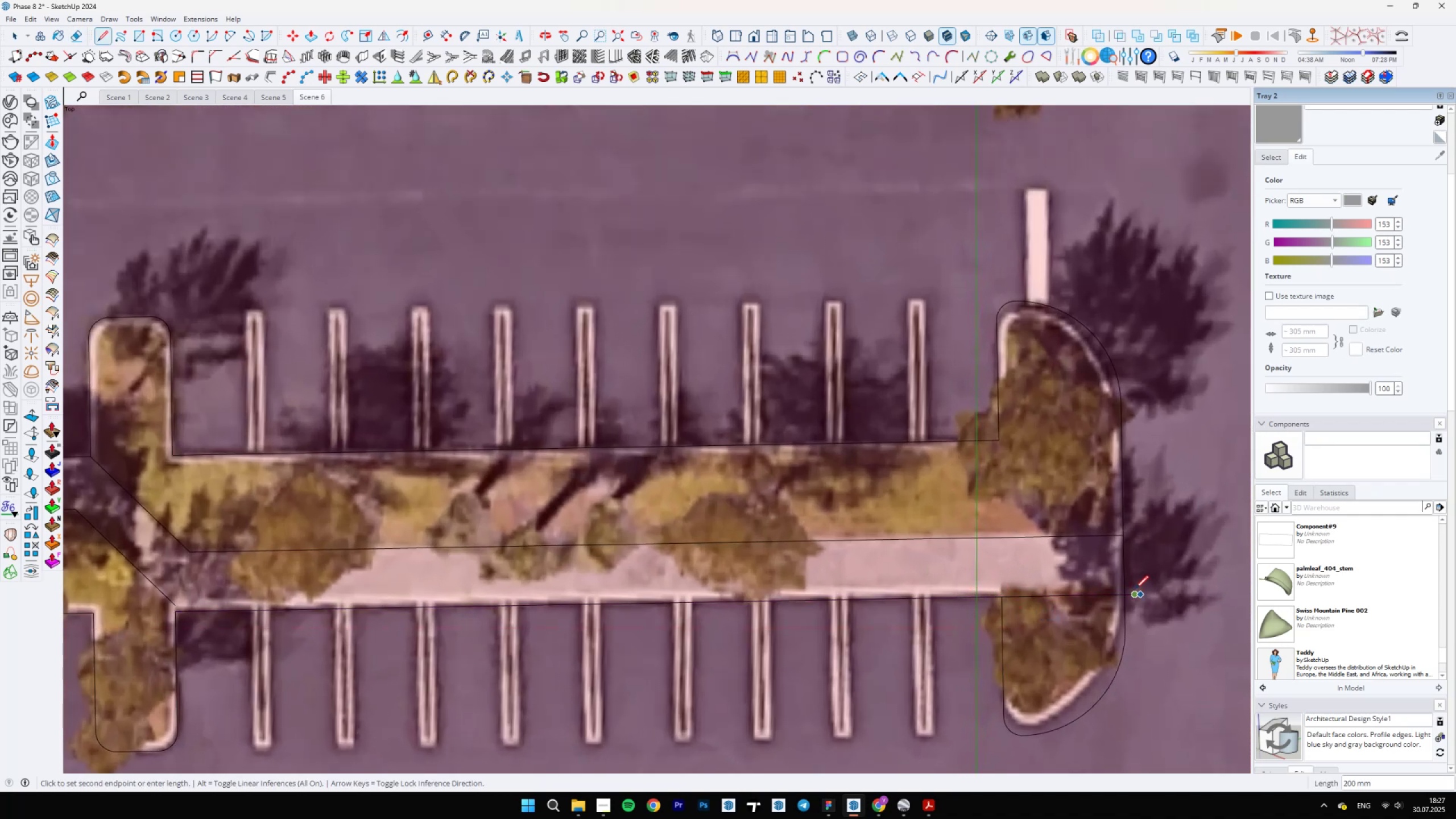 
type(ERE EA)
 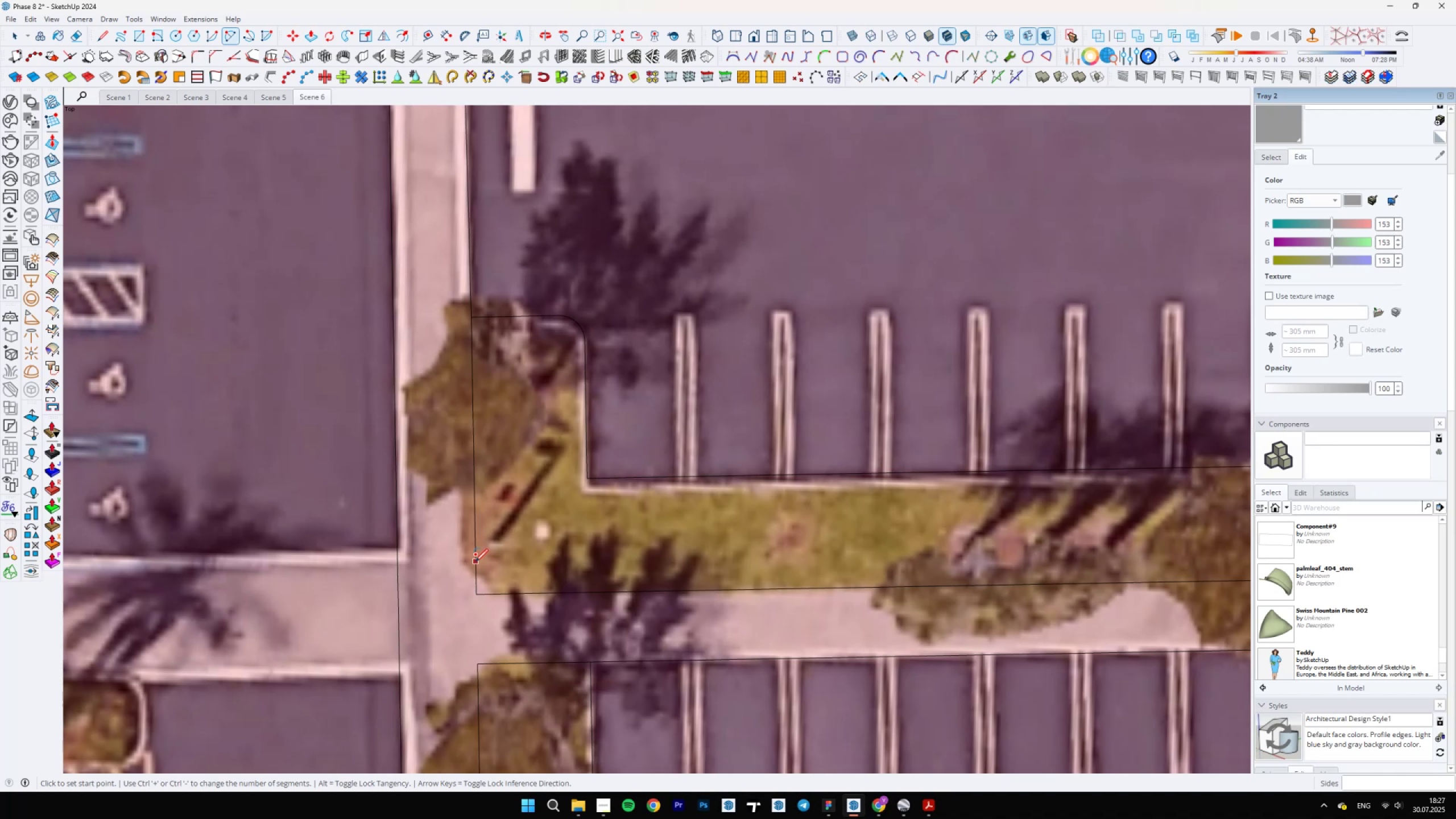 
scroll: coordinate [1111, 602], scroll_direction: down, amount: 16.0
 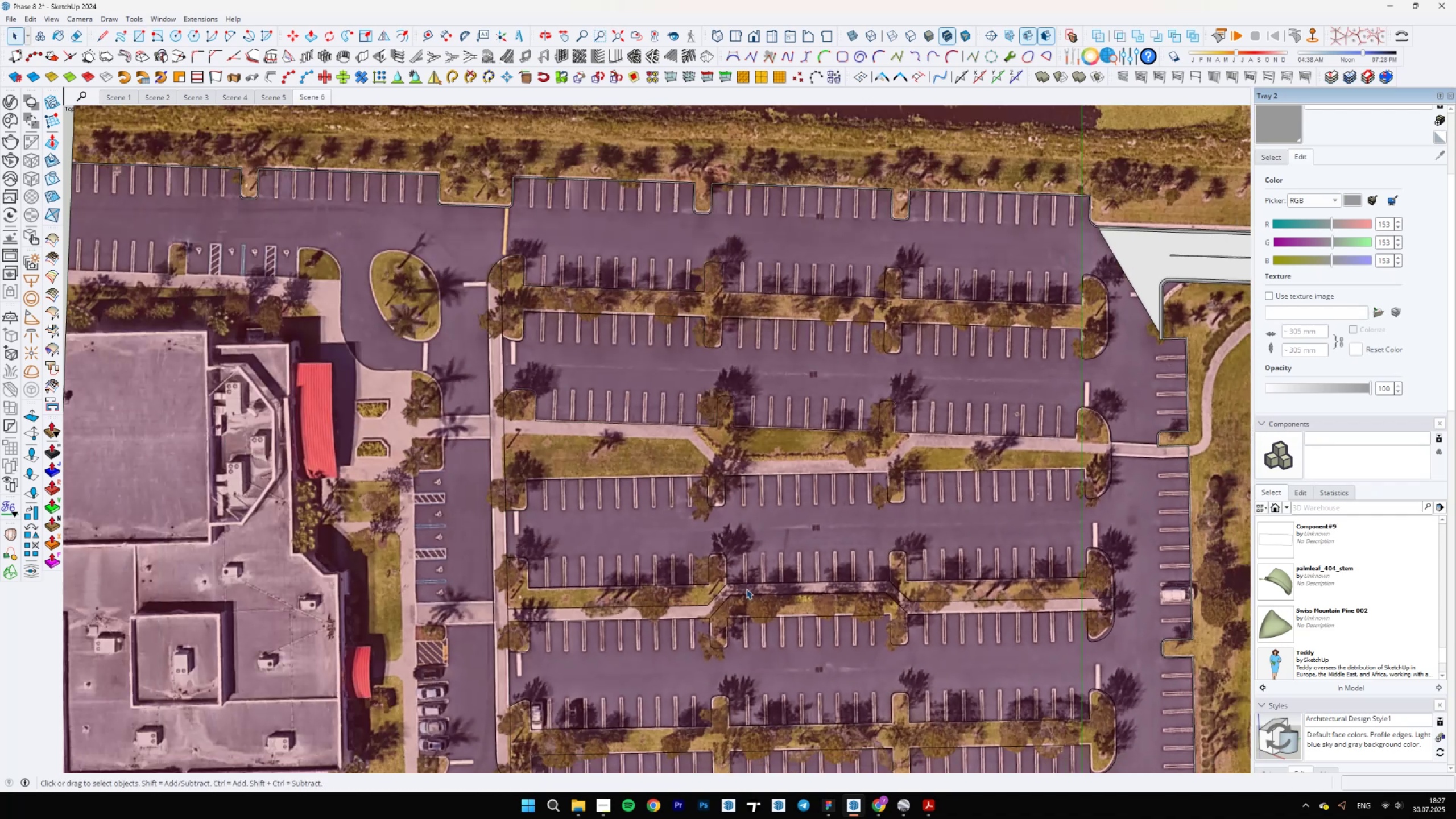 
scroll: coordinate [480, 573], scroll_direction: up, amount: 16.0
 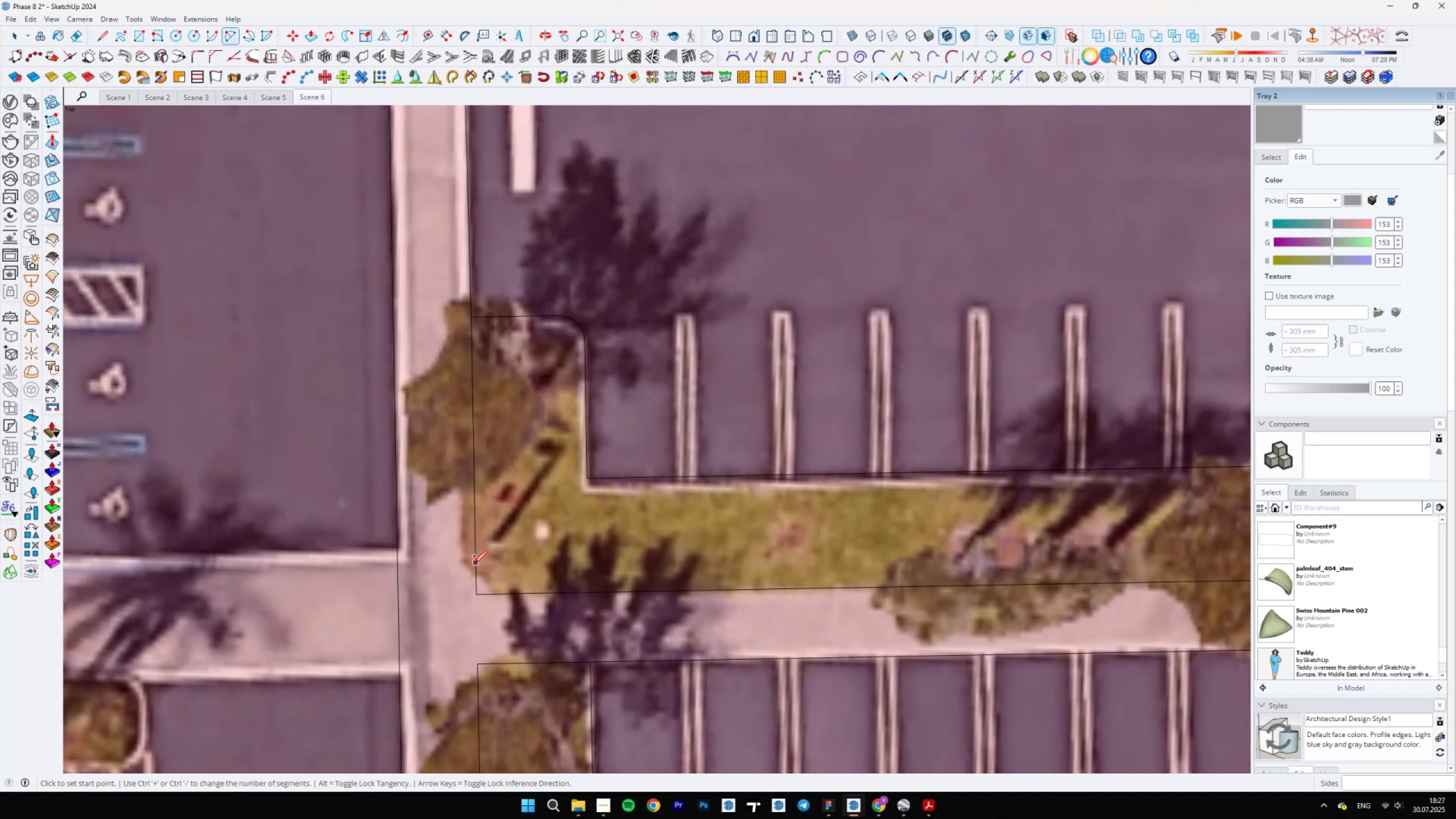 
left_click([474, 567])
 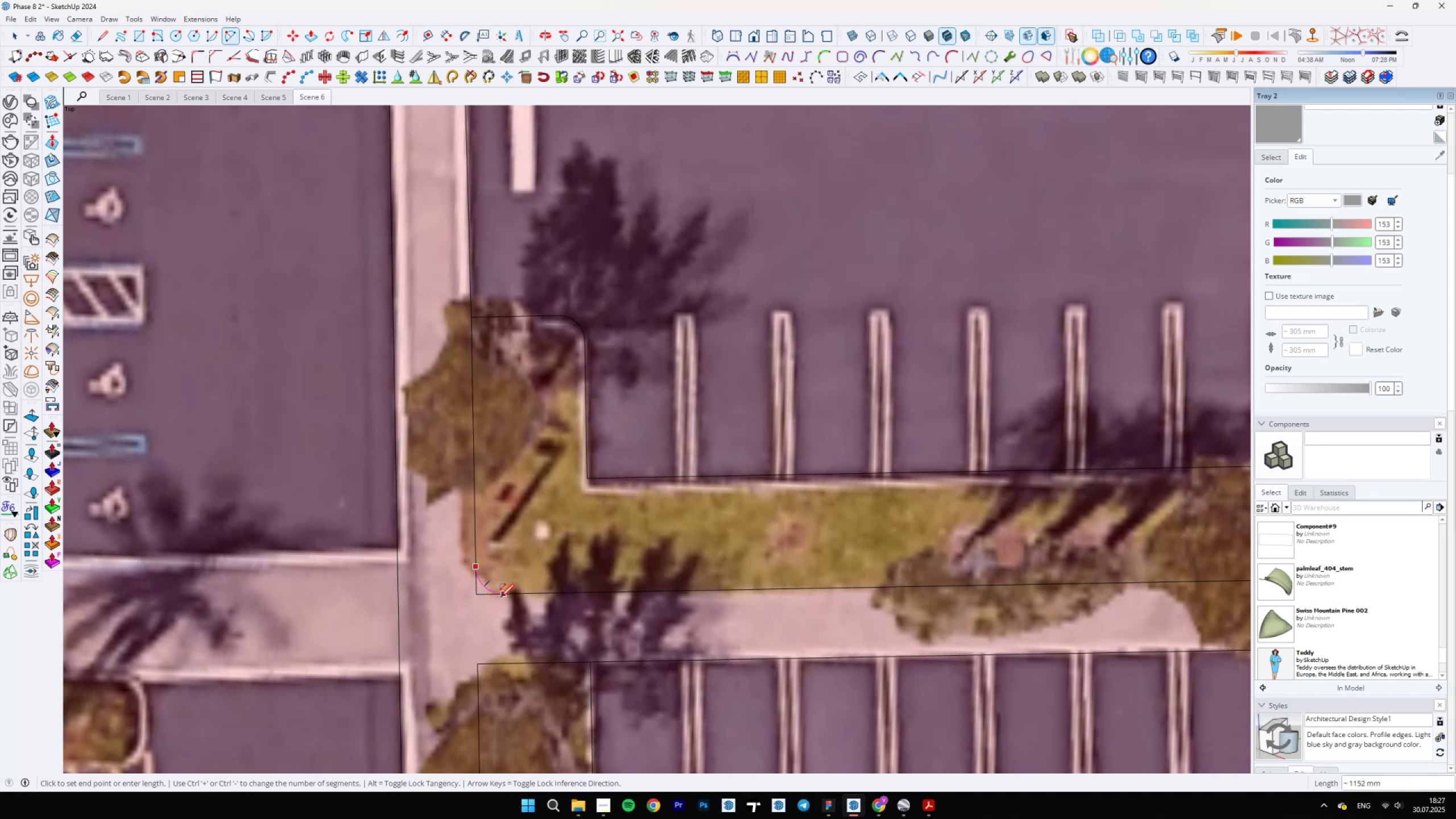 
double_click([500, 597])
 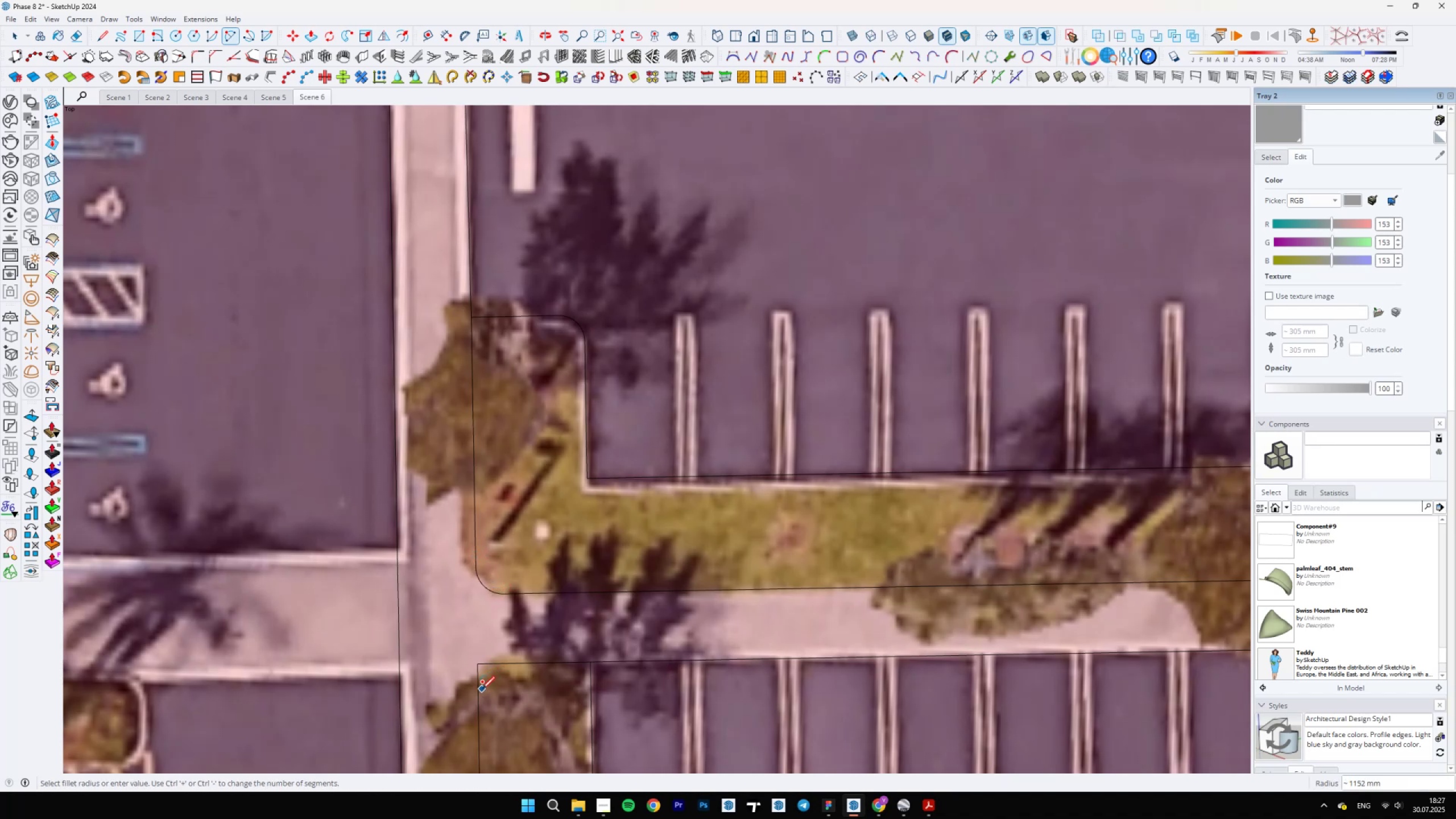 
left_click([481, 689])
 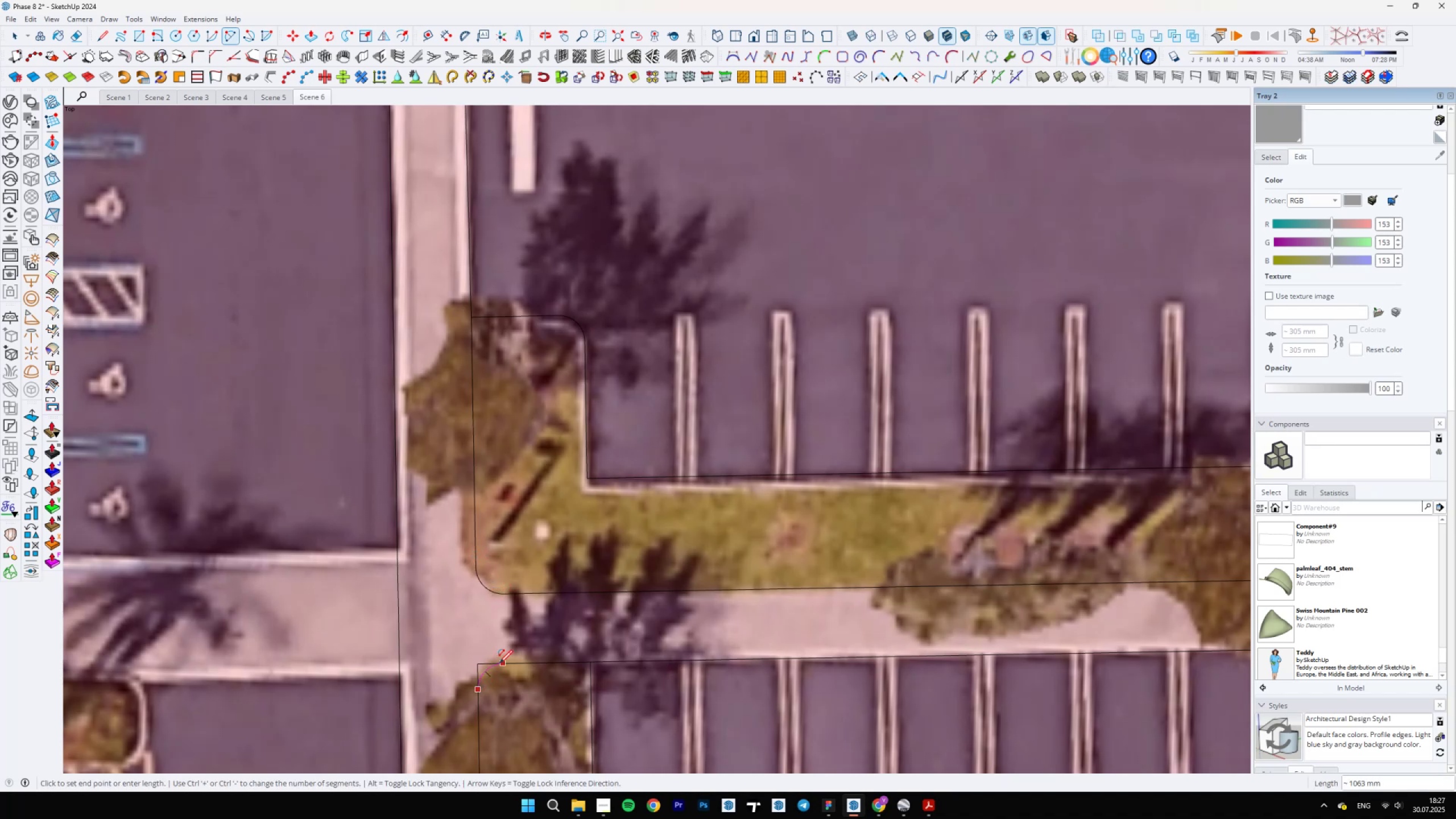 
left_click([499, 663])
 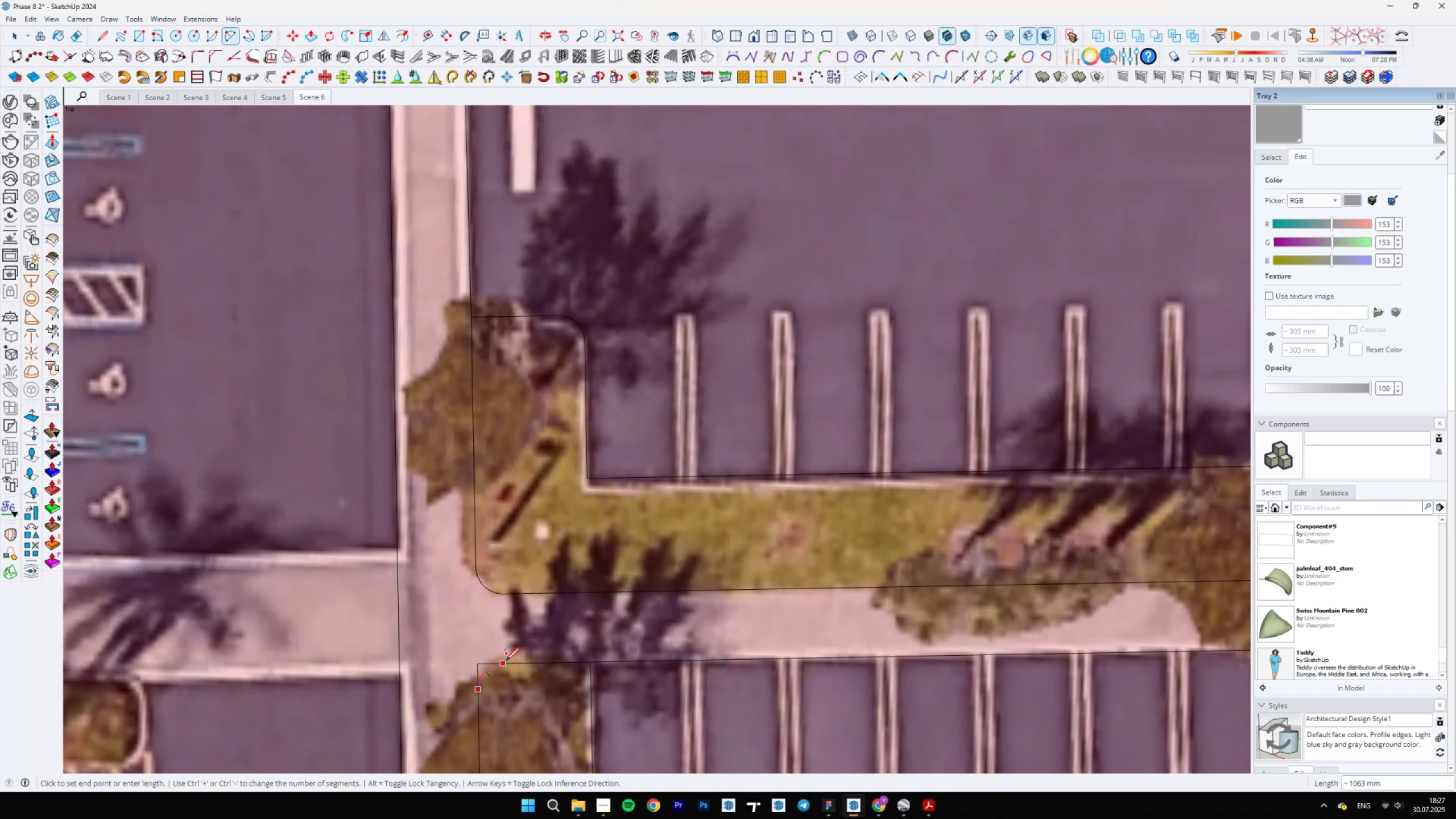 
scroll: coordinate [584, 495], scroll_direction: down, amount: 11.0
 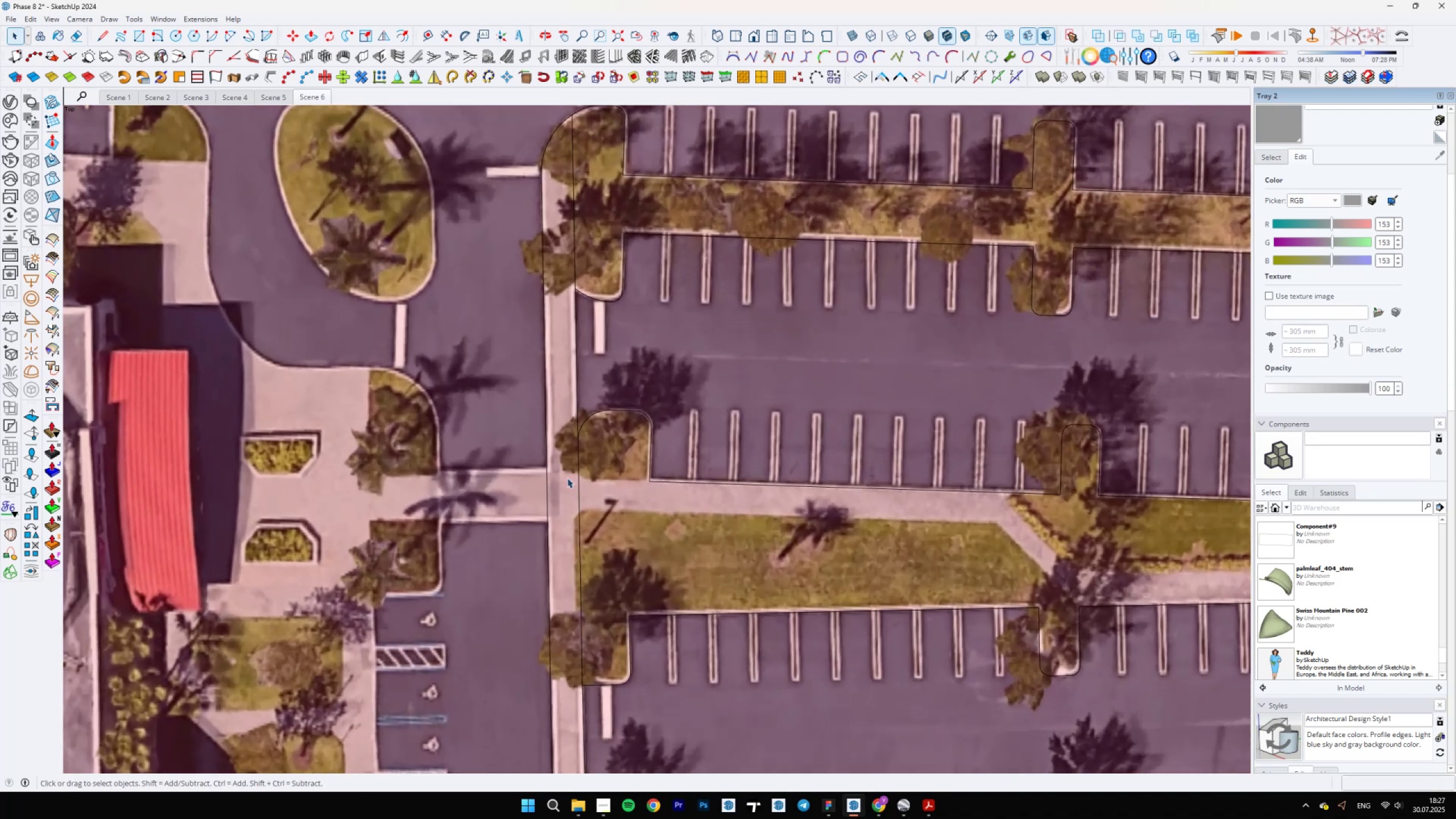 
key(Space)
 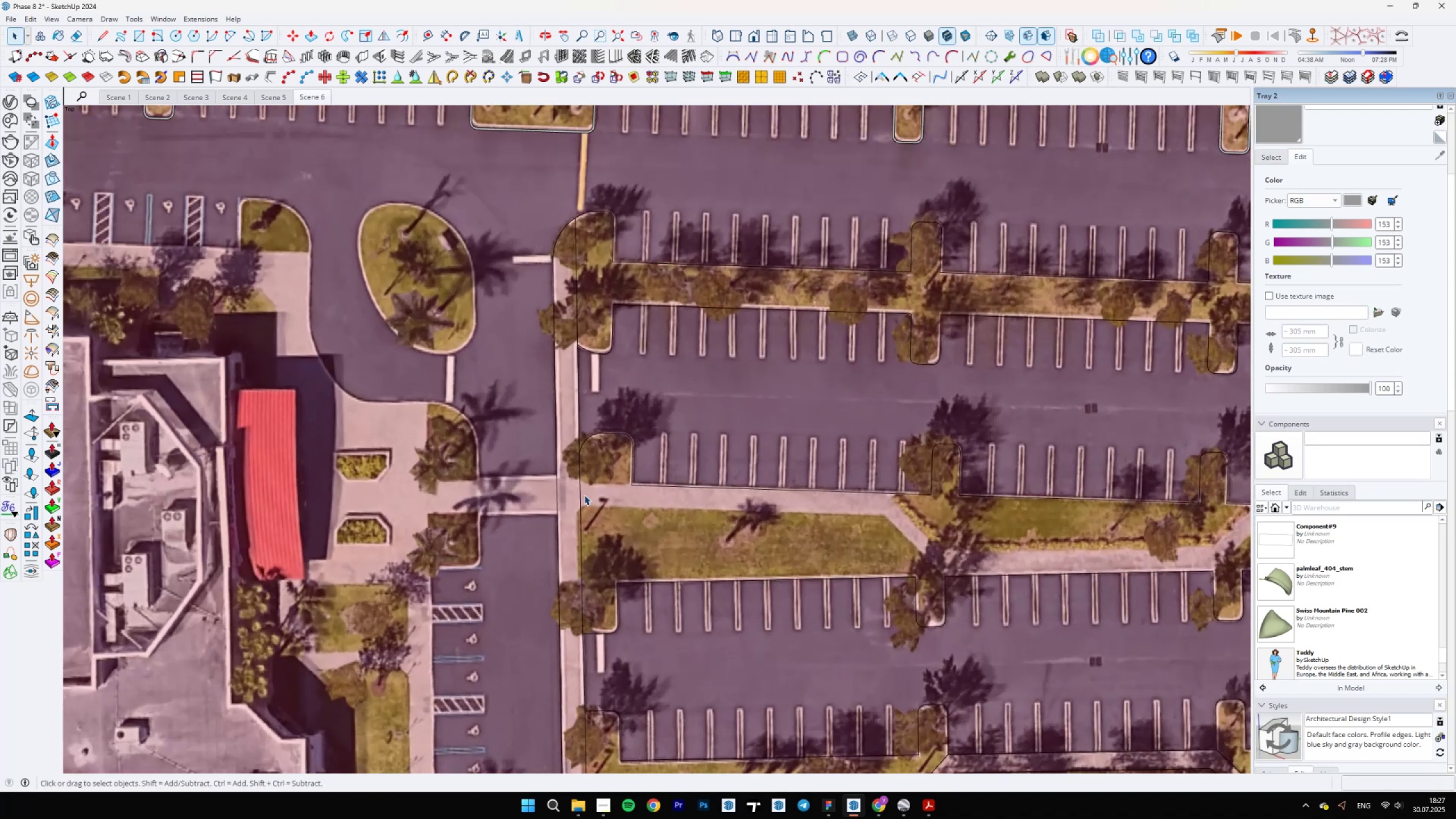 
scroll: coordinate [631, 477], scroll_direction: up, amount: 1.0
 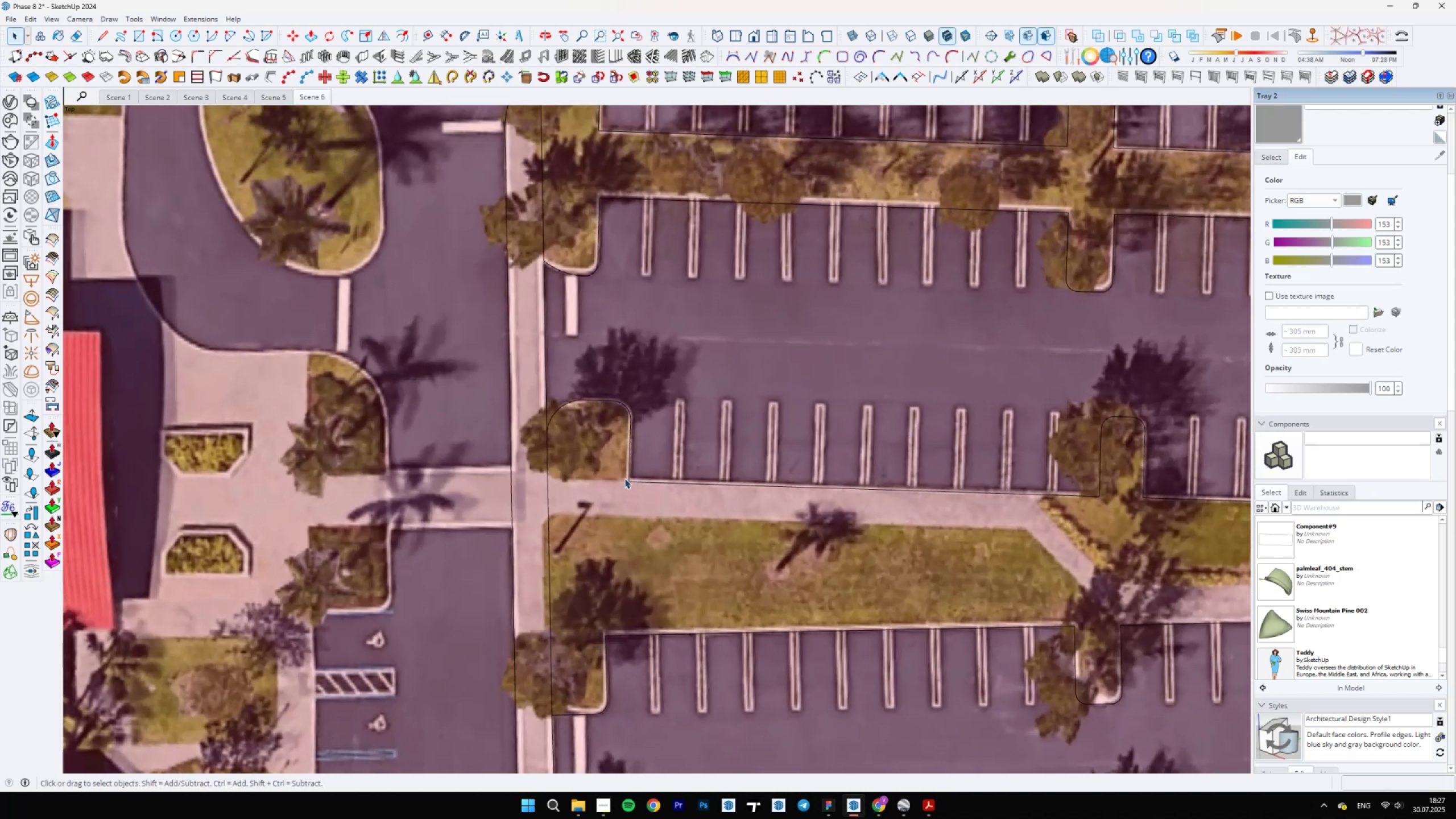 
key(L)
 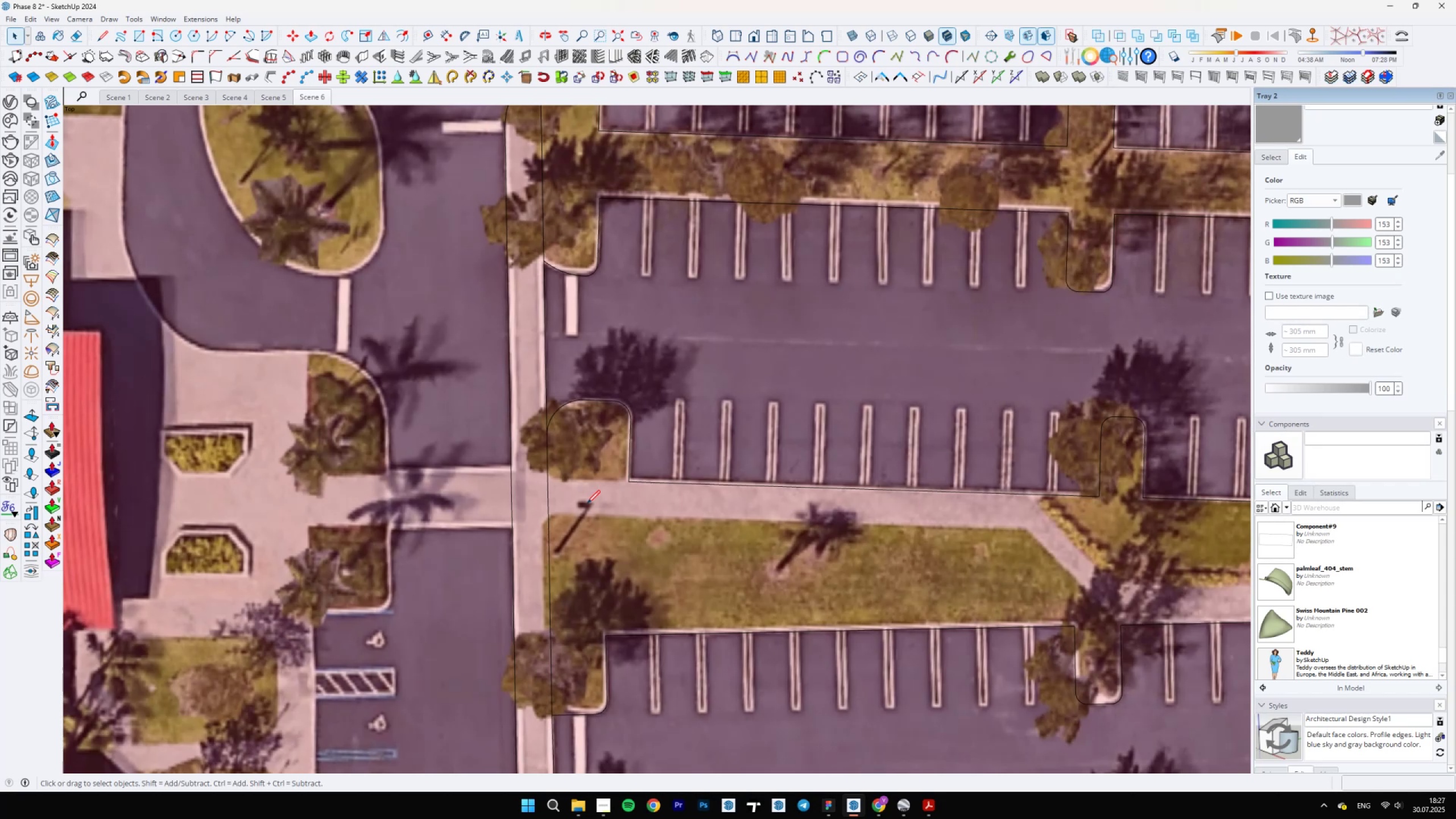 
key(Space)
 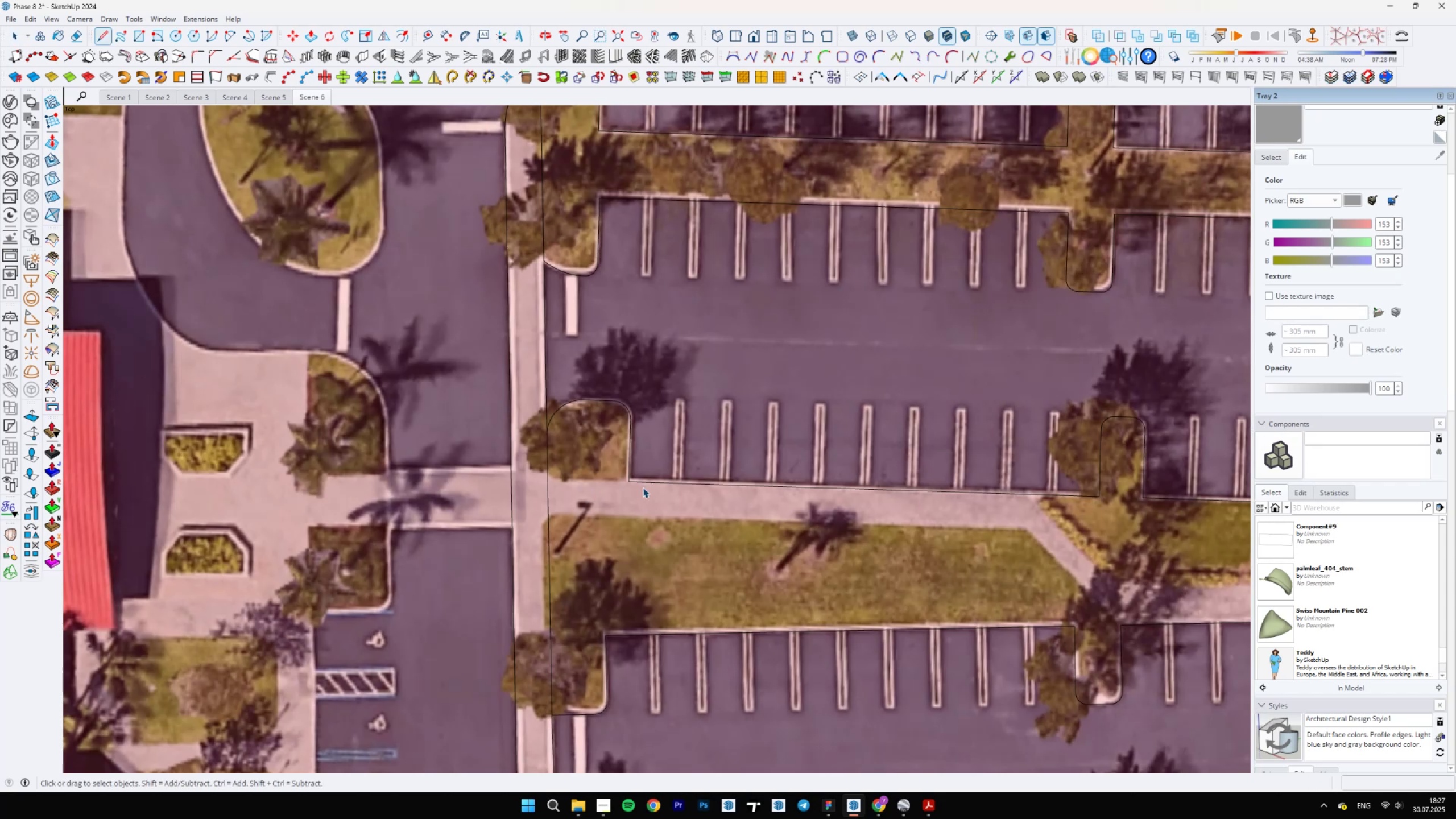 
left_click([643, 487])
 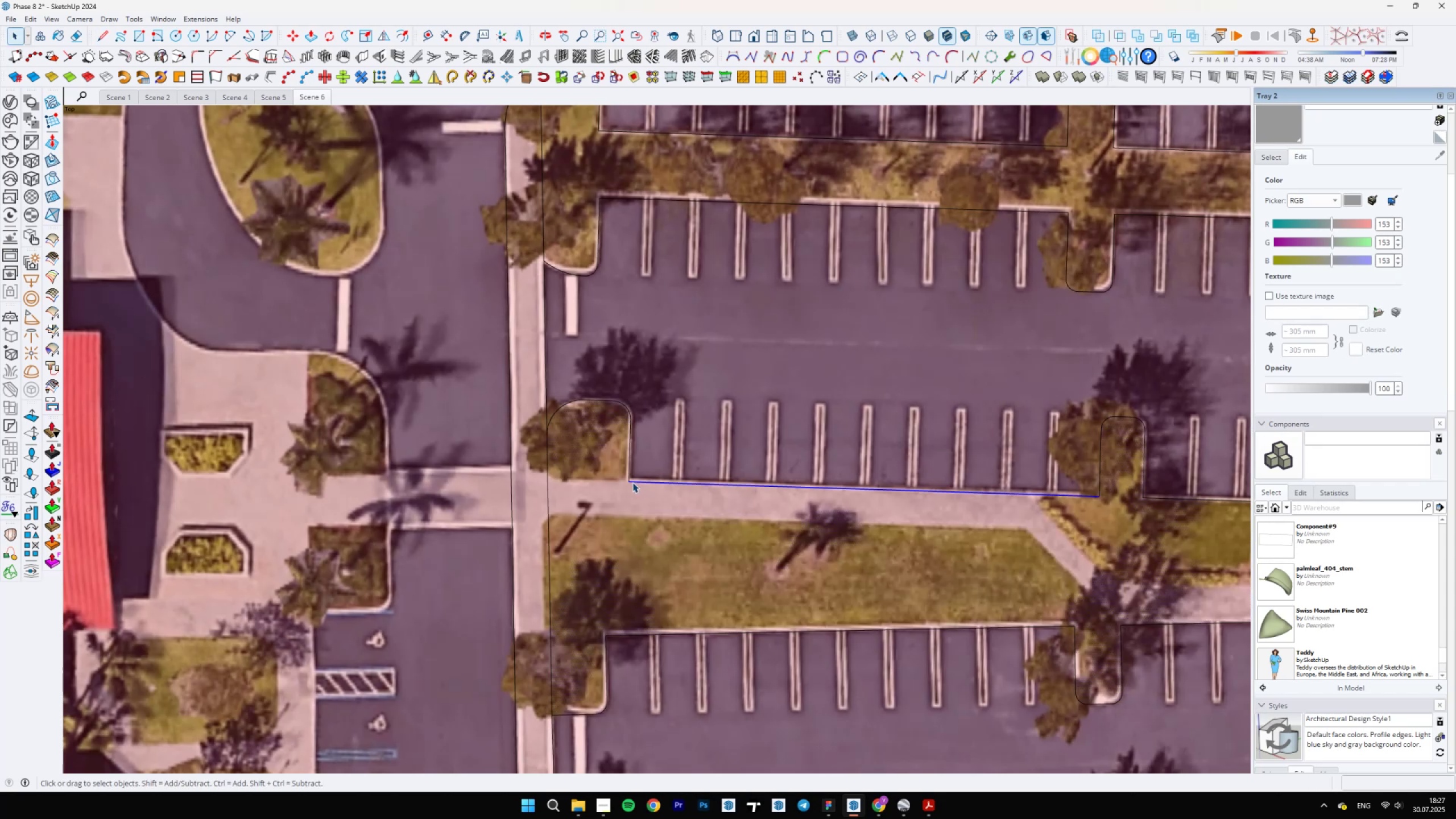 
key(L)
 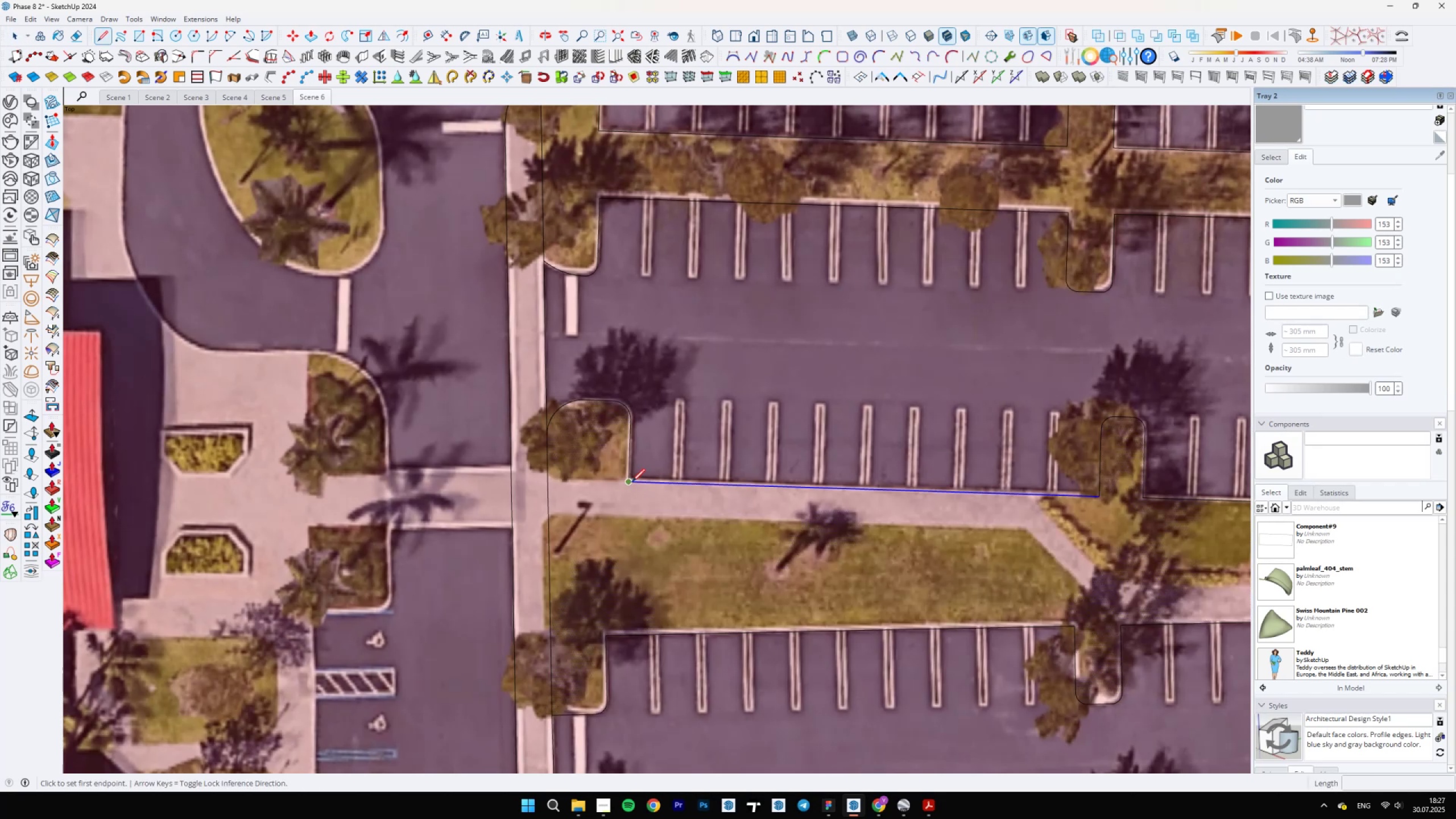 
left_click([628, 483])
 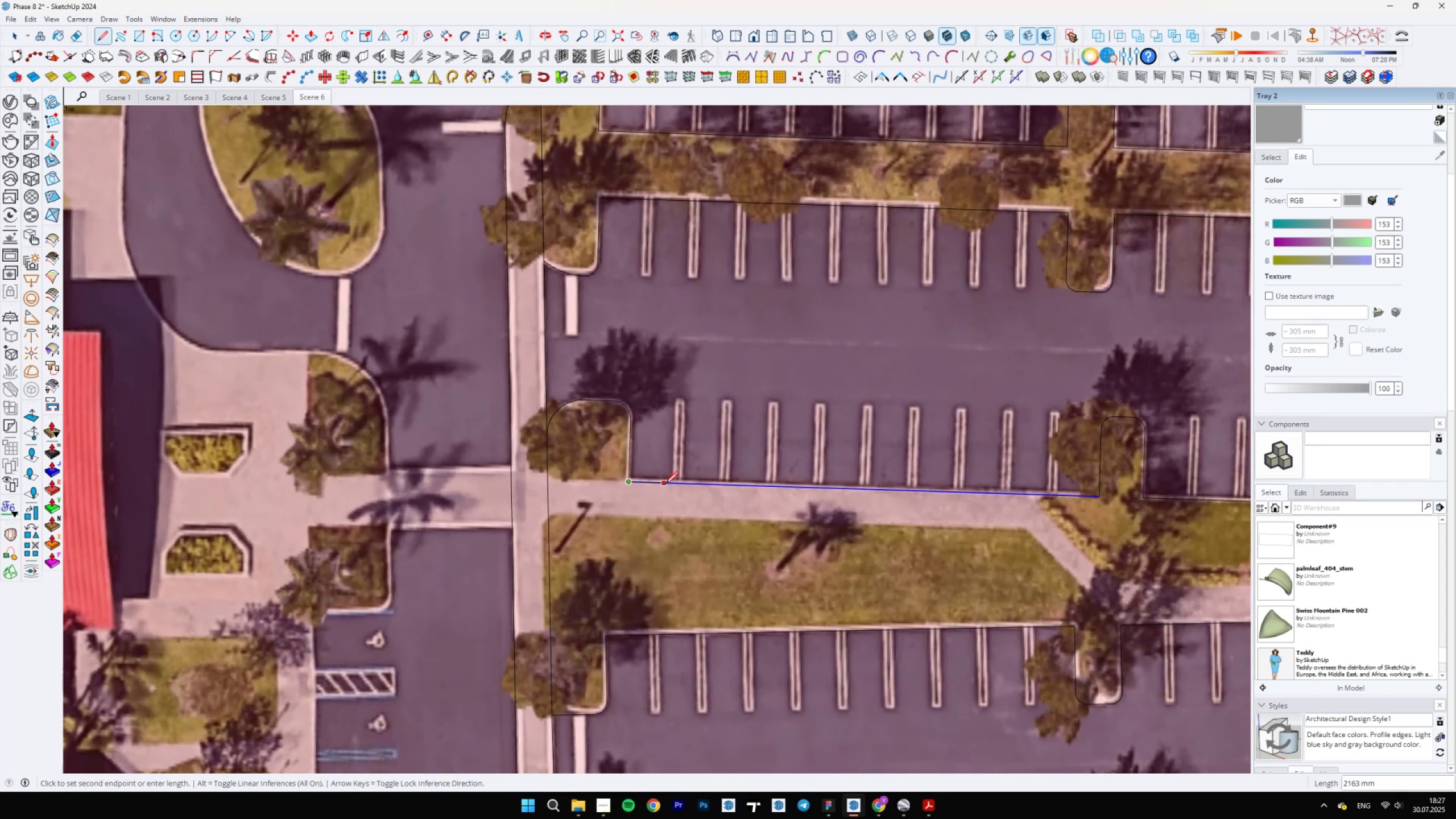 
hold_key(key=ShiftLeft, duration=0.79)
 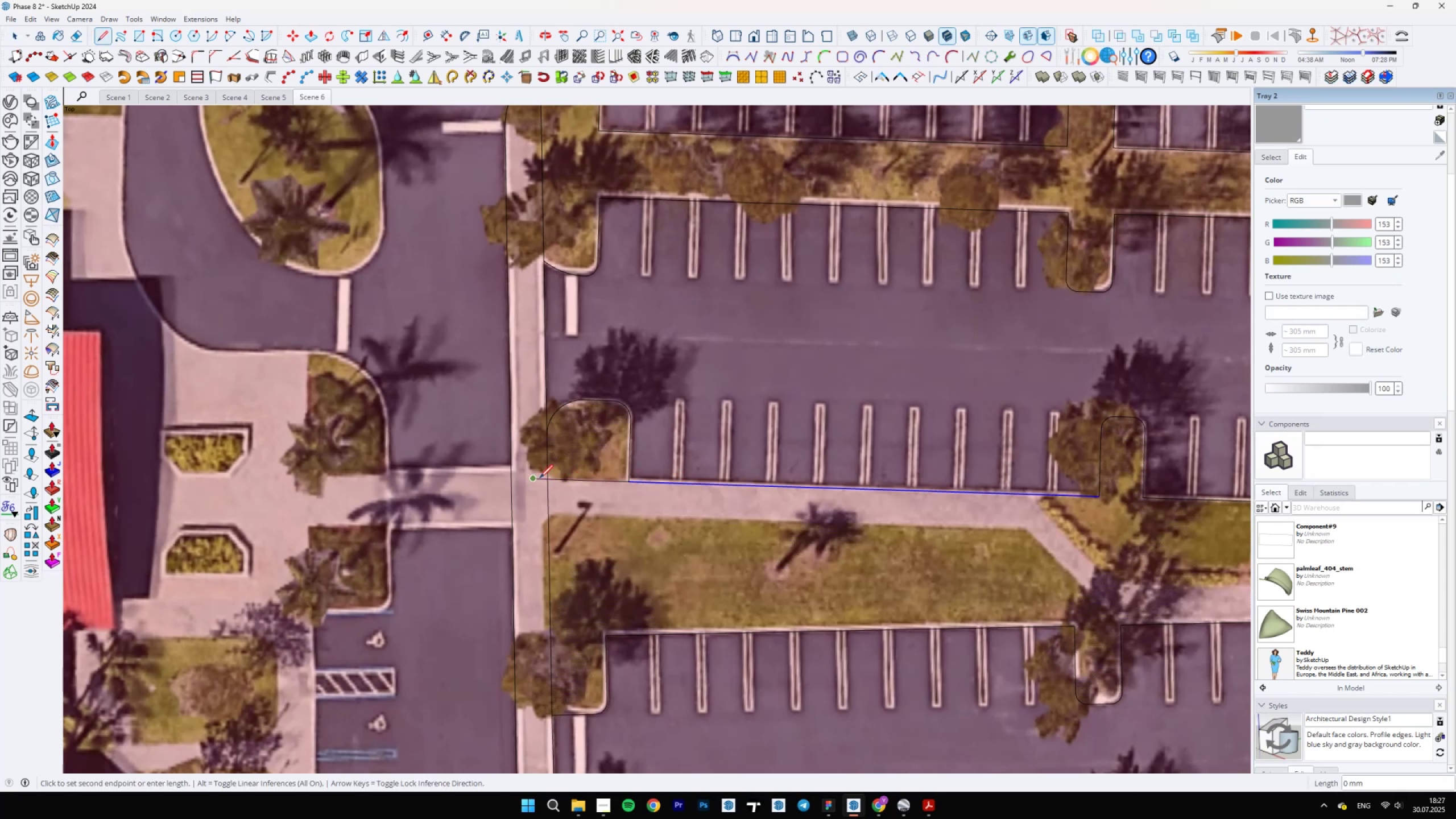 
type(EL)
 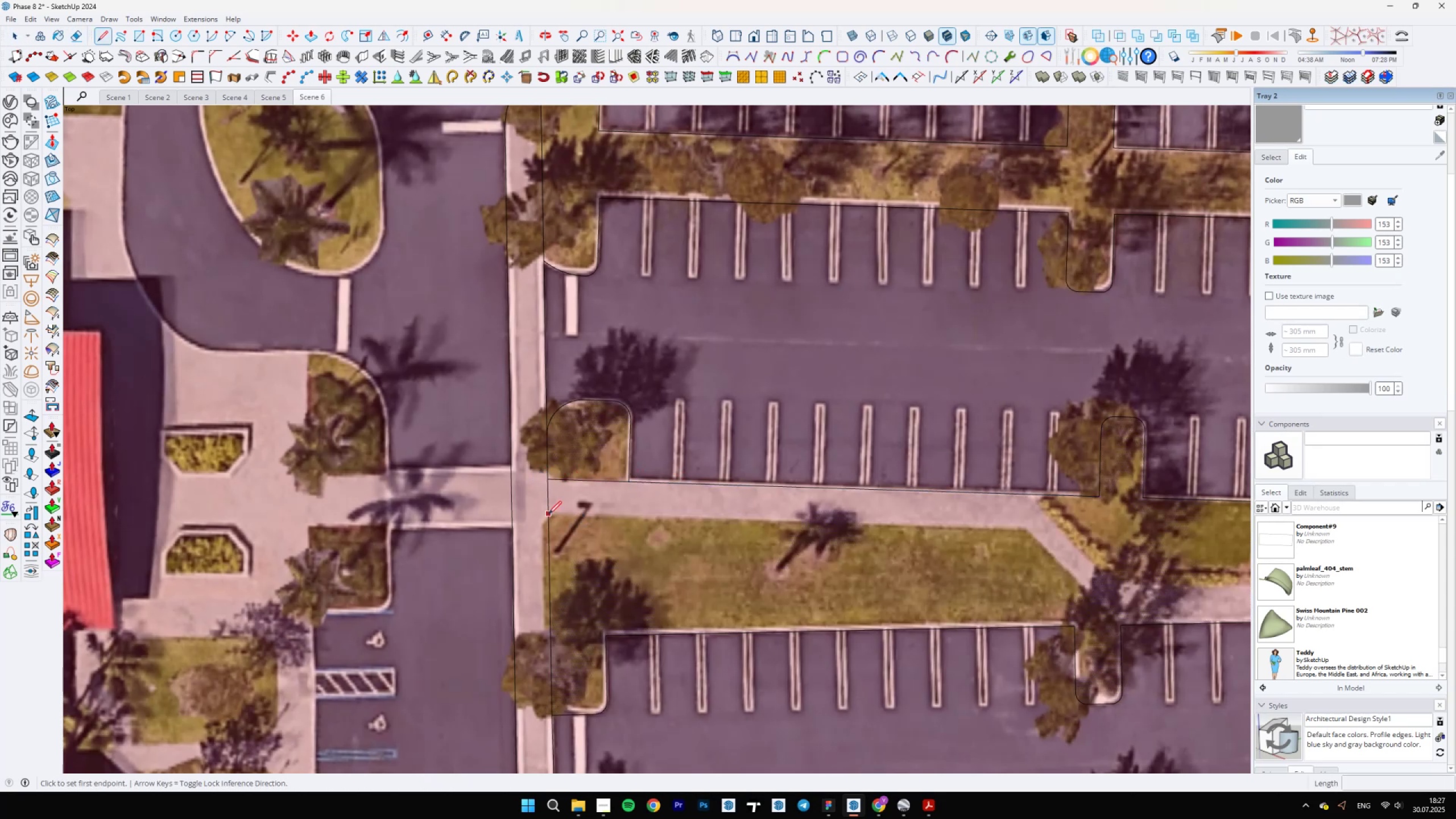 
left_click([548, 514])
 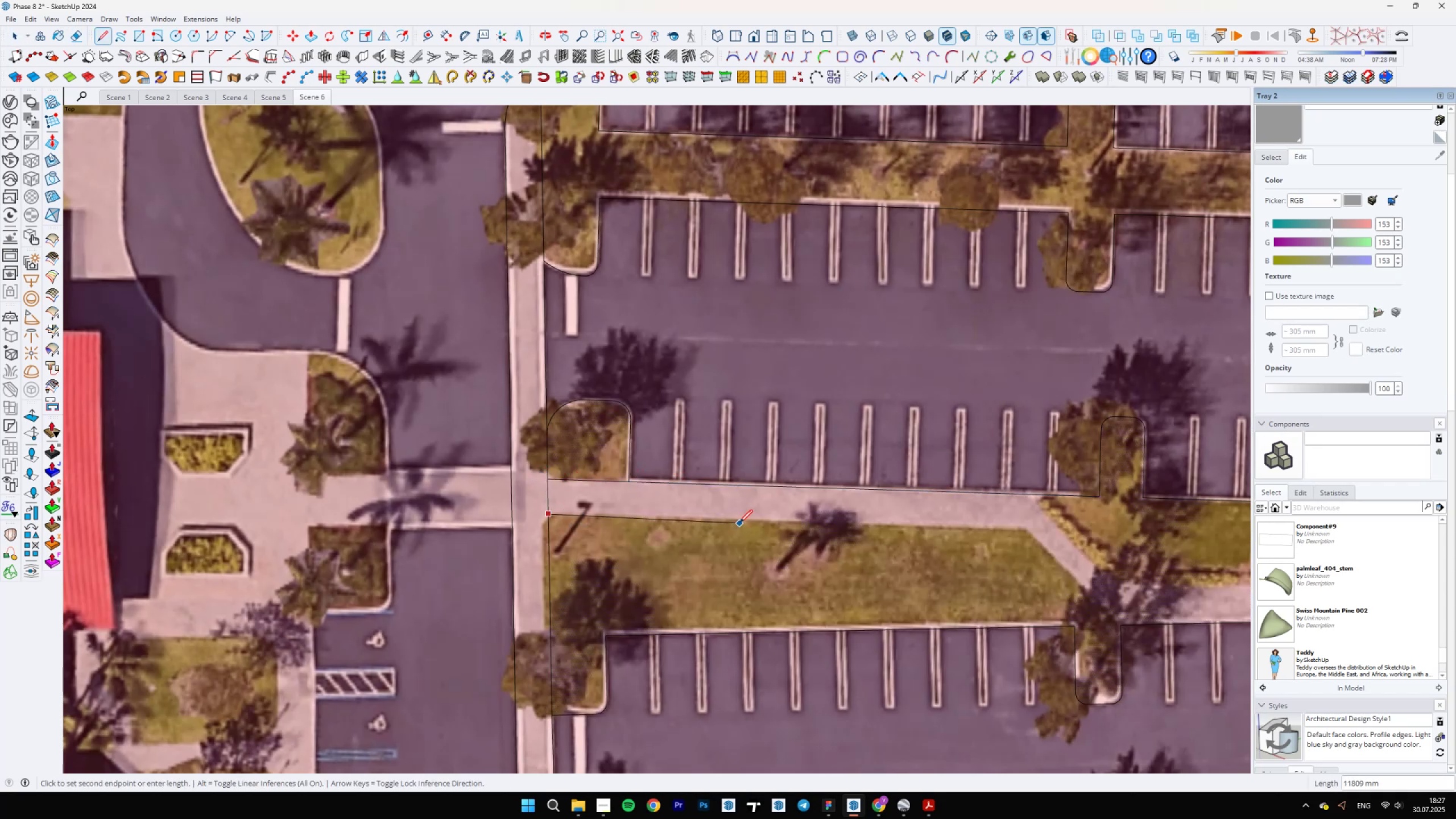 
key(Space)
 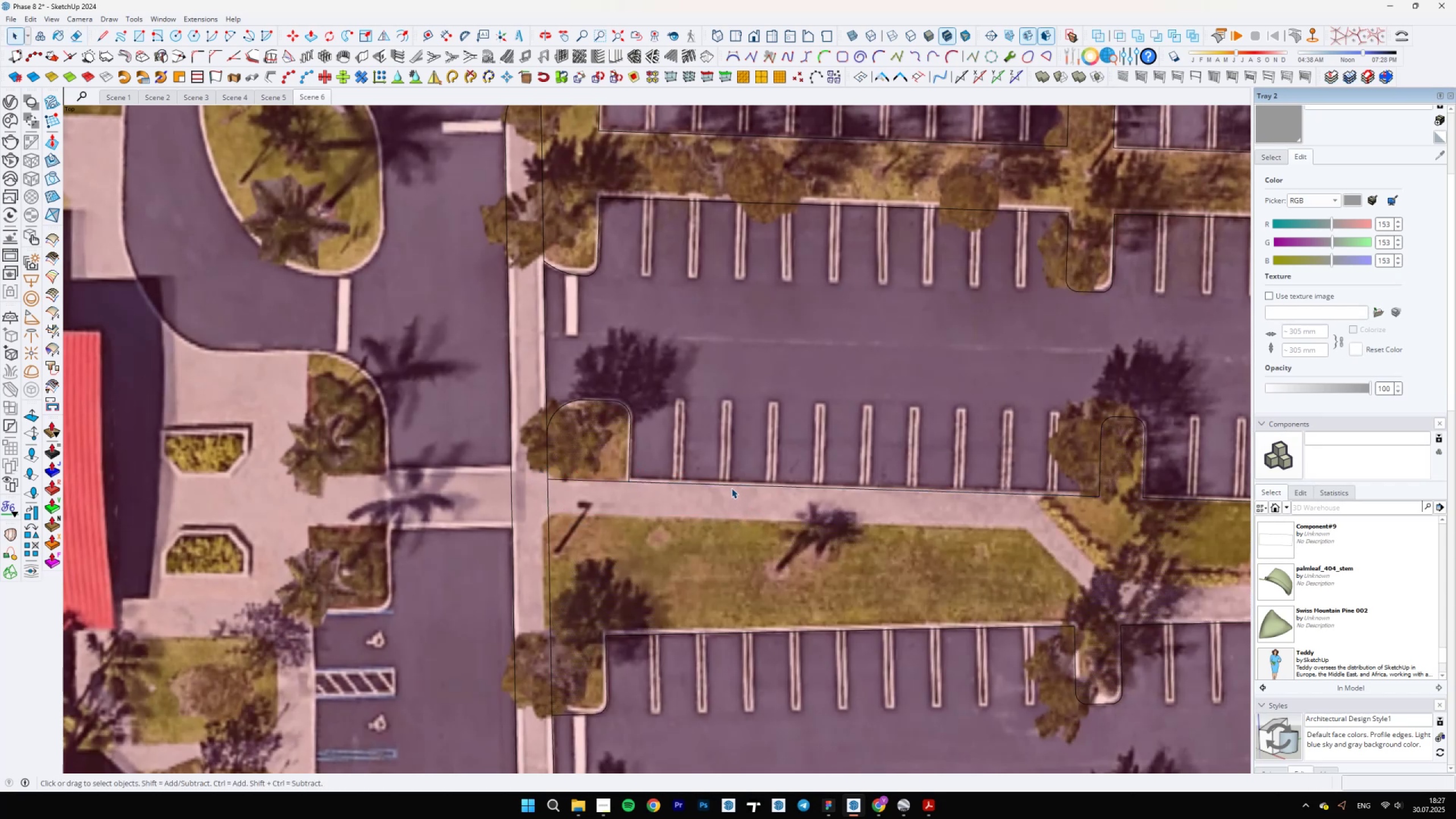 
left_click([731, 486])
 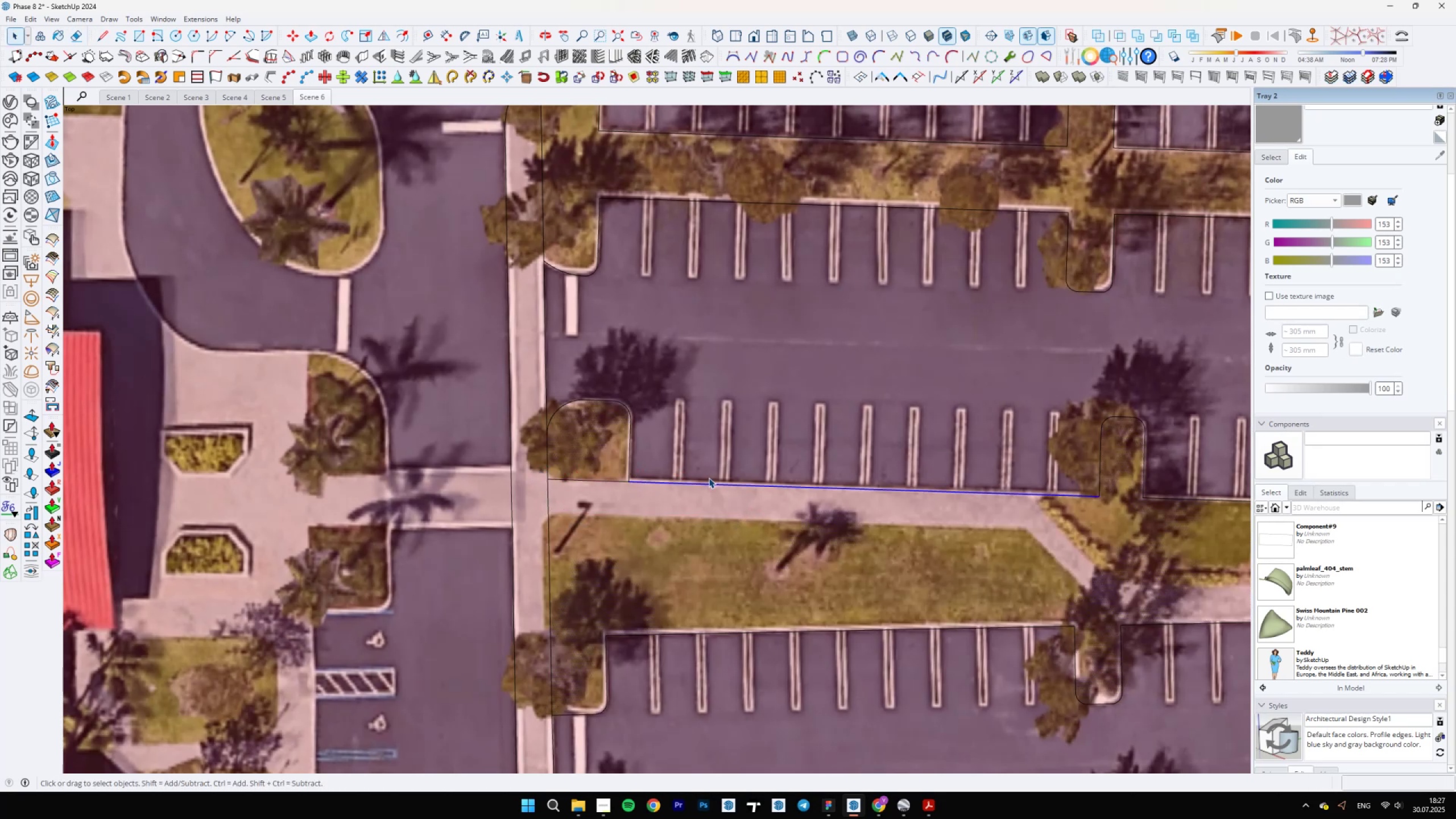 
key(M)
 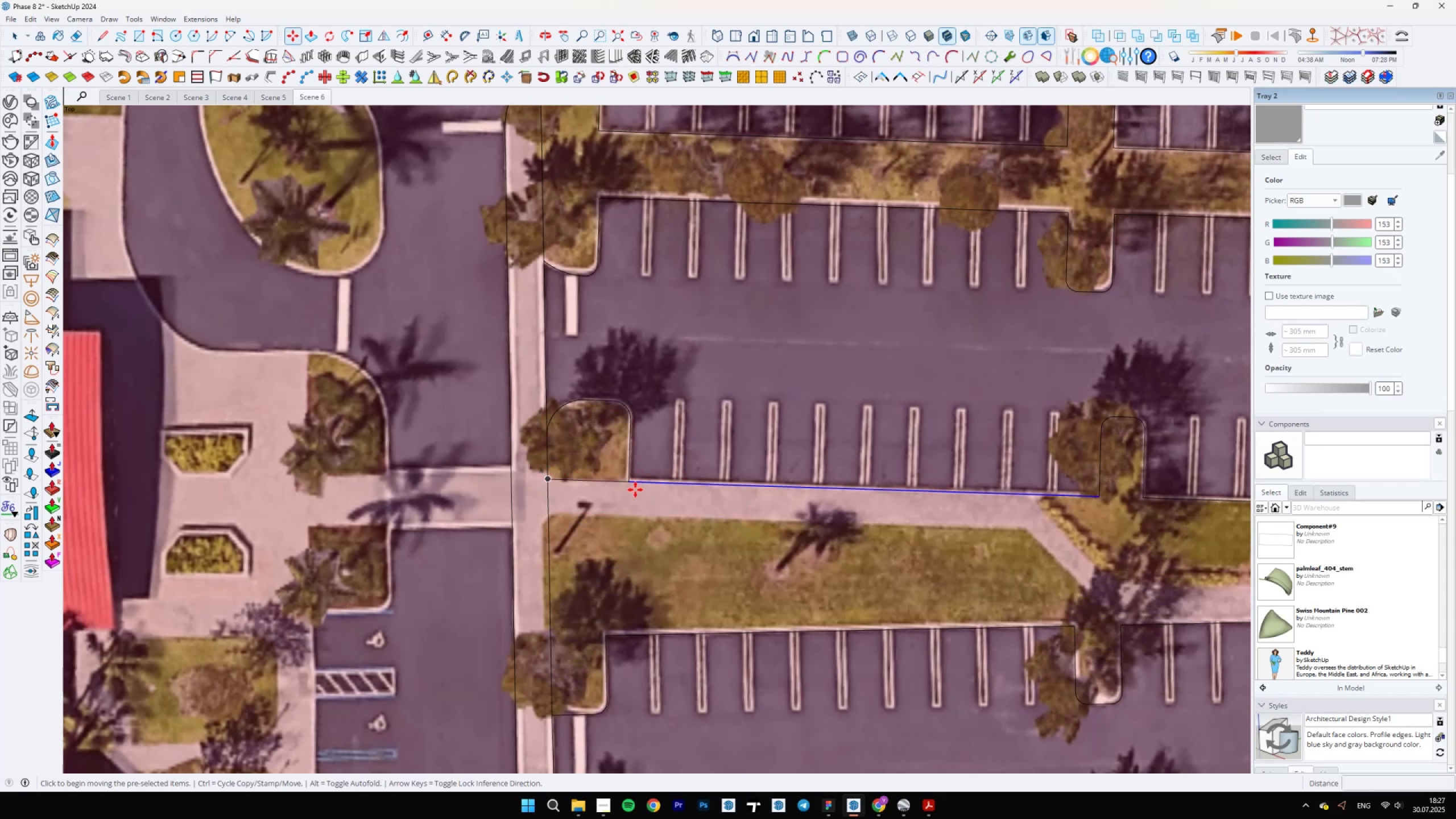 
key(Control+ControlLeft)
 